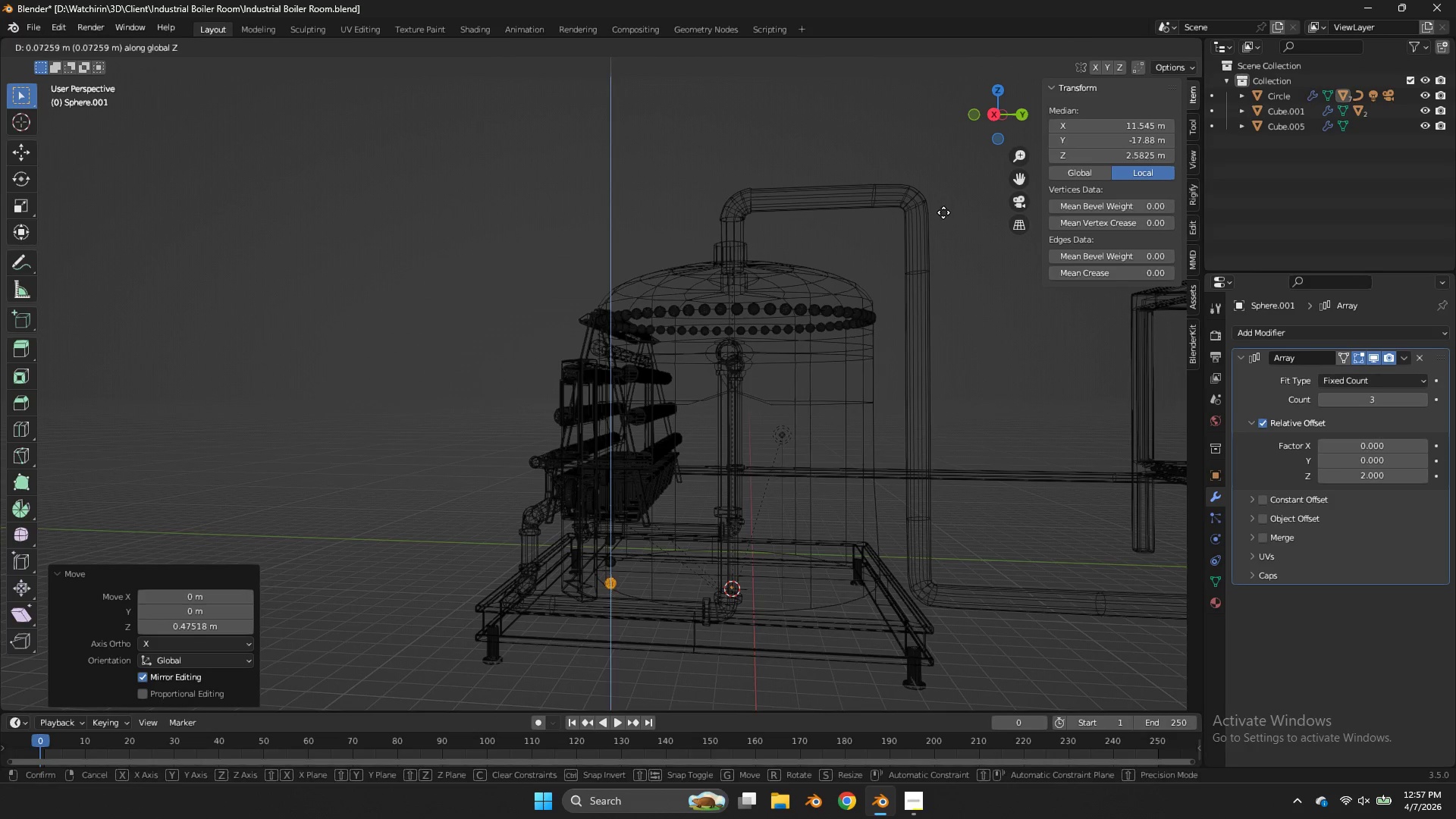 
left_click([943, 212])
 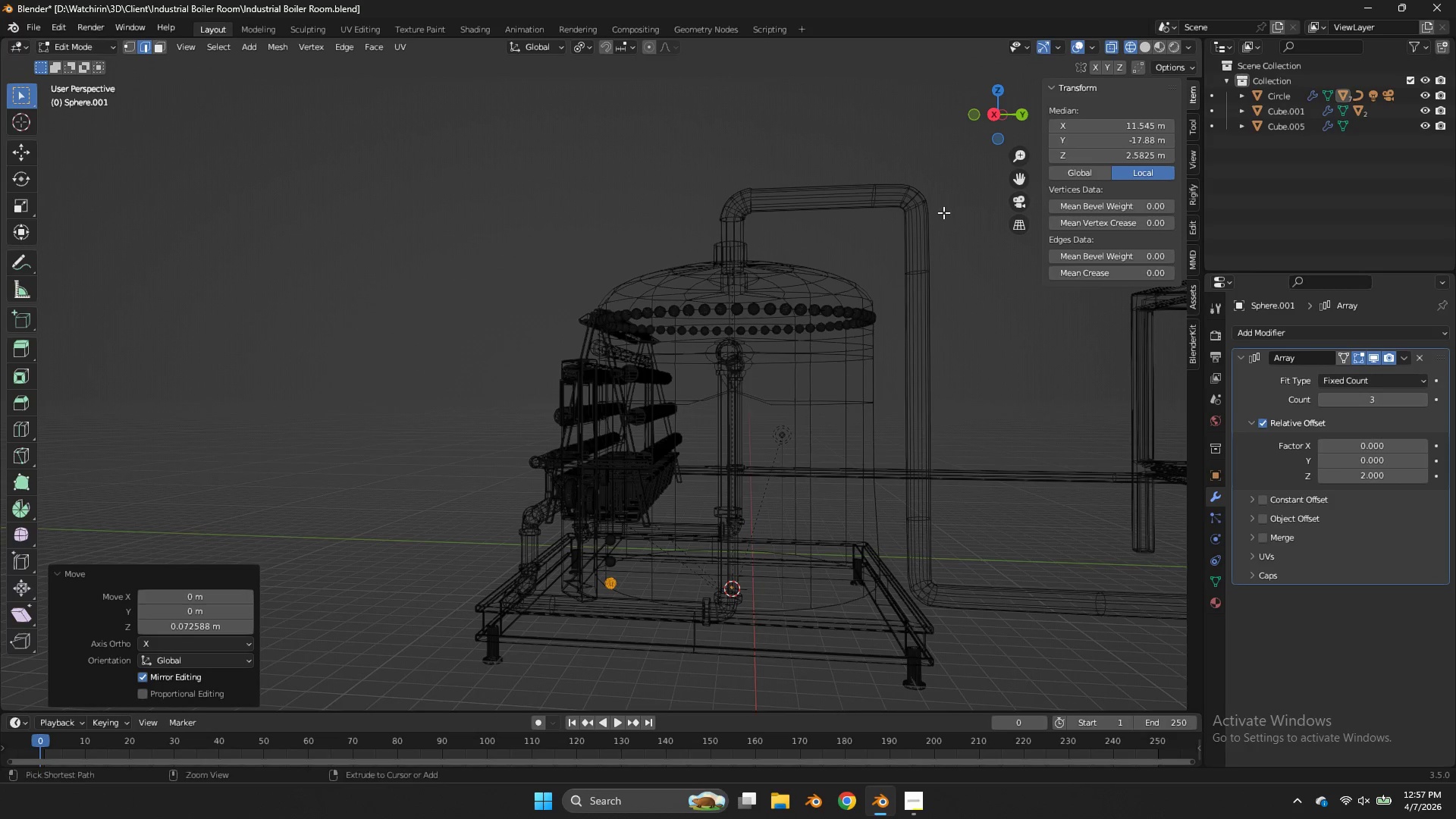 
key(Control+S)
 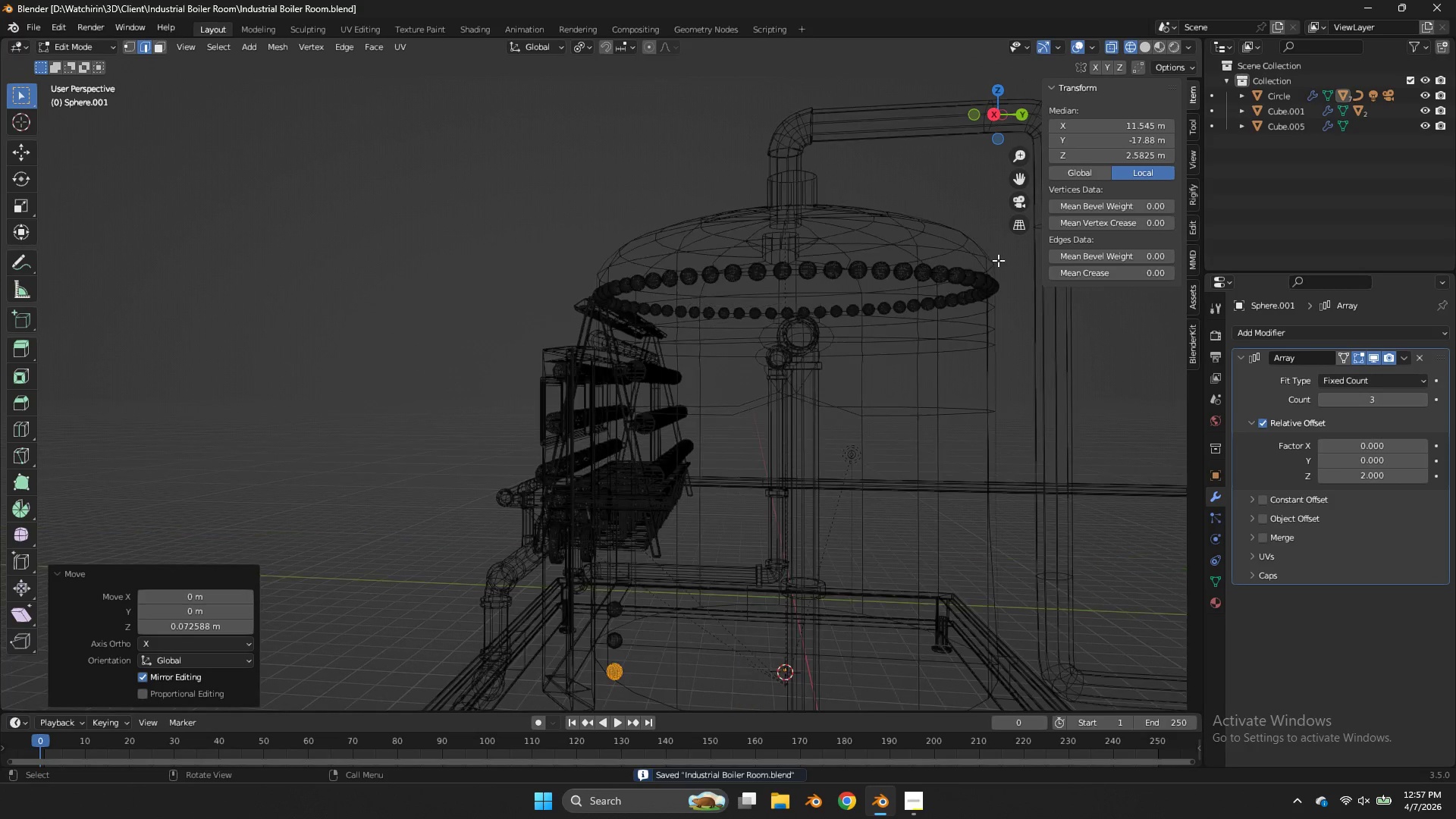 
scroll: coordinate [998, 261], scroll_direction: up, amount: 2.0
 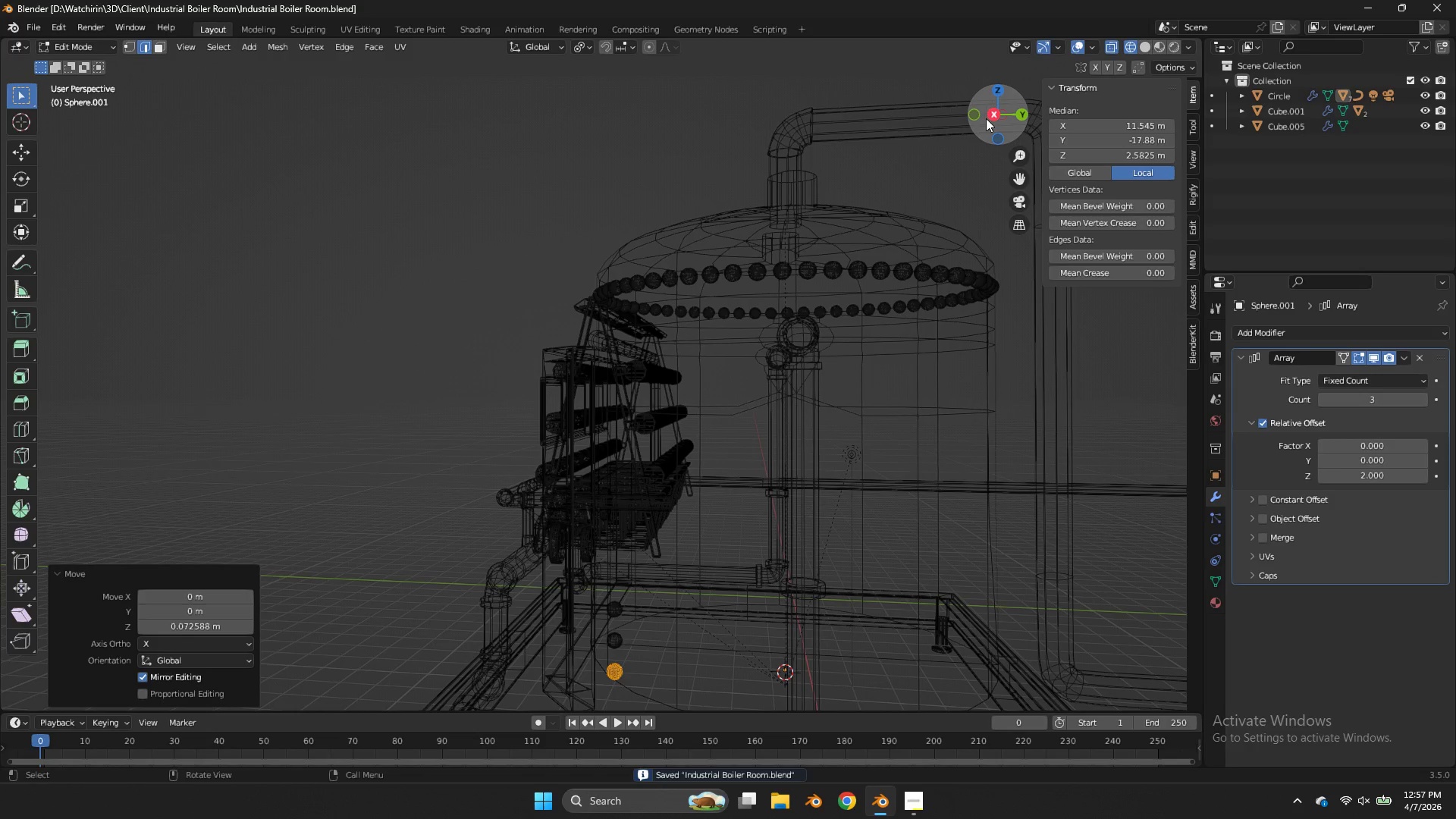 
left_click([987, 118])
 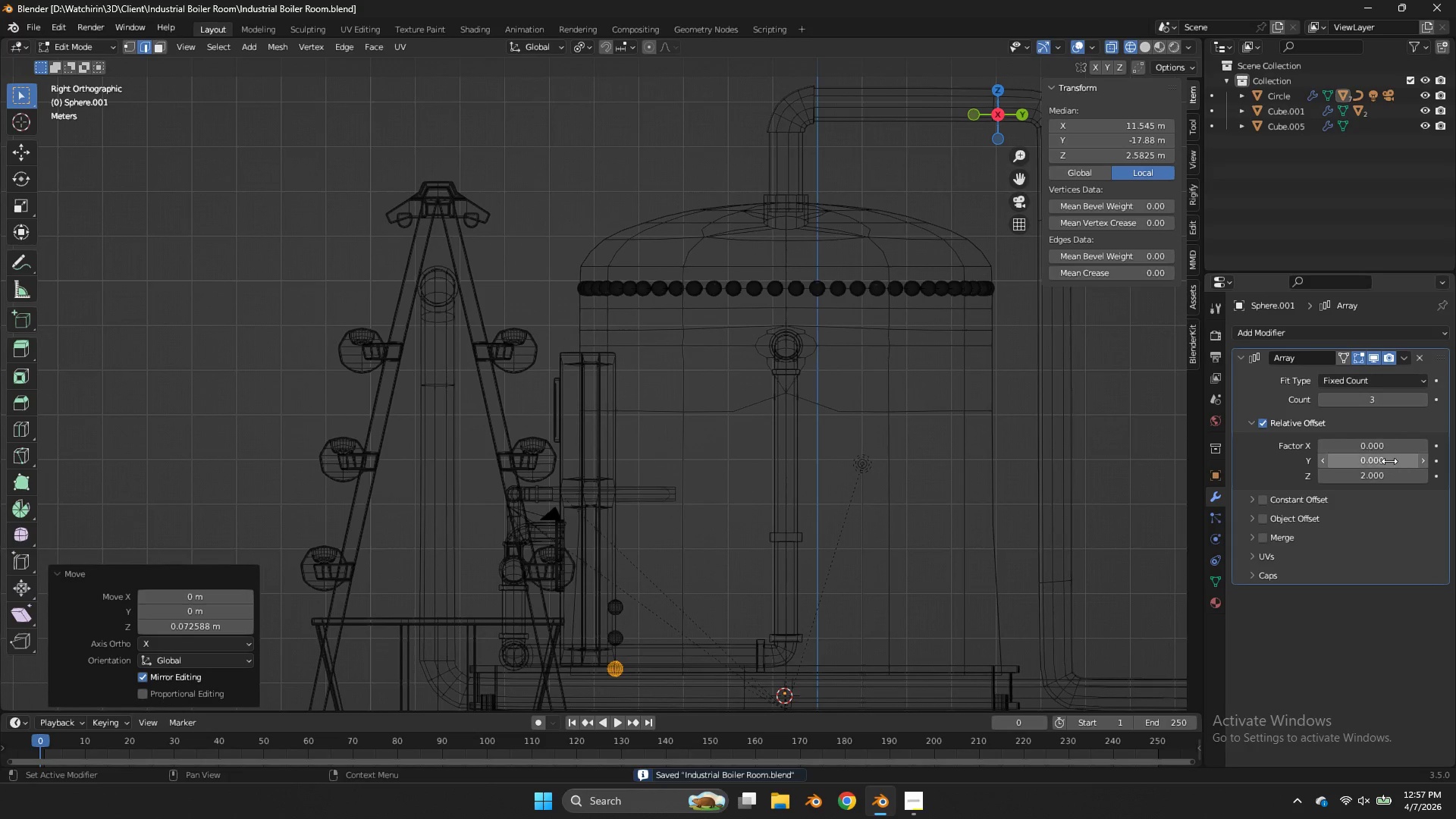 
left_click([1379, 476])
 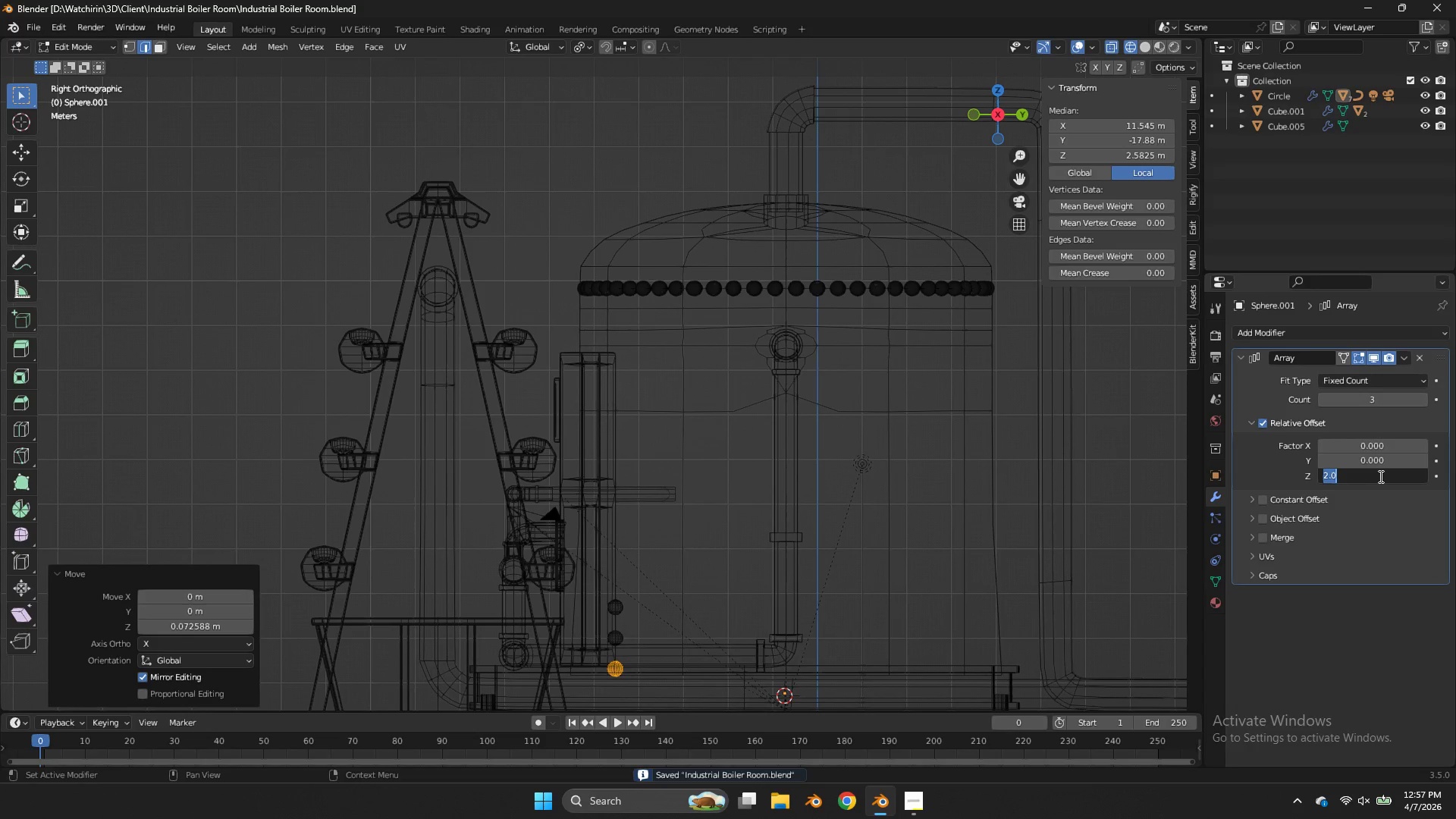 
key(1)
 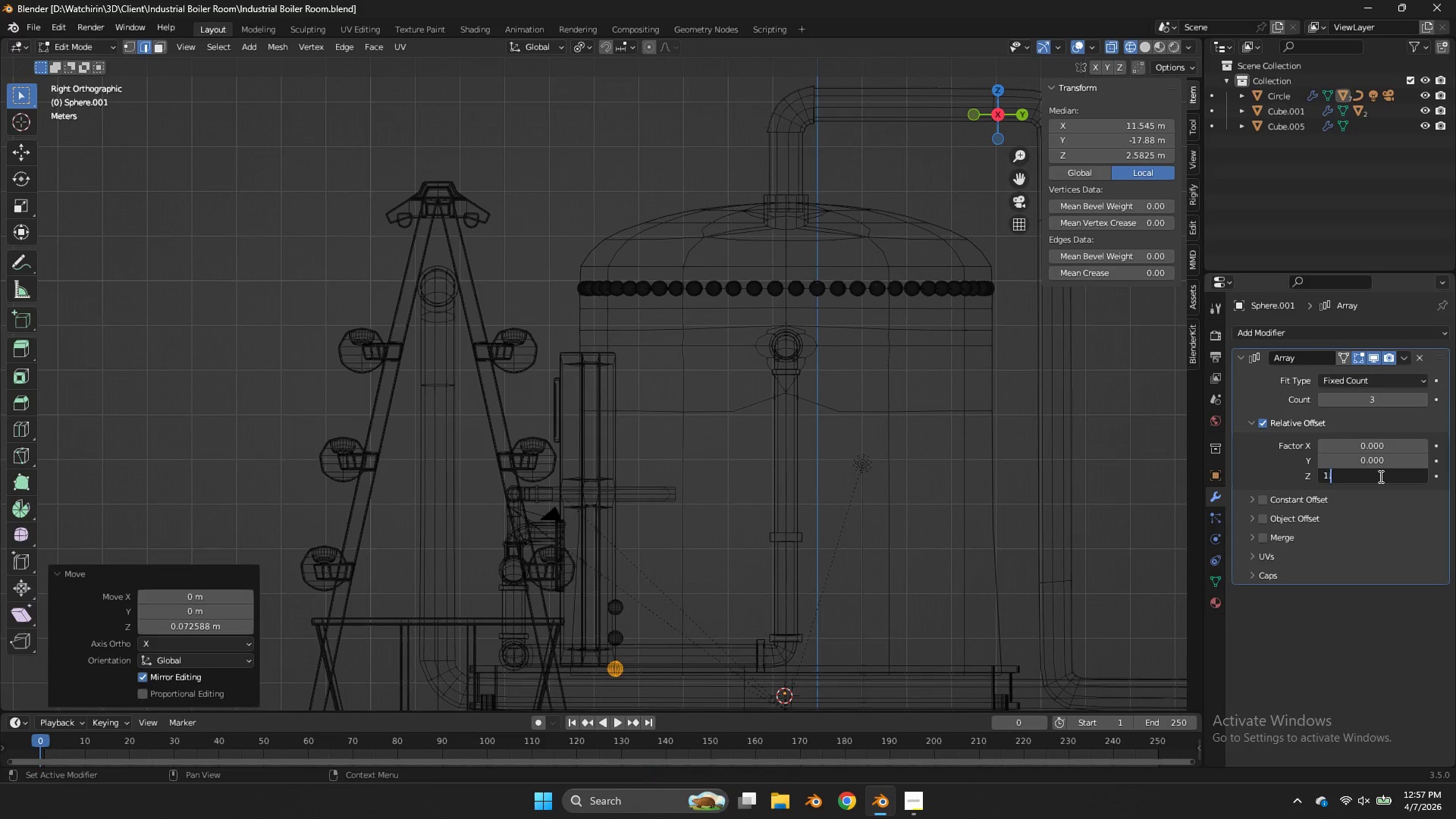 
key(Period)
 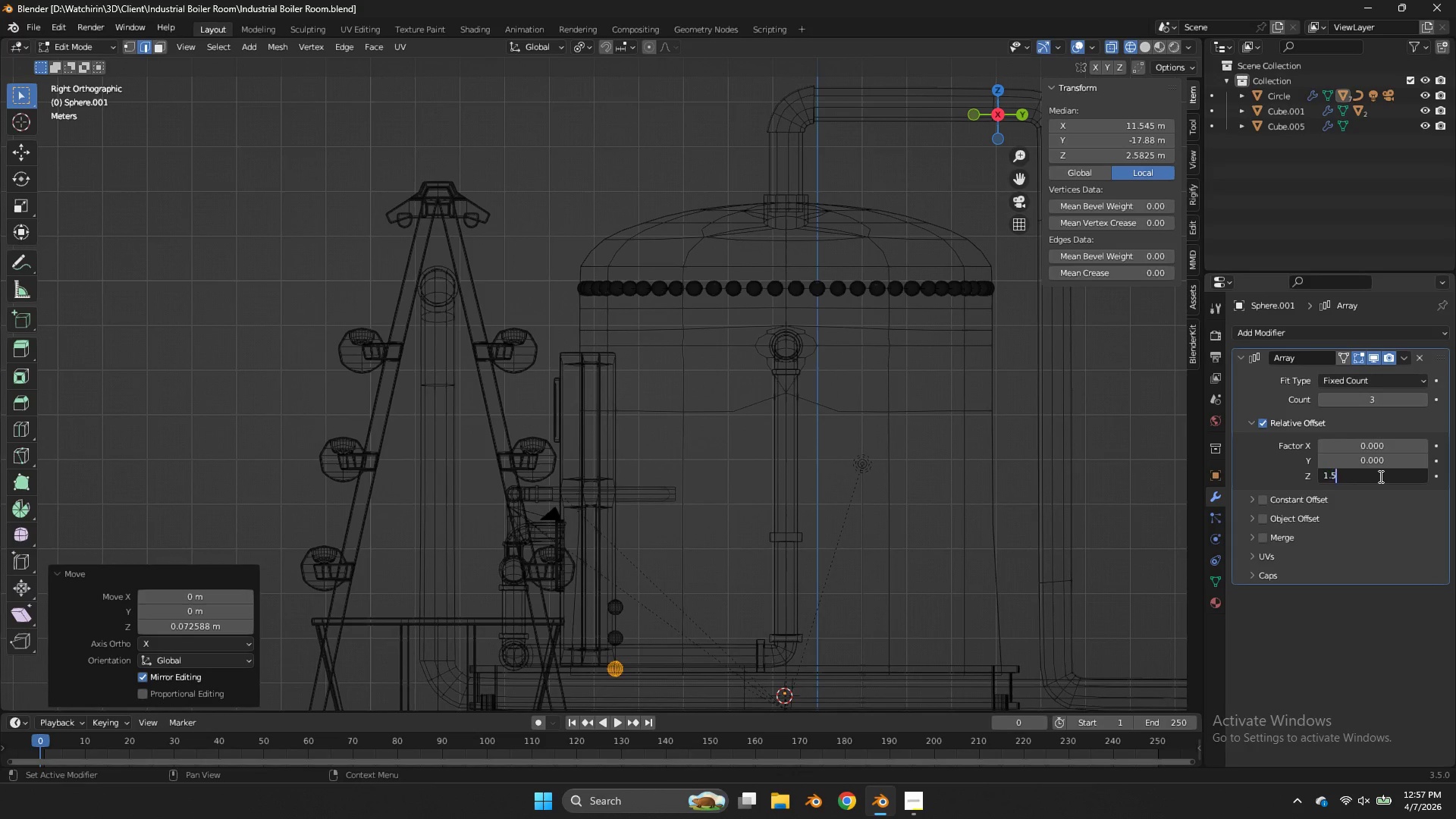 
key(5)
 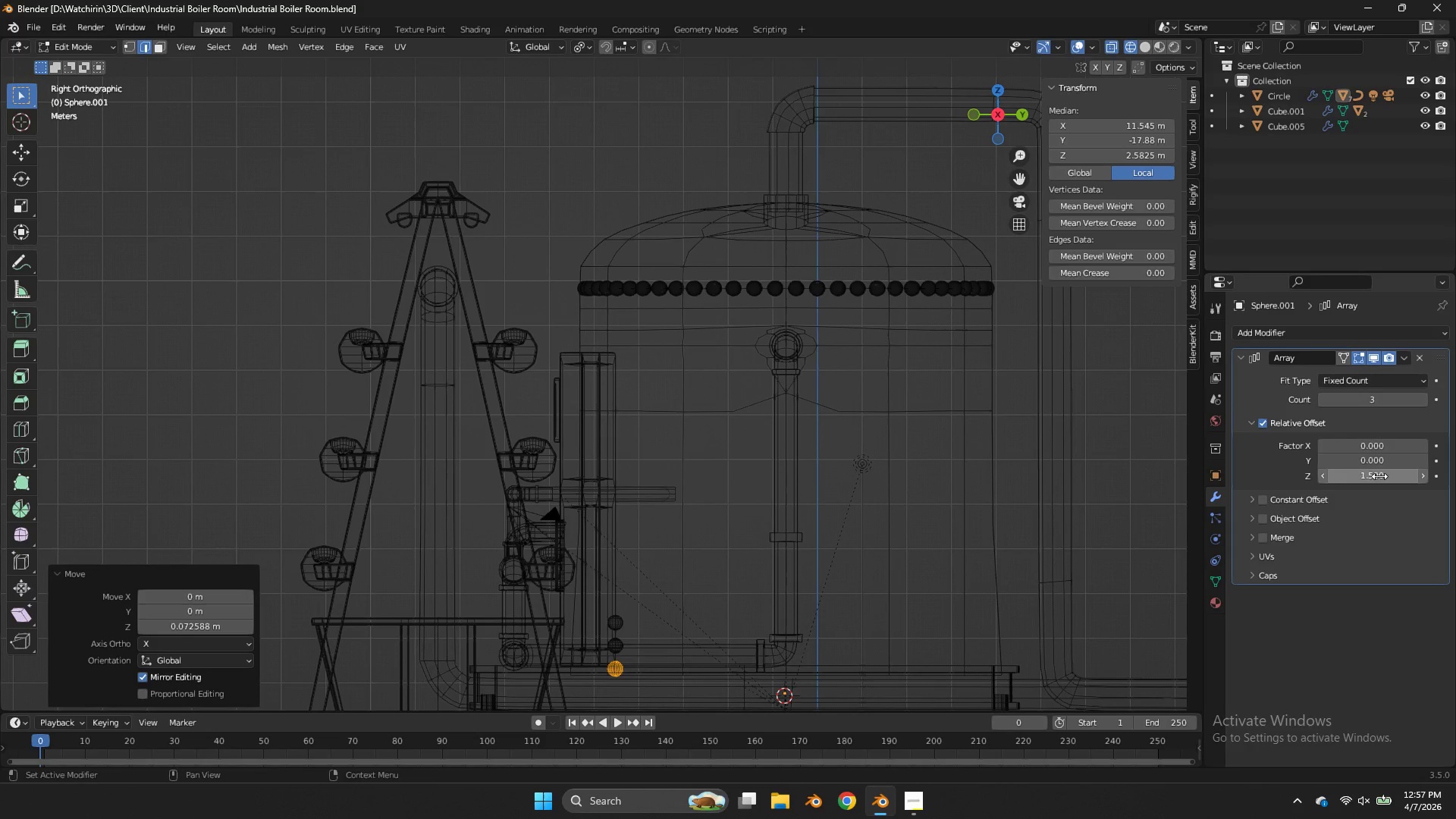 
key(Enter)
 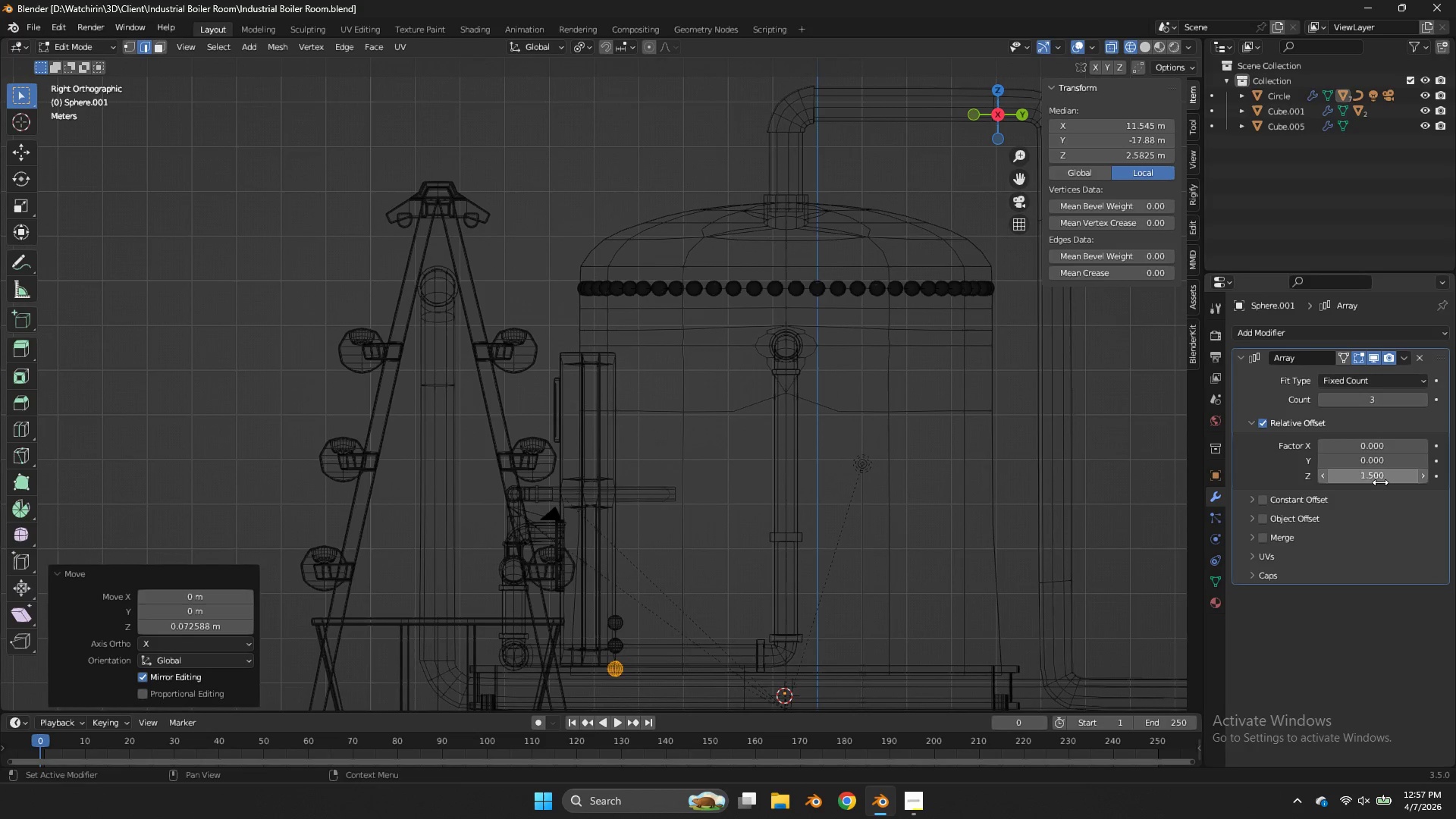 
double_click([1380, 482])
 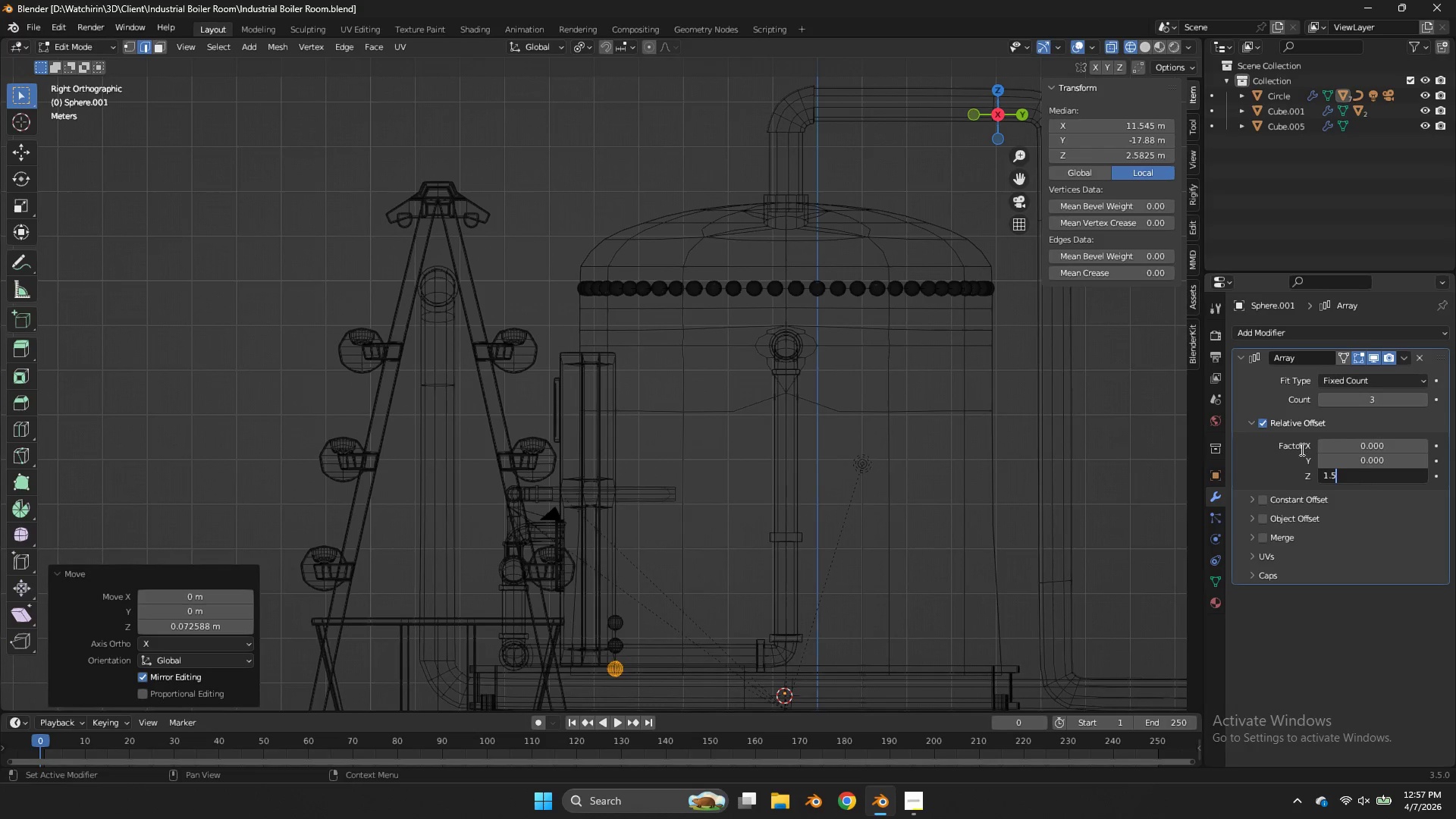 
left_click([1267, 441])
 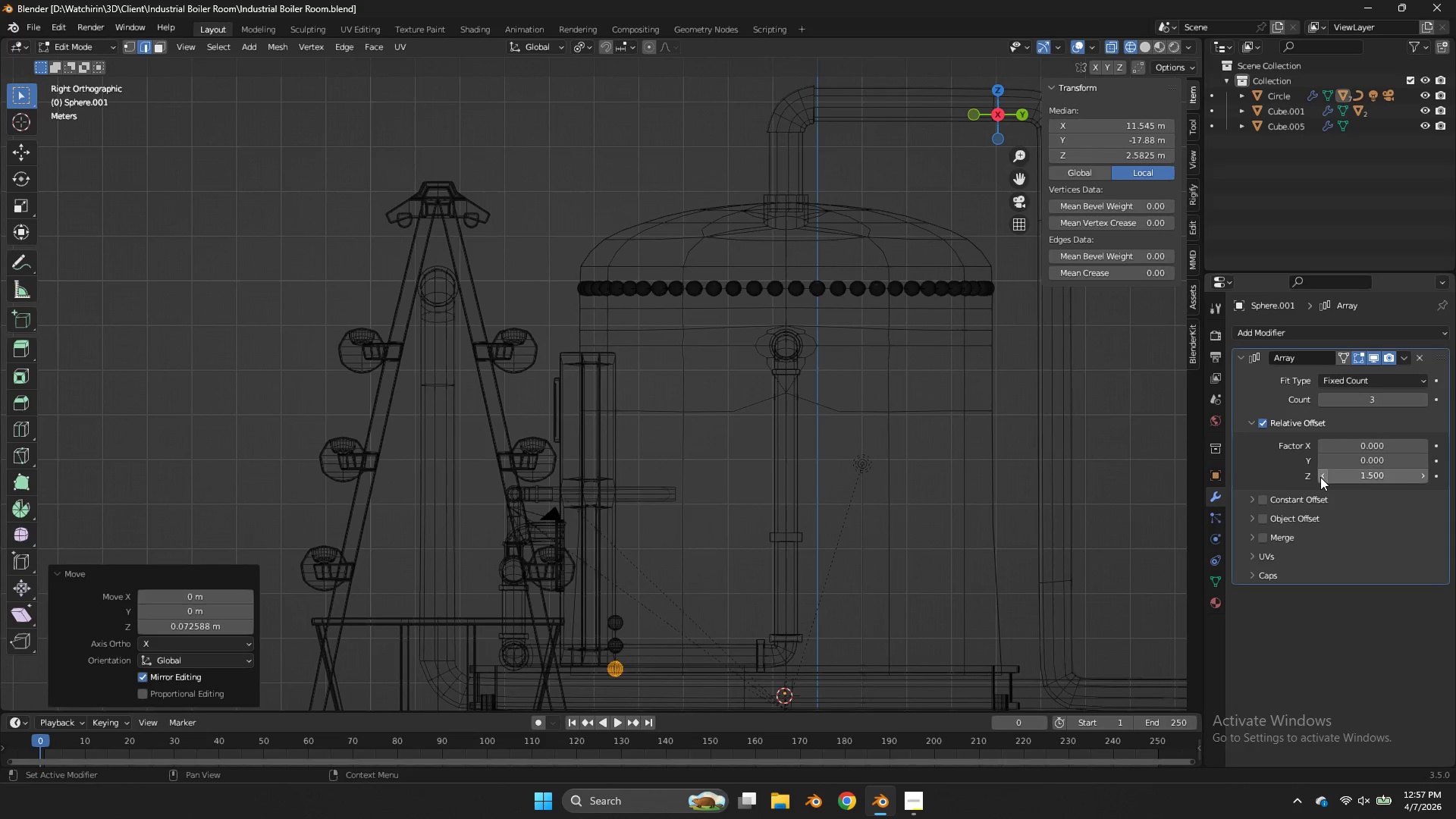 
left_click([1320, 477])
 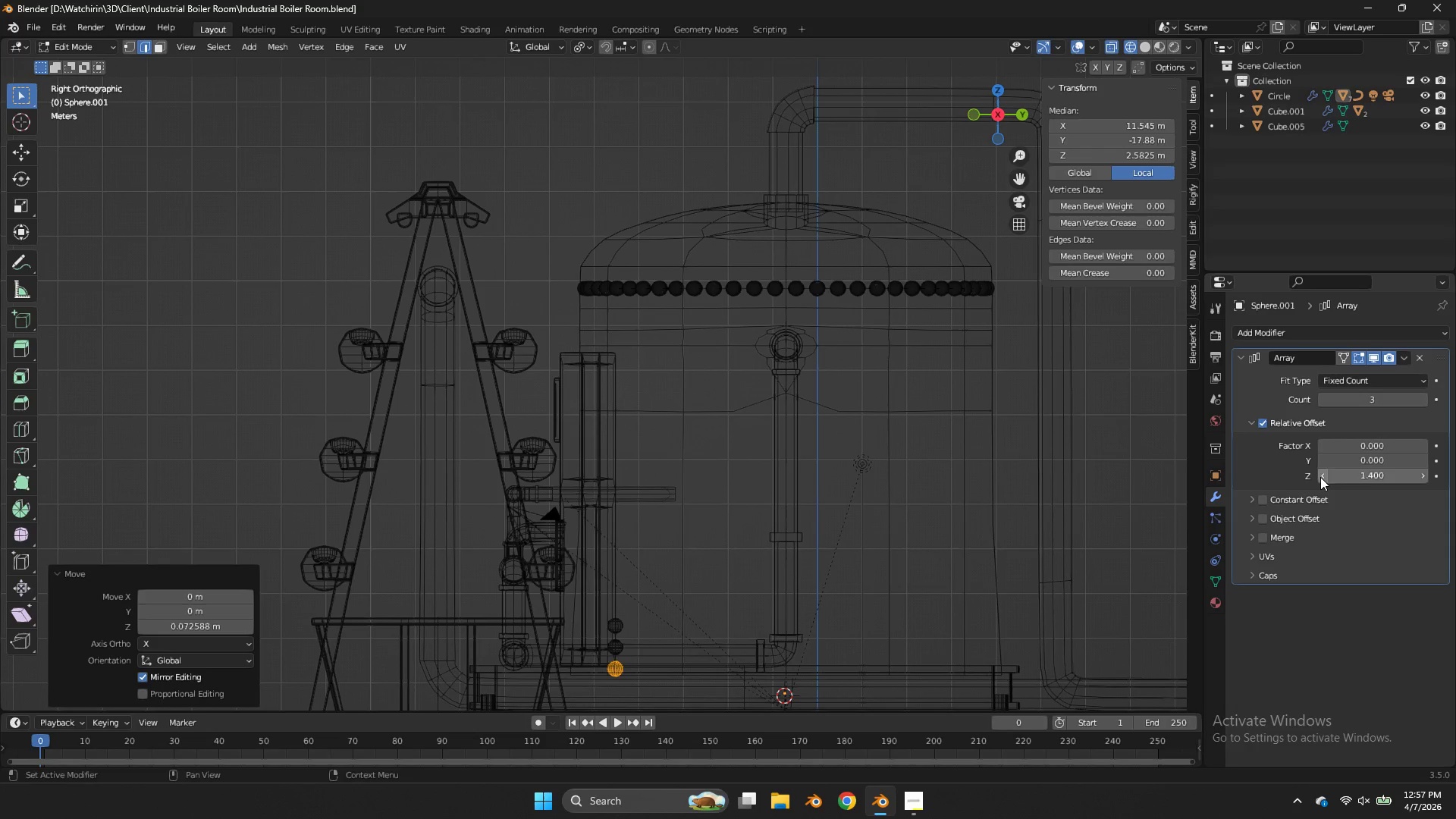 
left_click([1320, 477])
 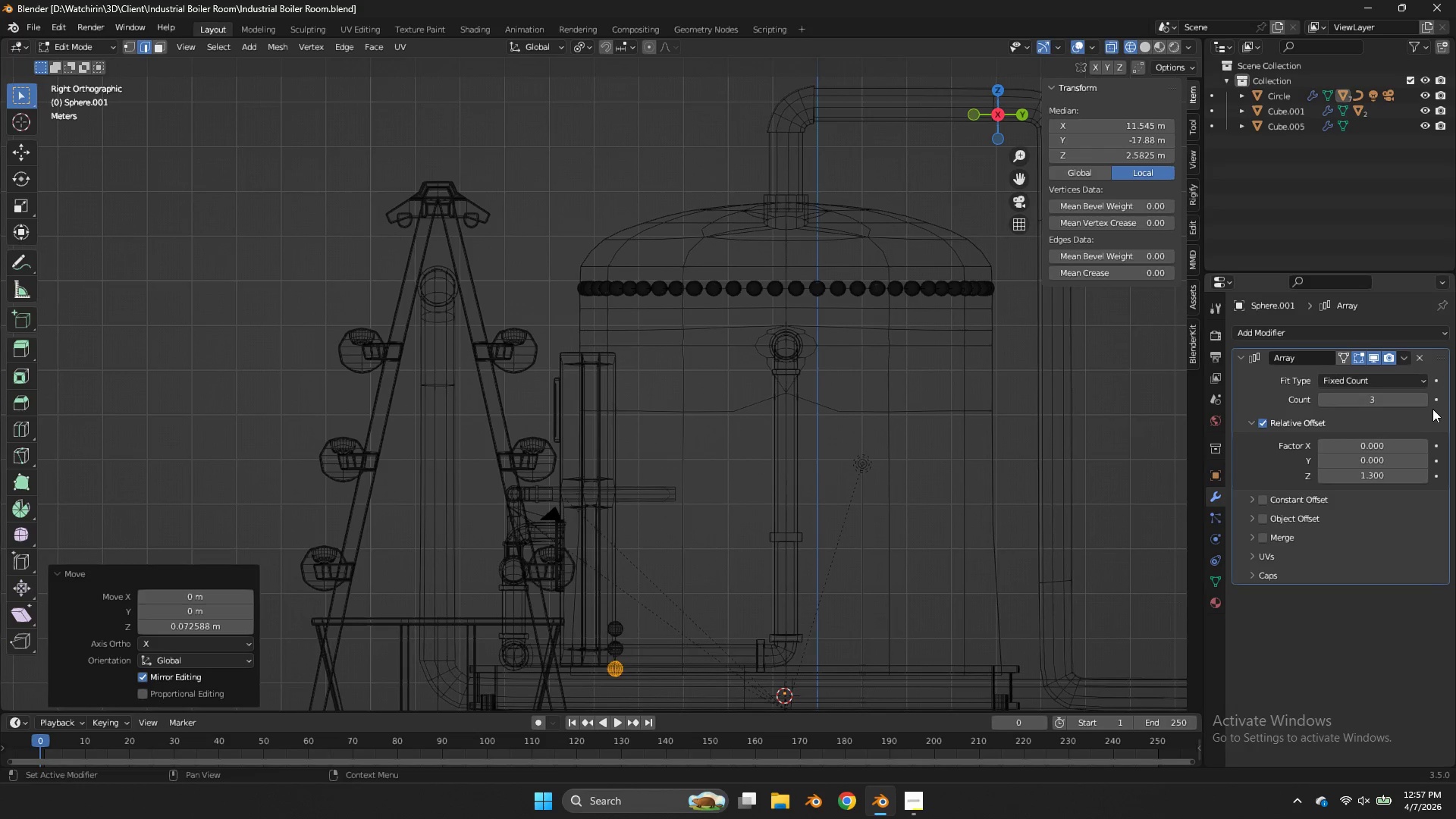 
double_click([1426, 403])
 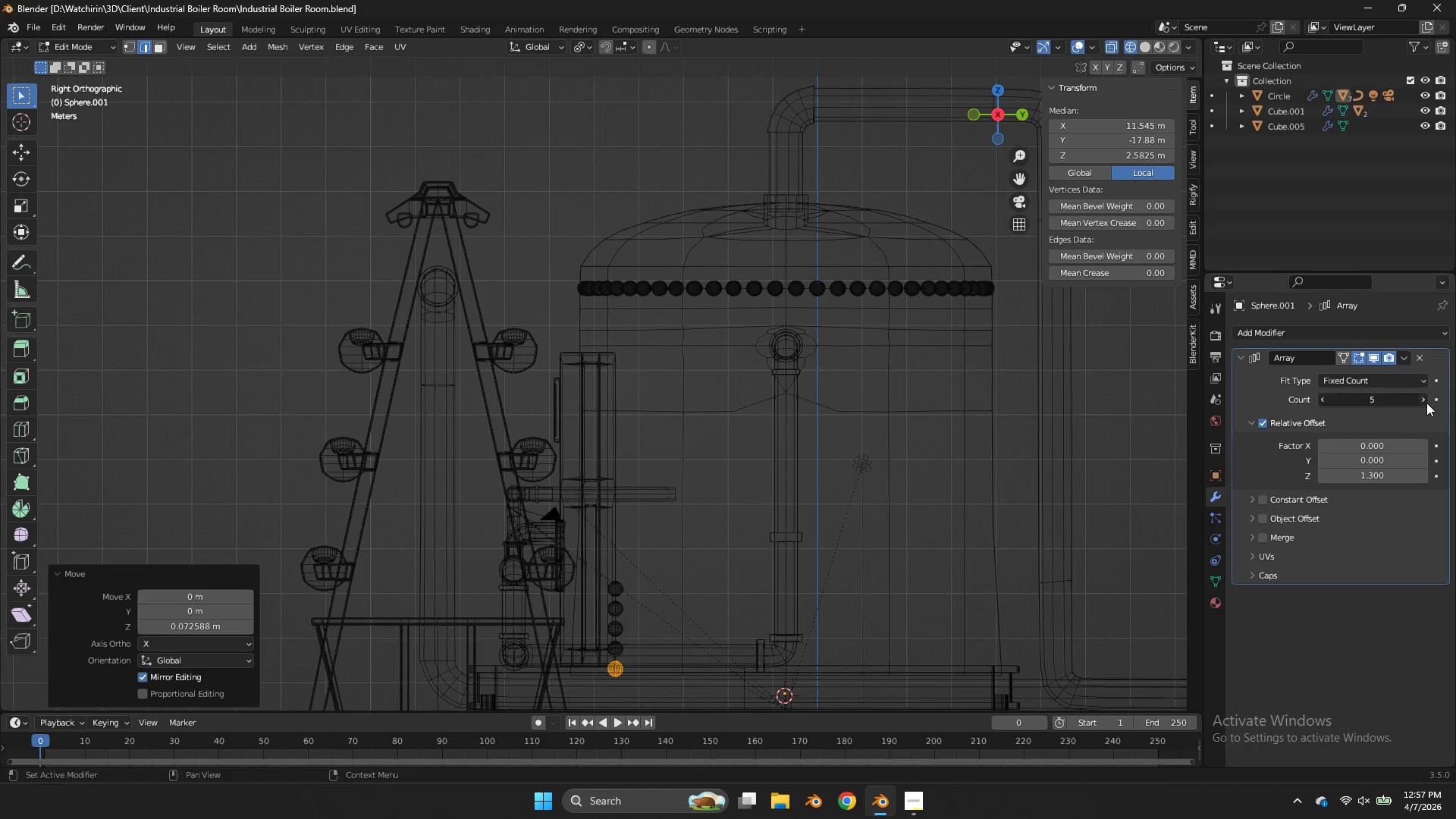 
triple_click([1426, 403])
 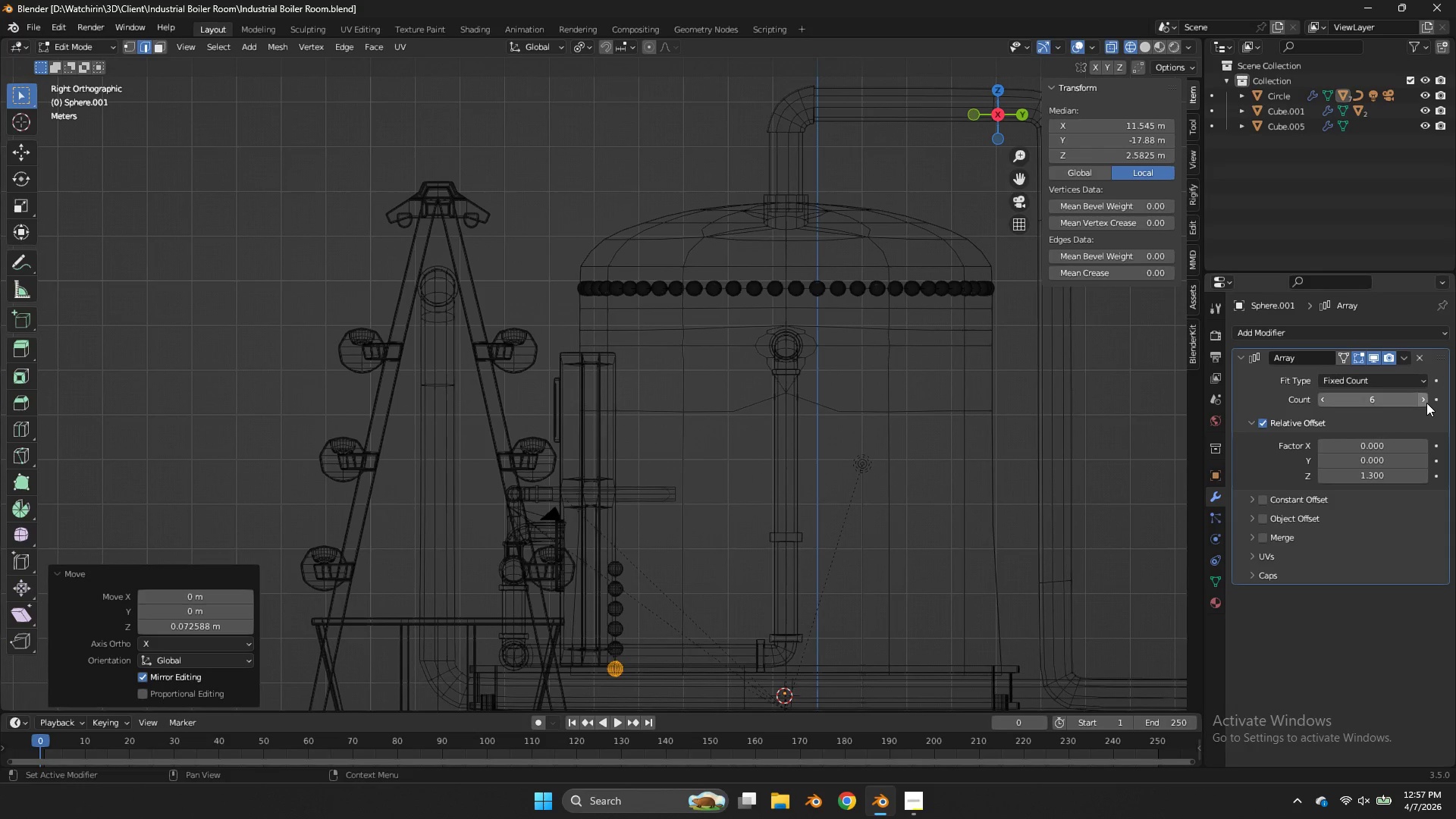 
triple_click([1426, 403])
 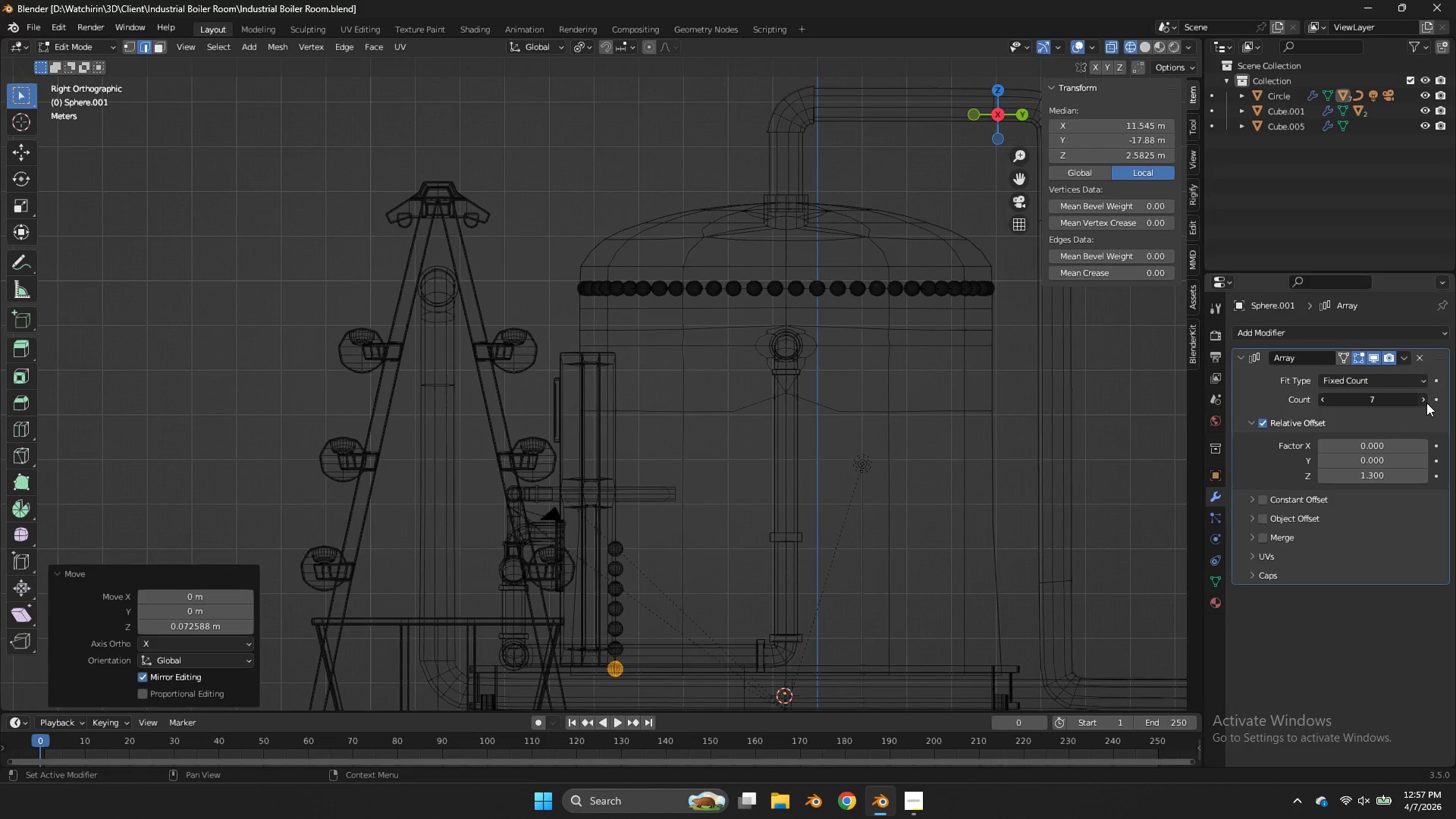 
triple_click([1426, 403])
 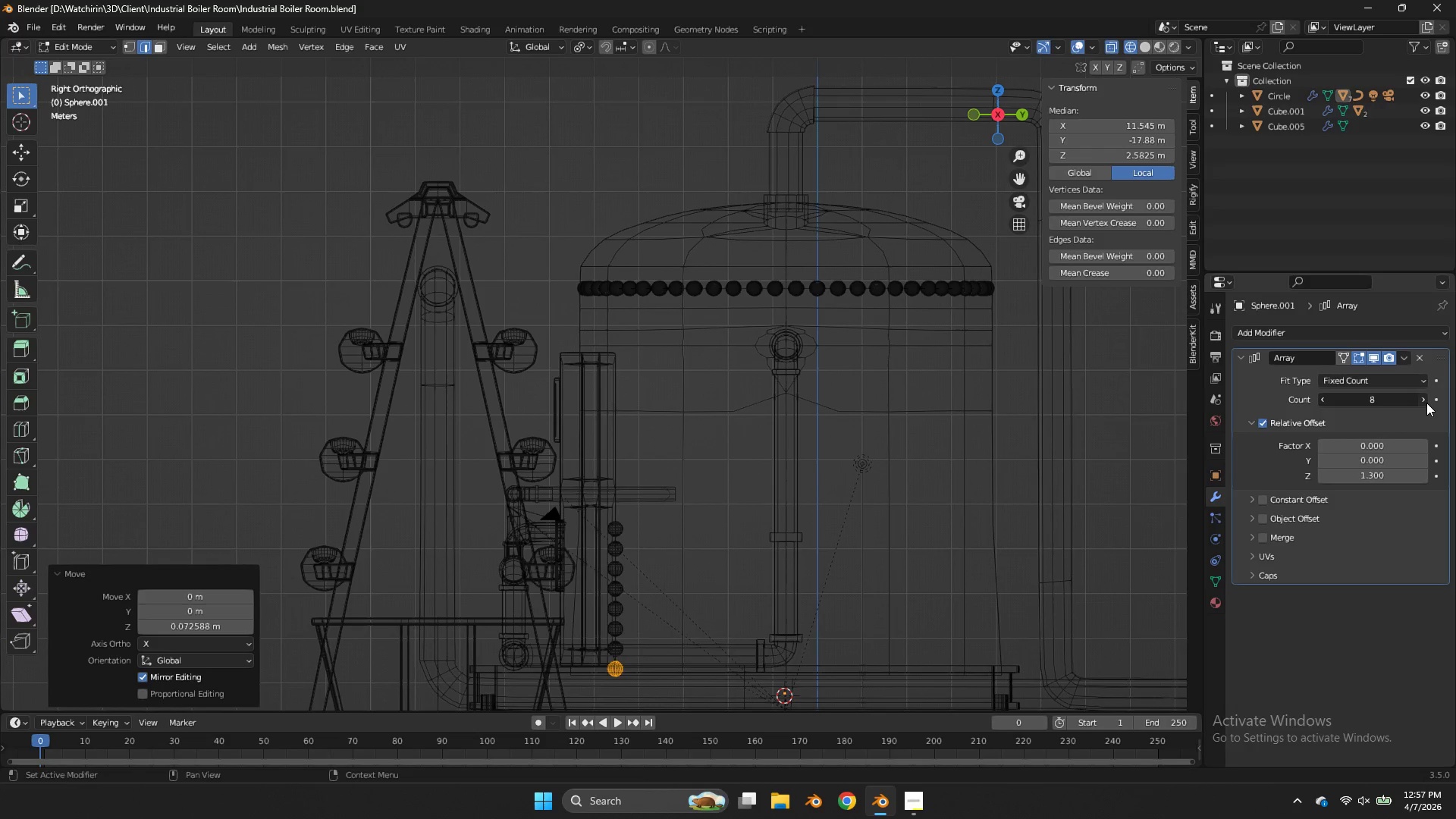 
triple_click([1426, 403])
 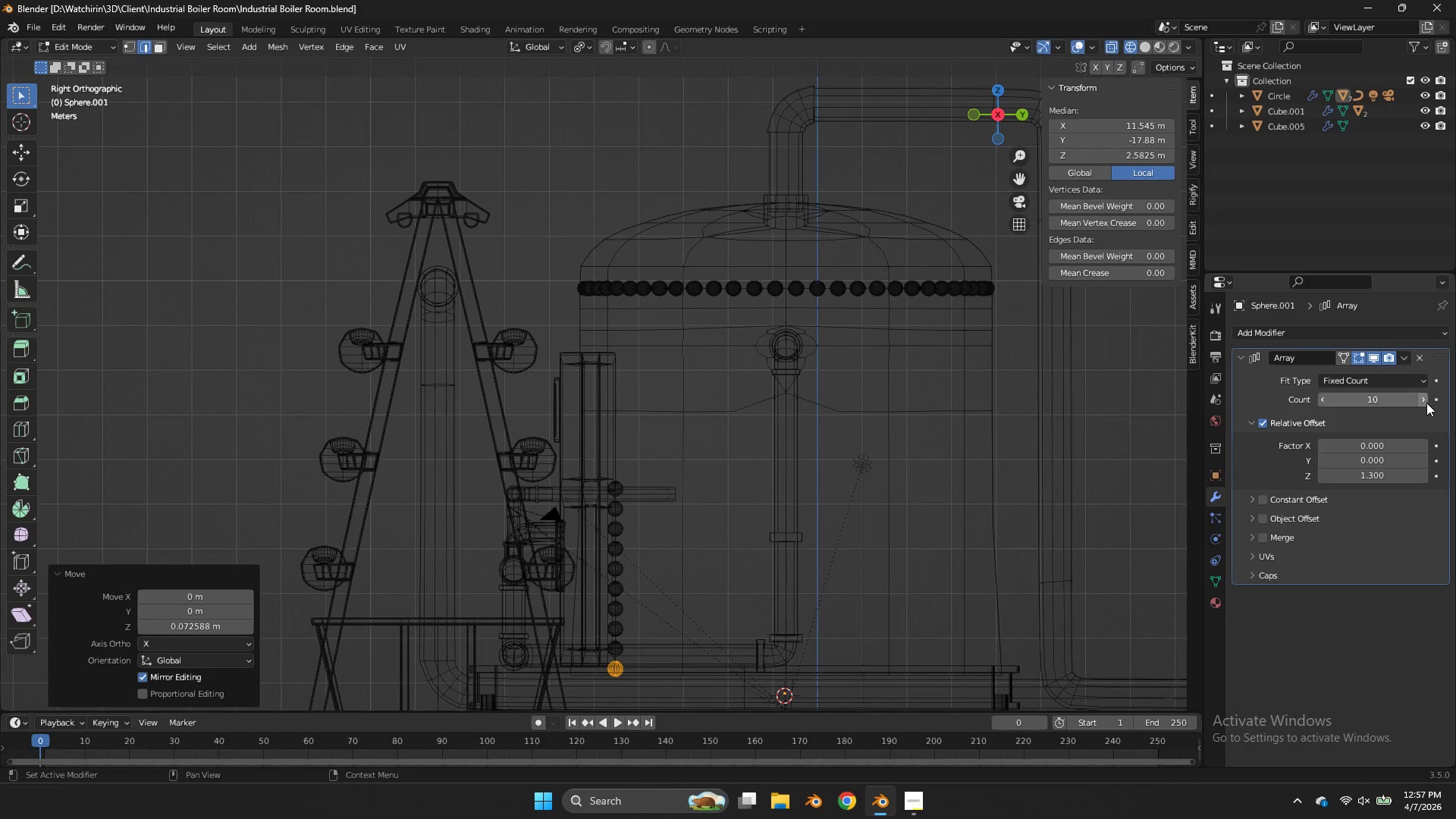 
triple_click([1426, 403])
 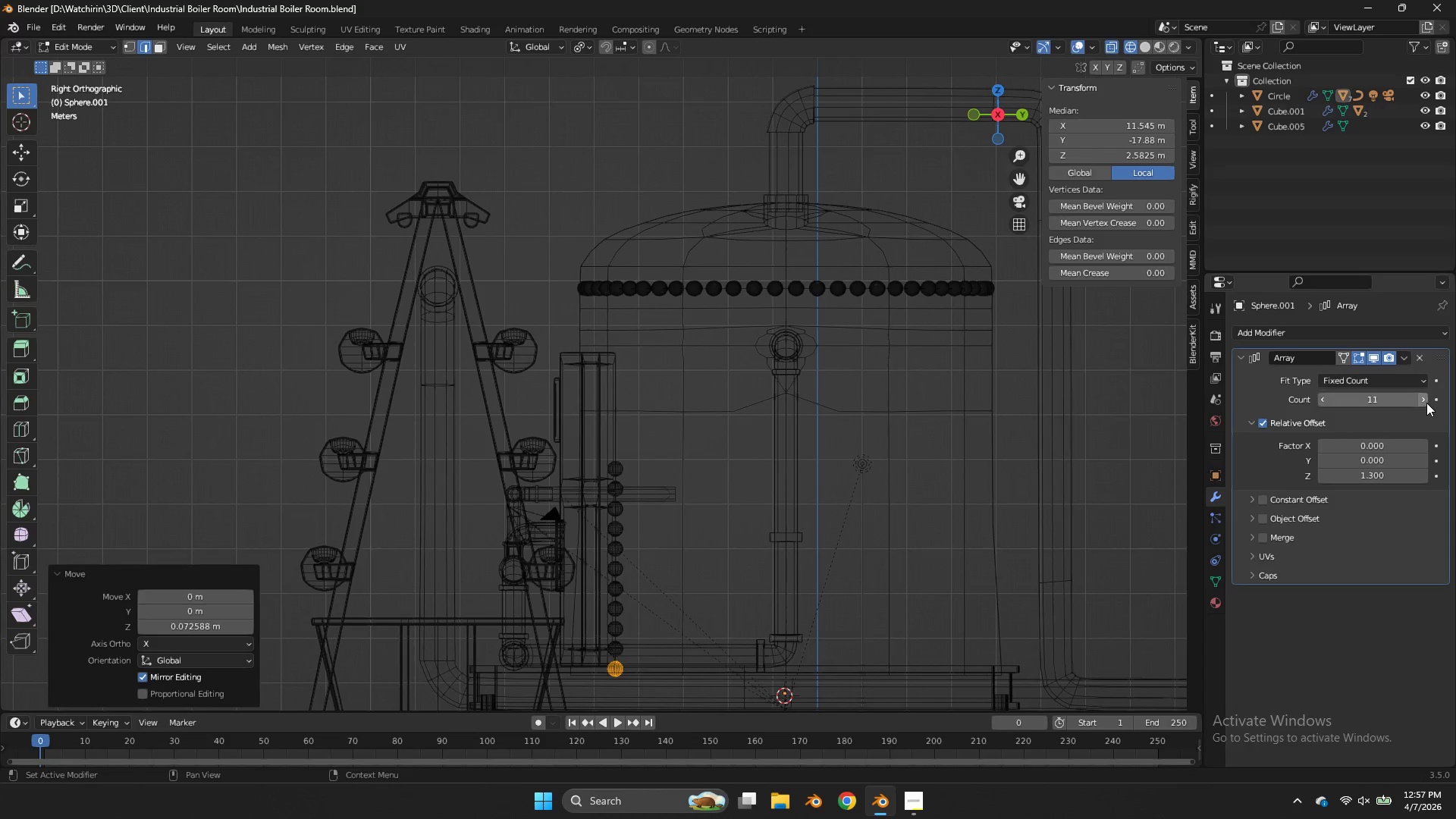 
triple_click([1426, 403])
 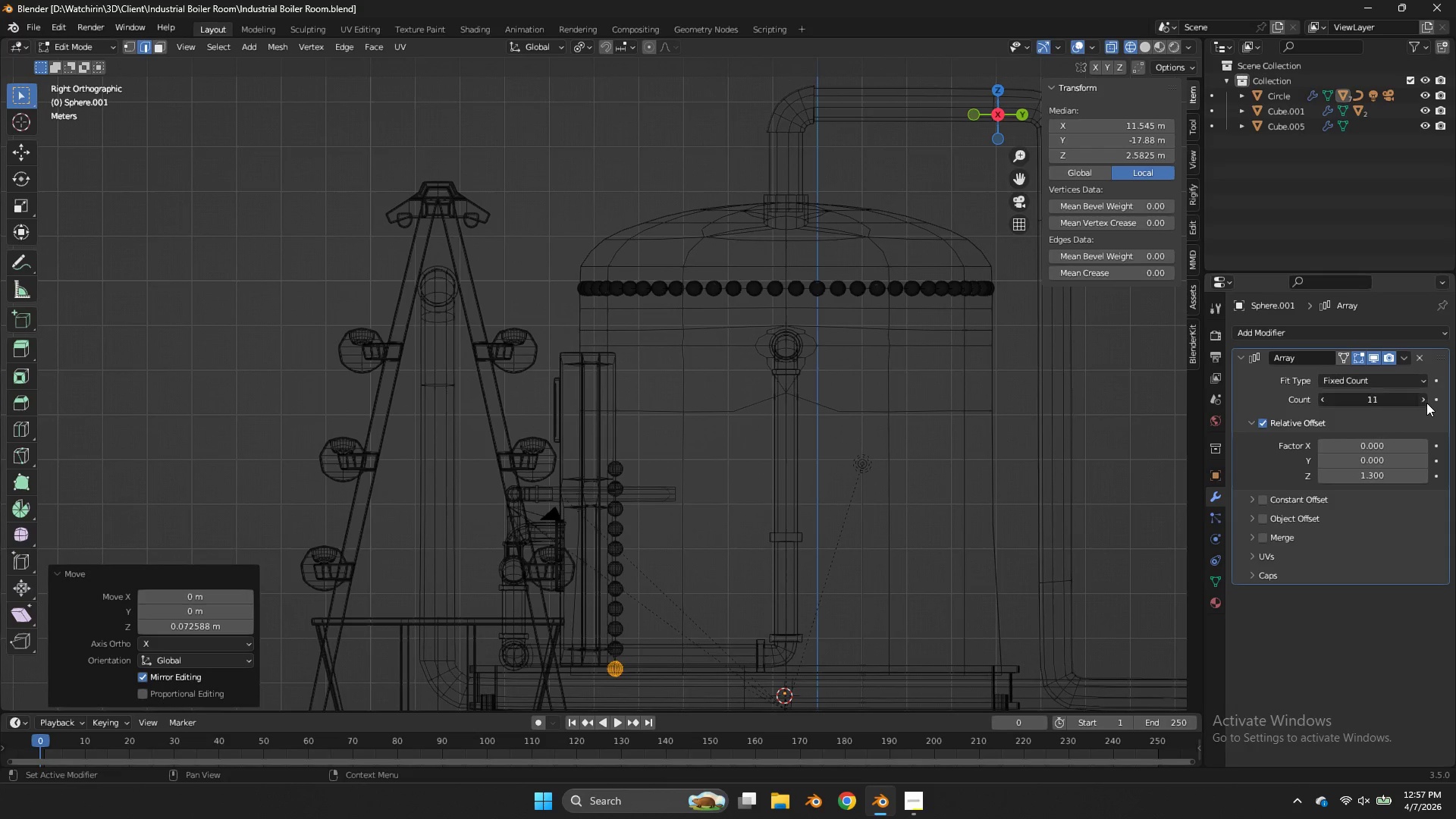 
triple_click([1426, 403])
 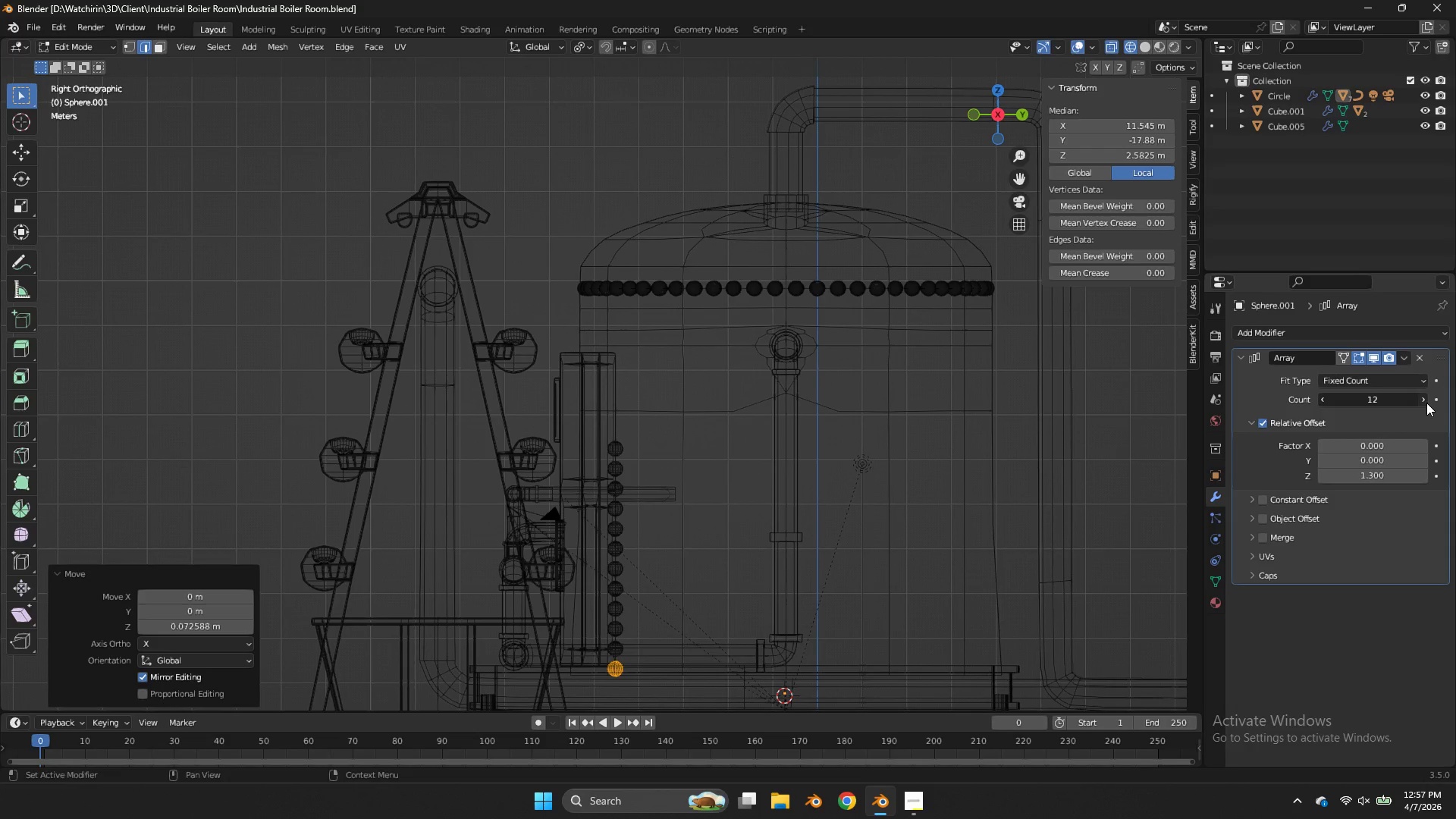 
triple_click([1426, 403])
 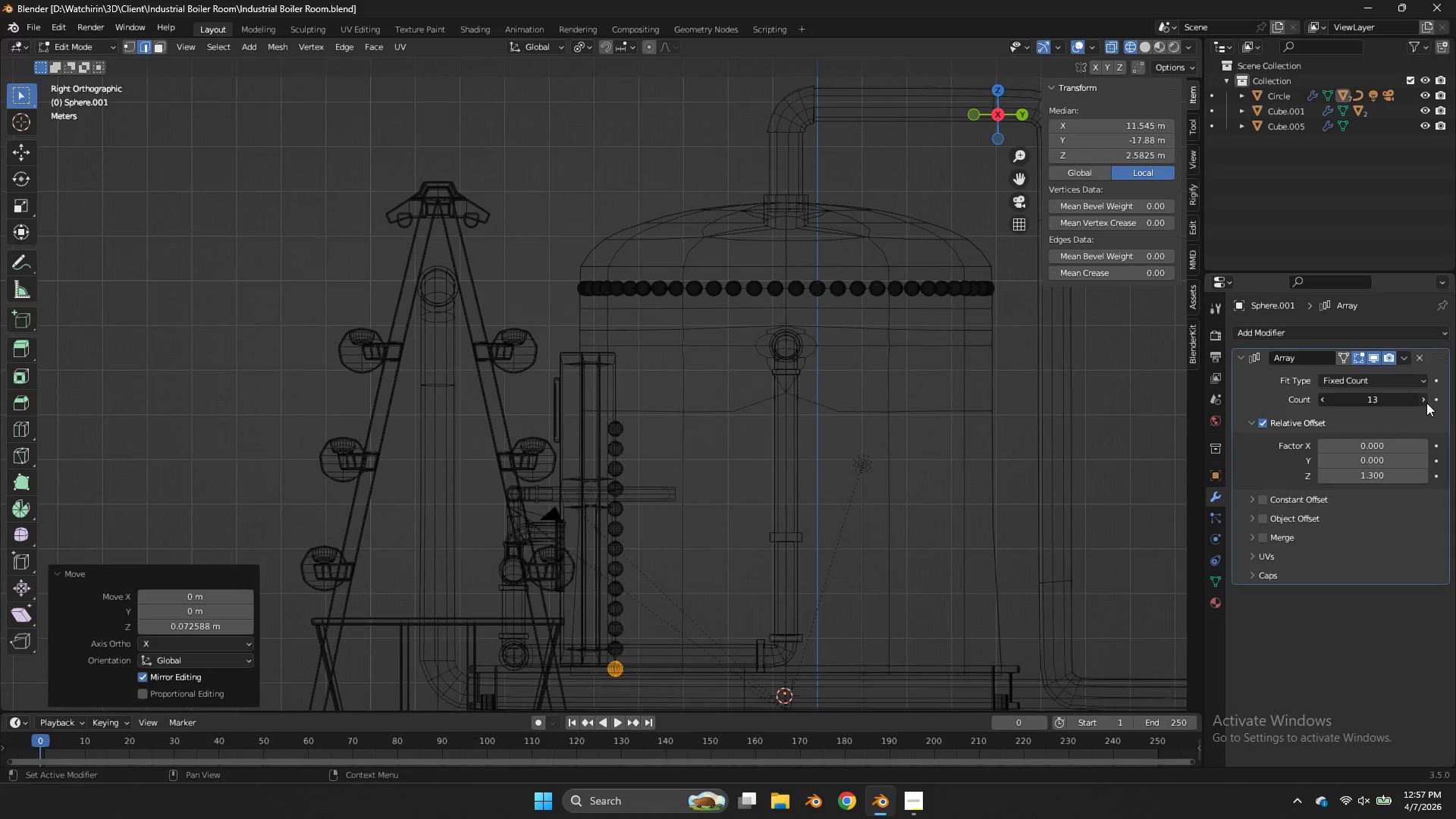 
triple_click([1426, 403])
 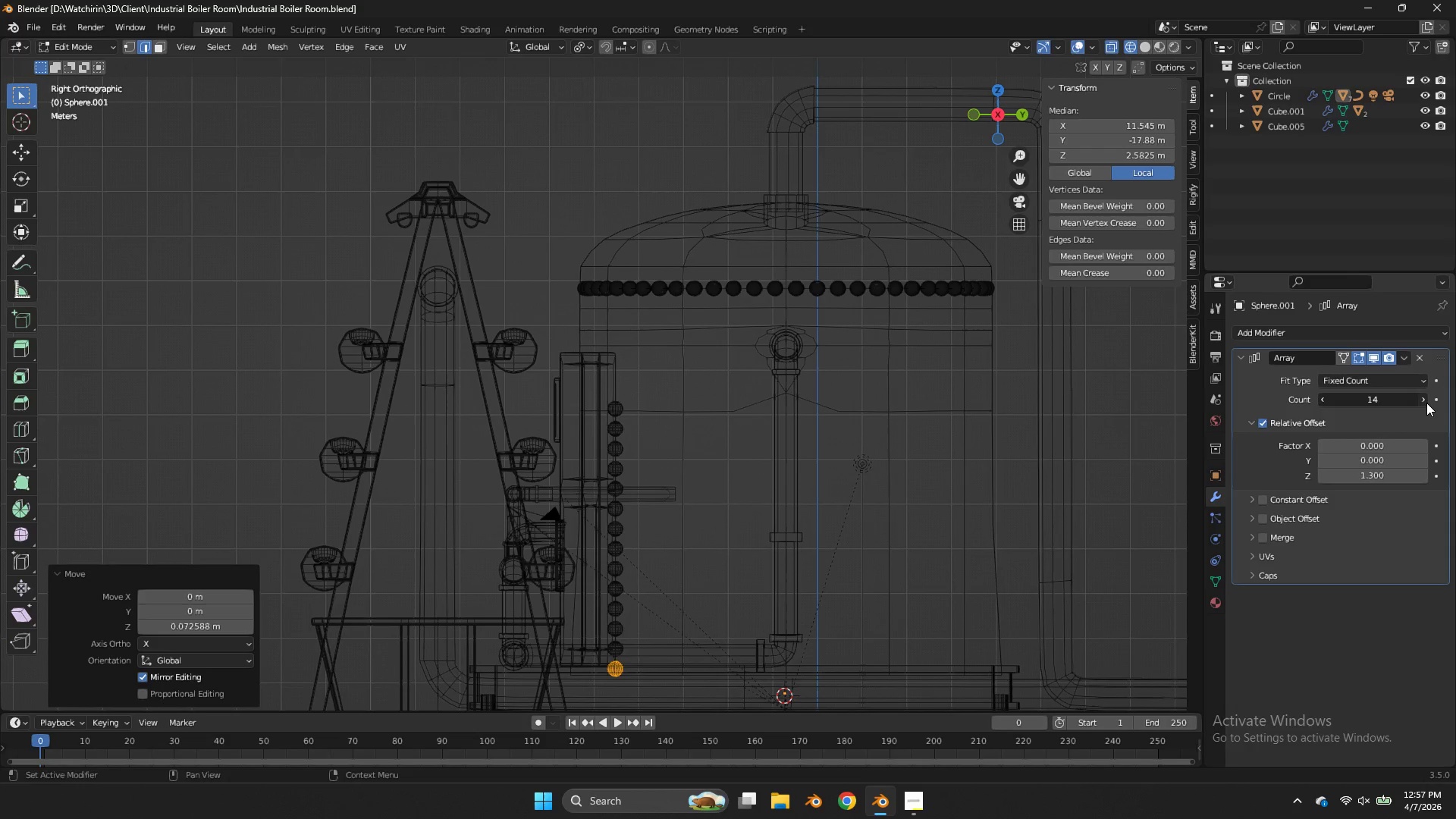 
triple_click([1426, 403])
 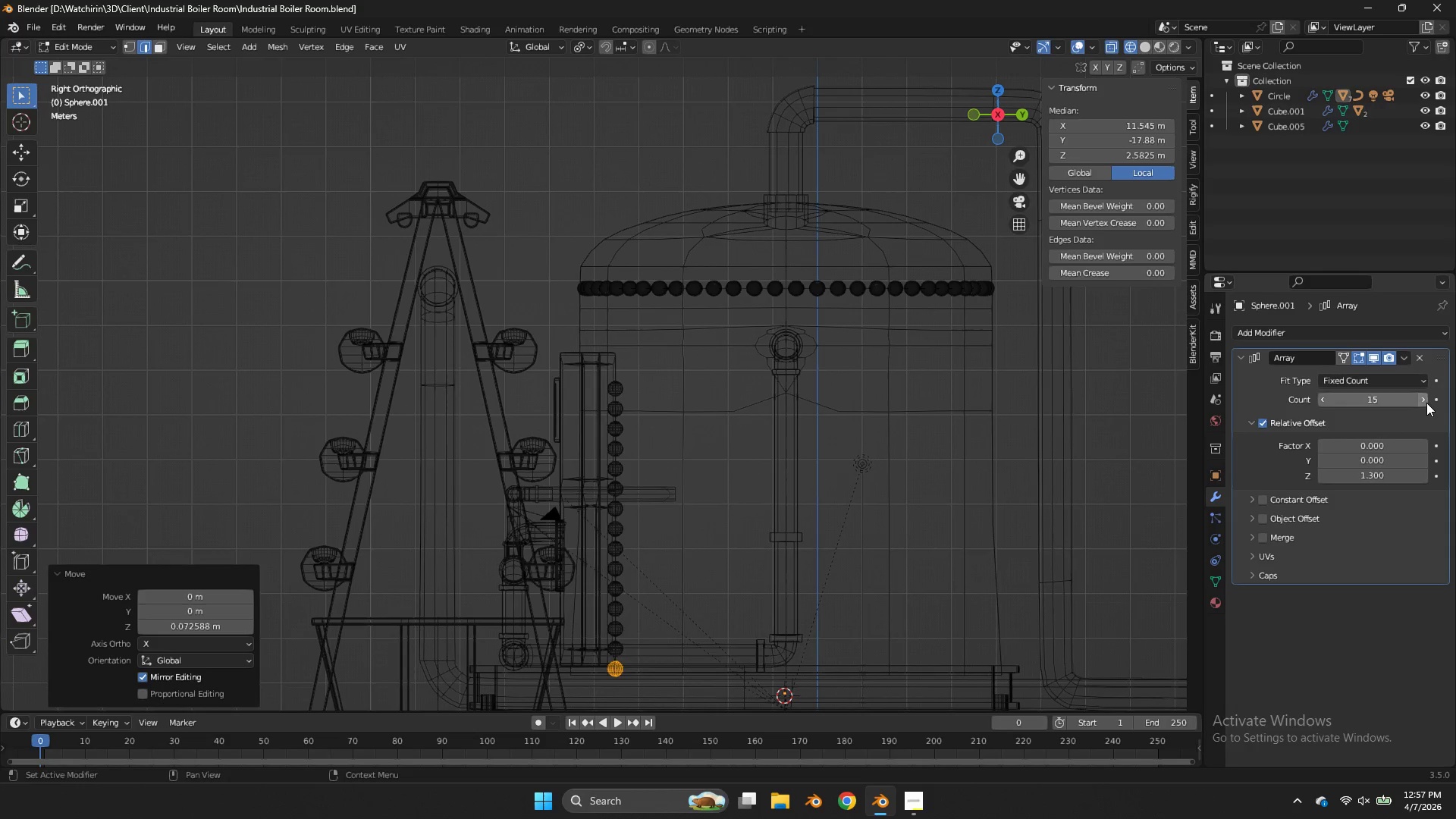 
triple_click([1426, 403])
 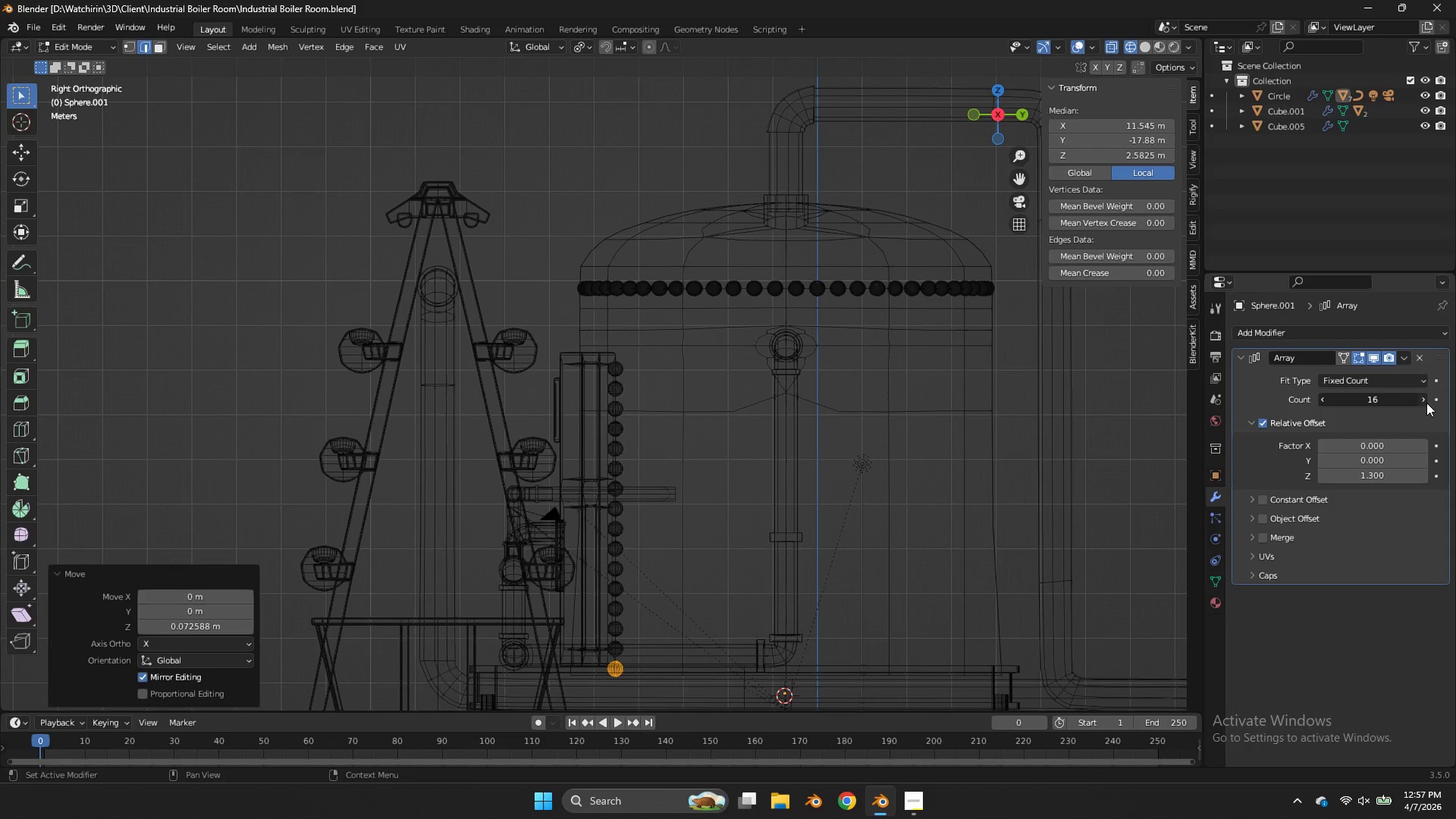 
triple_click([1426, 403])
 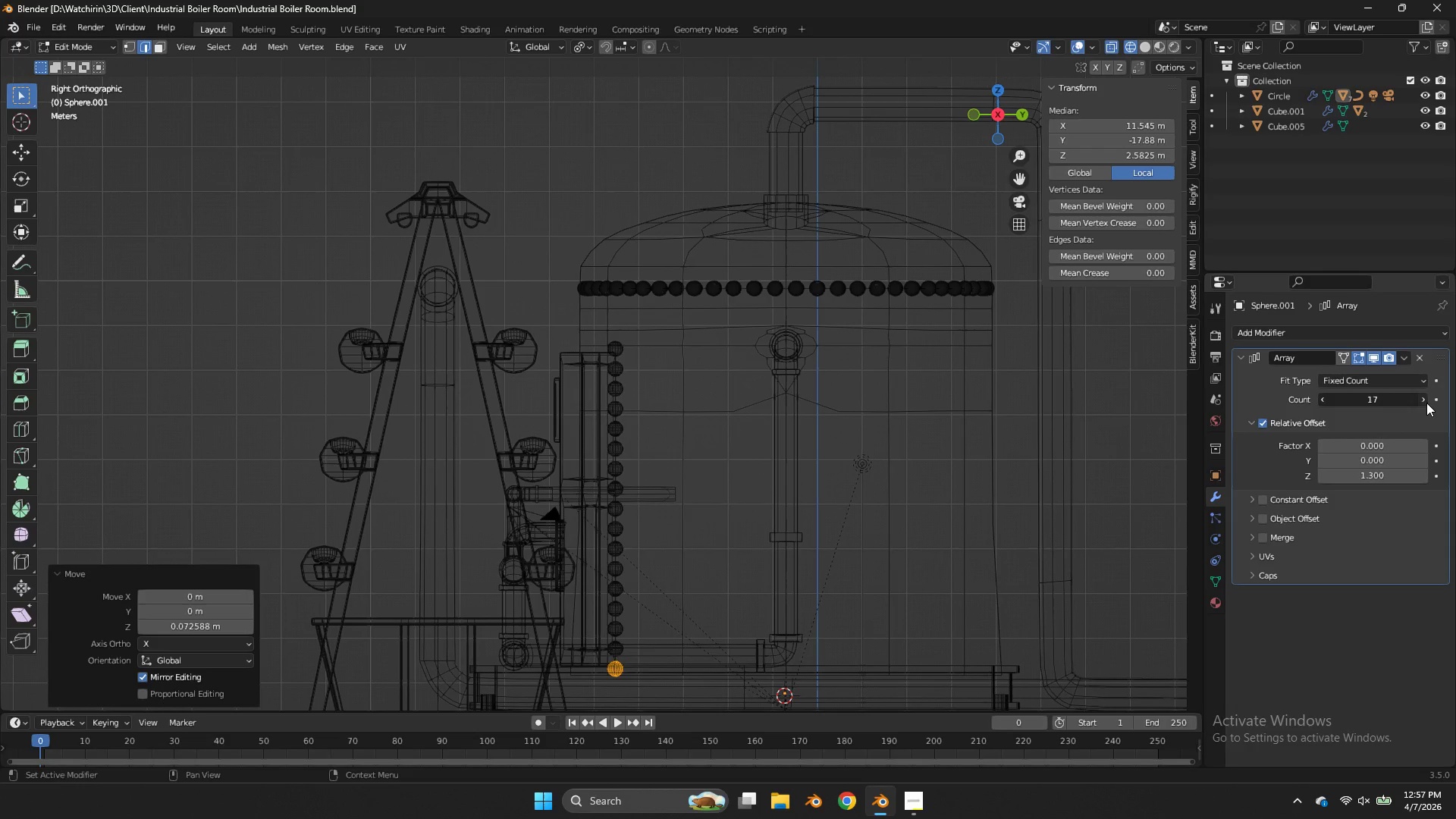 
triple_click([1426, 403])
 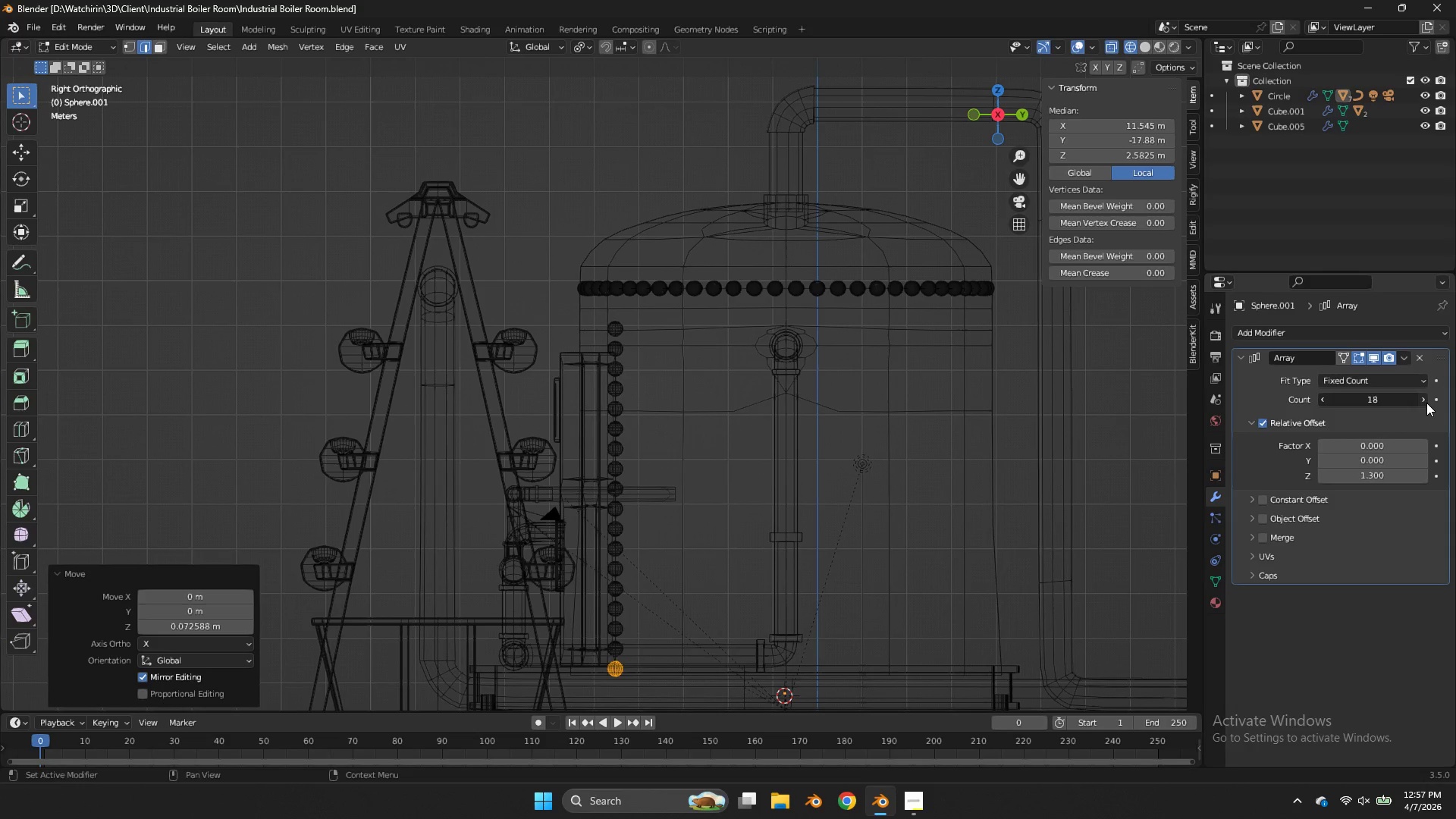 
triple_click([1426, 403])
 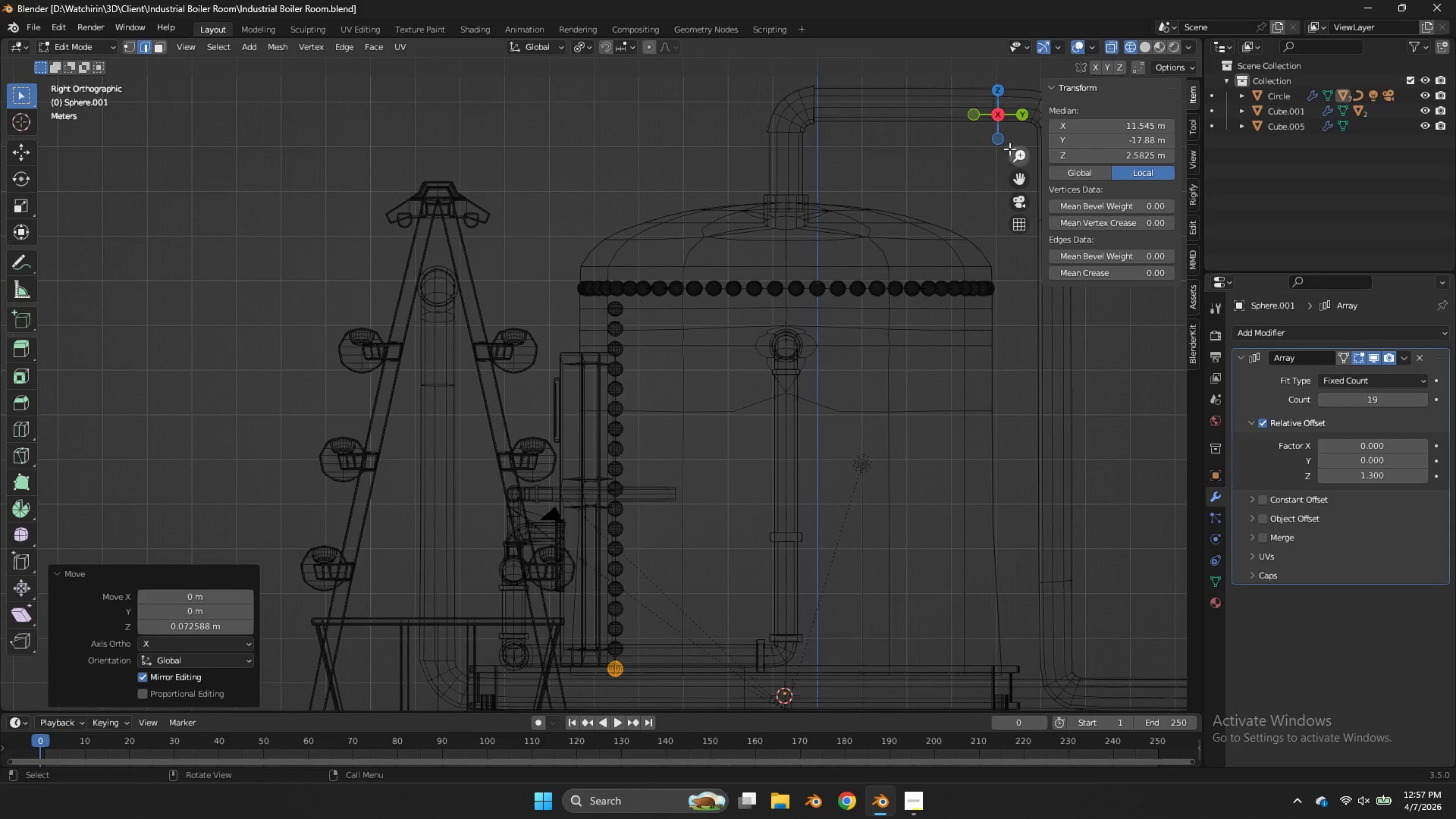 
left_click_drag(start_coordinate=[996, 121], to_coordinate=[1033, 140])
 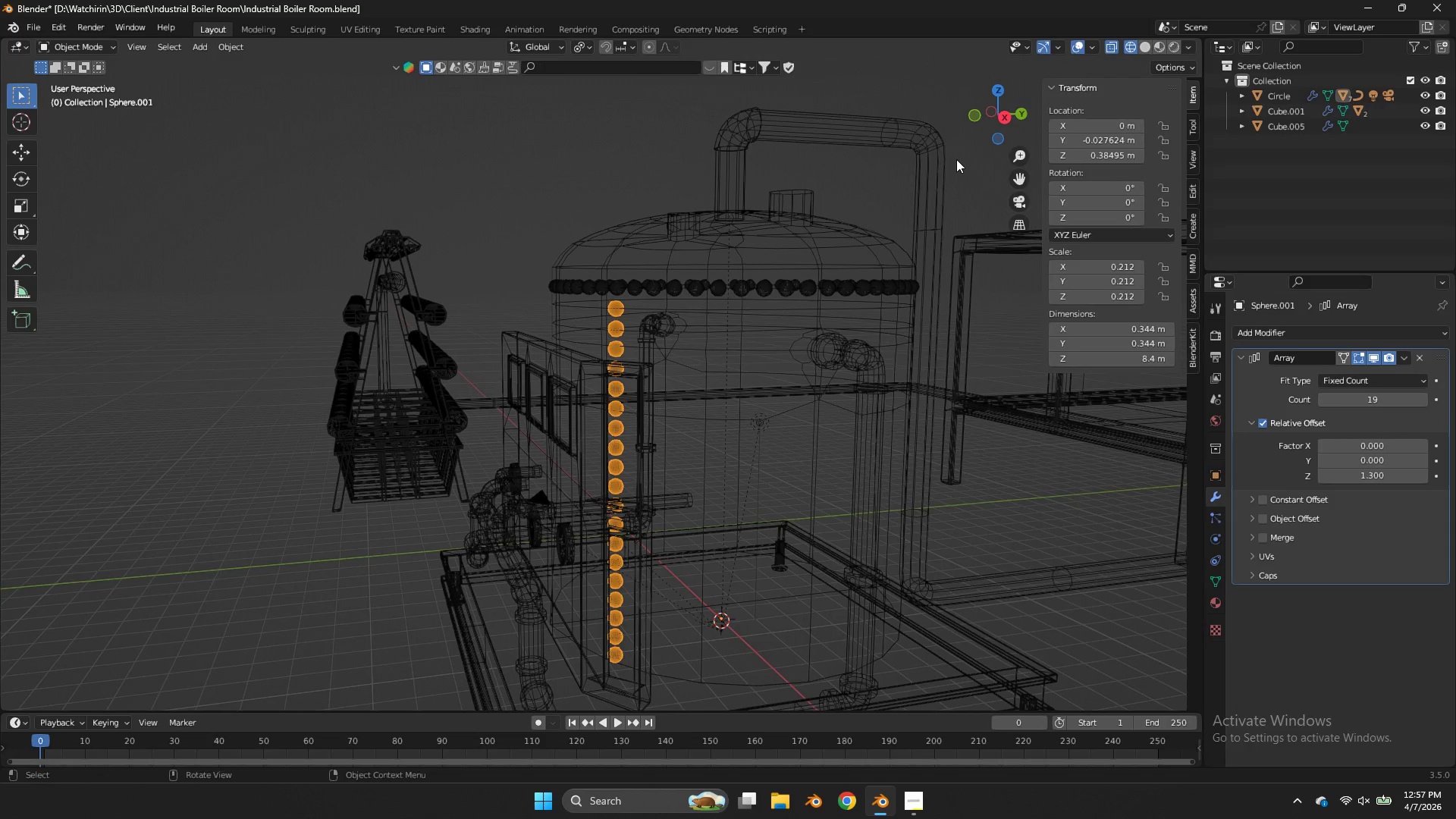 
key(Tab)
 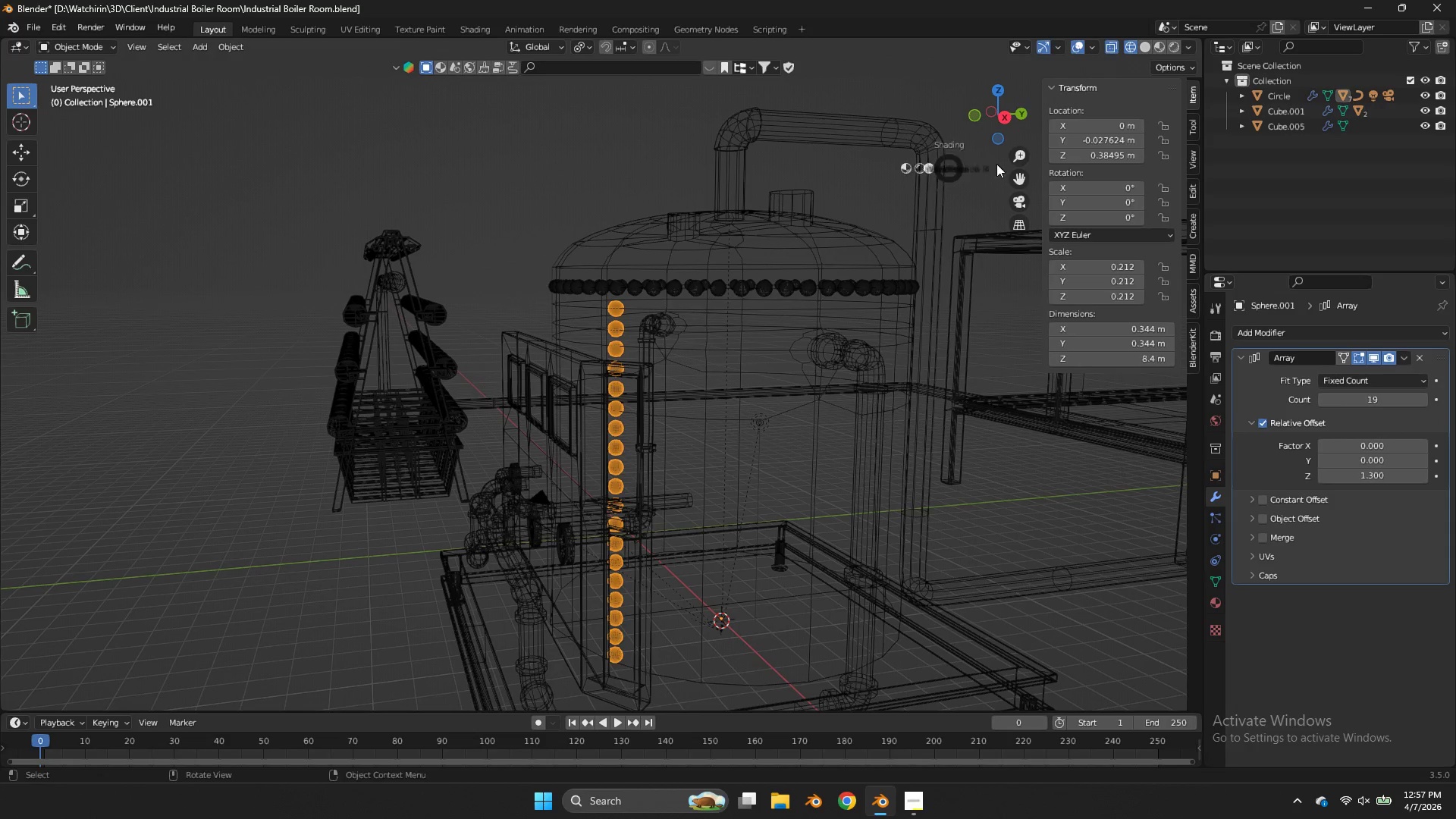 
key(Z)
 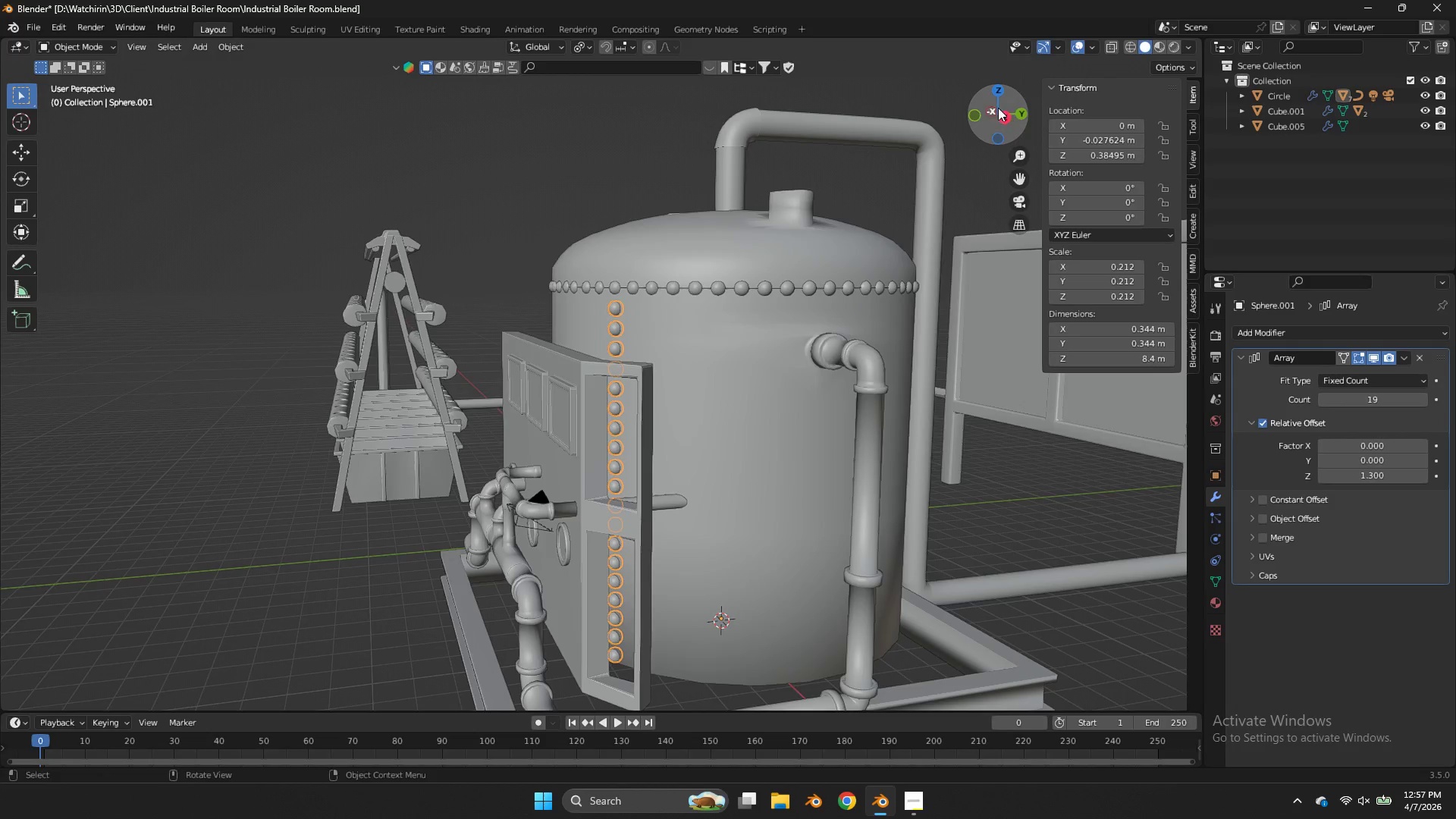 
left_click_drag(start_coordinate=[998, 108], to_coordinate=[1094, 206])
 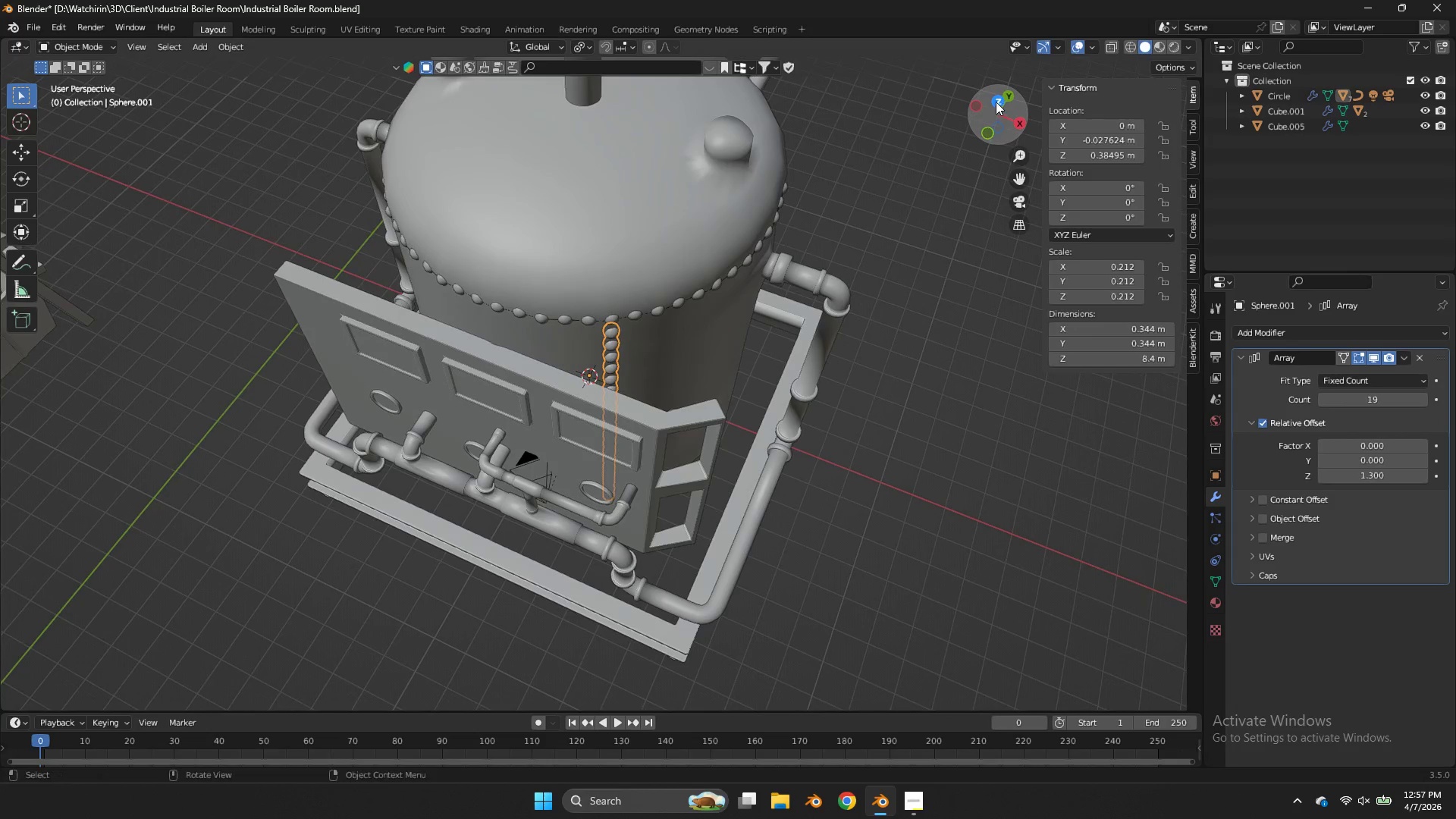 
key(Tab)
 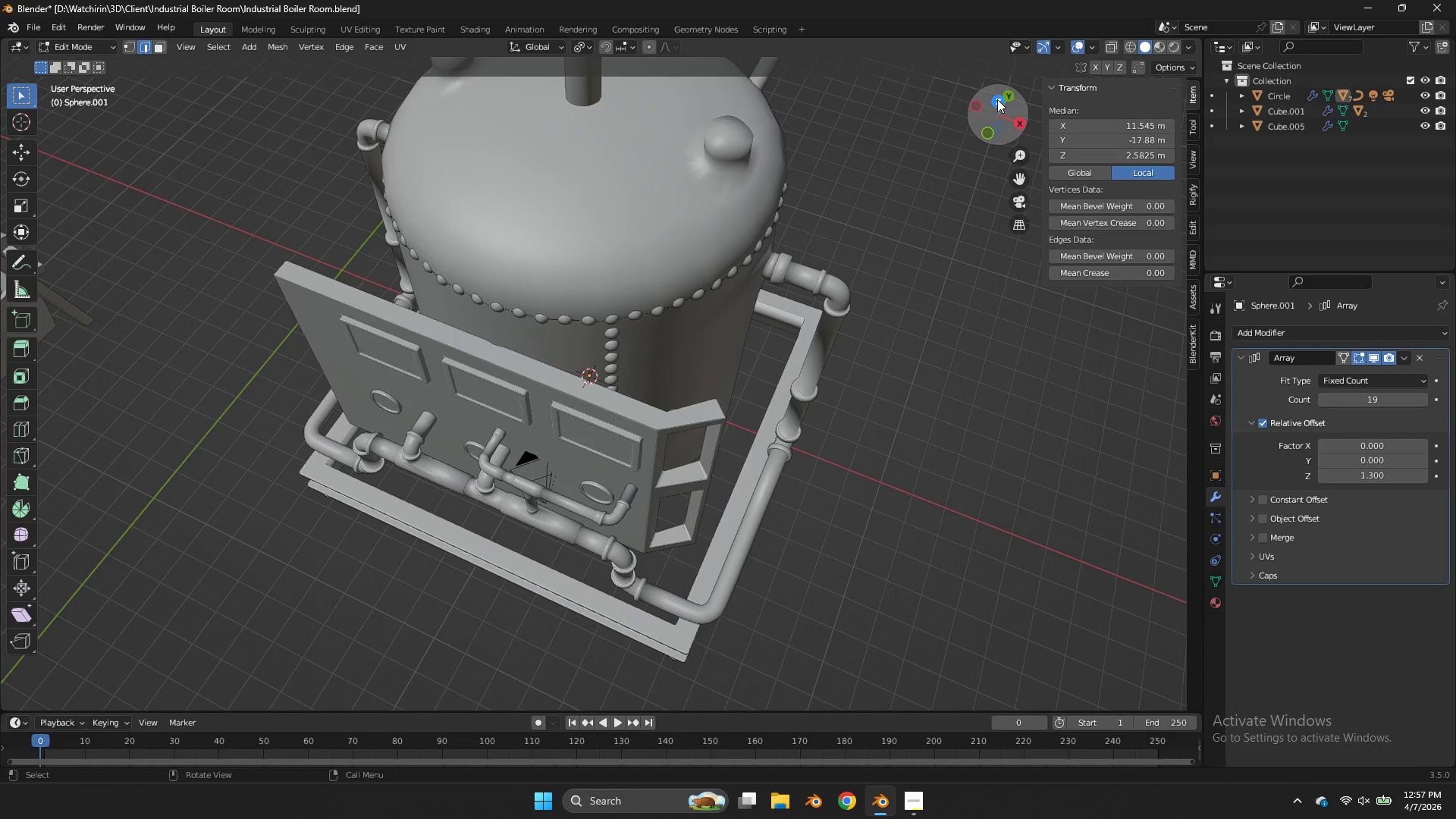 
left_click([997, 99])
 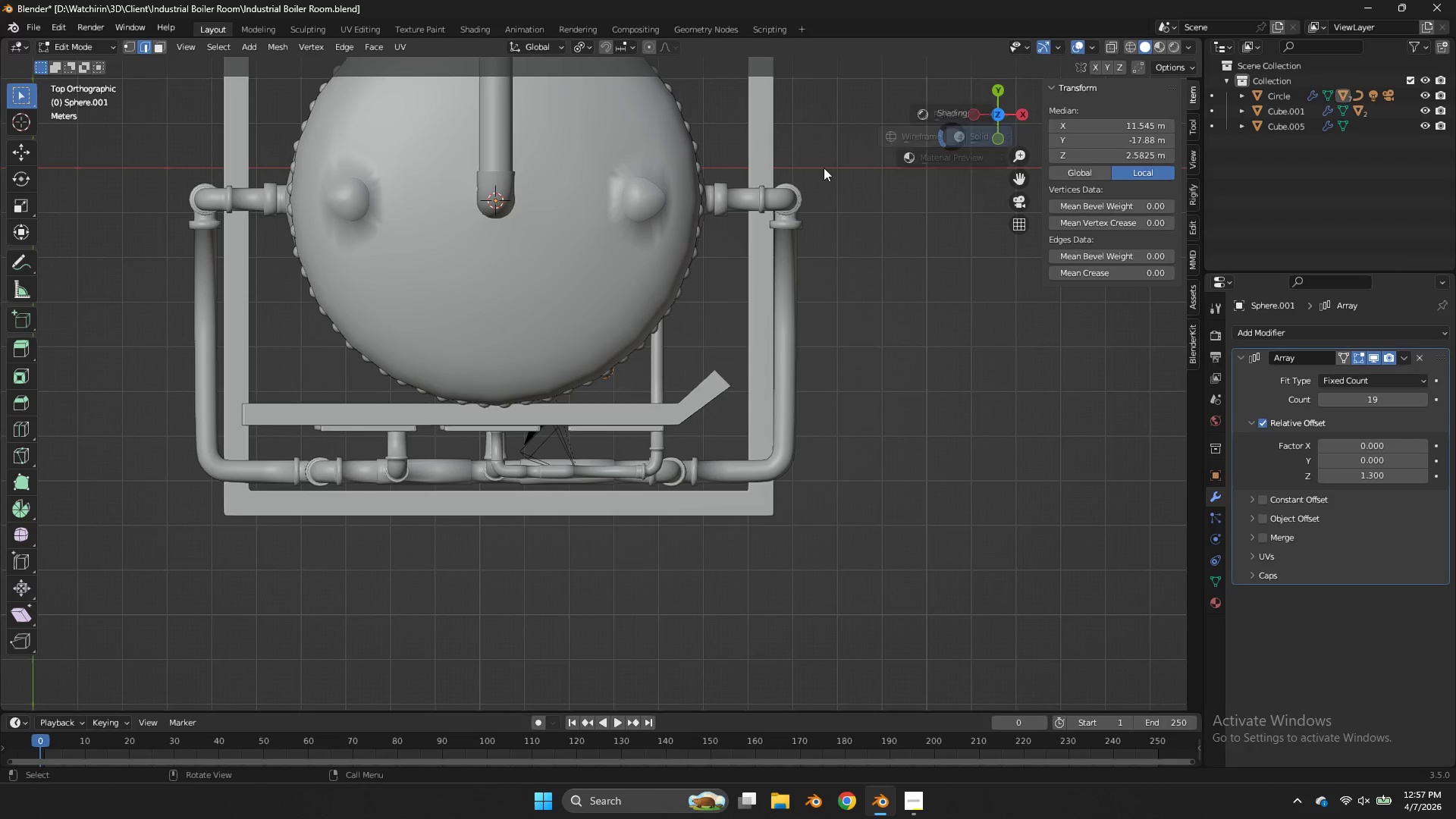 
type(za)
 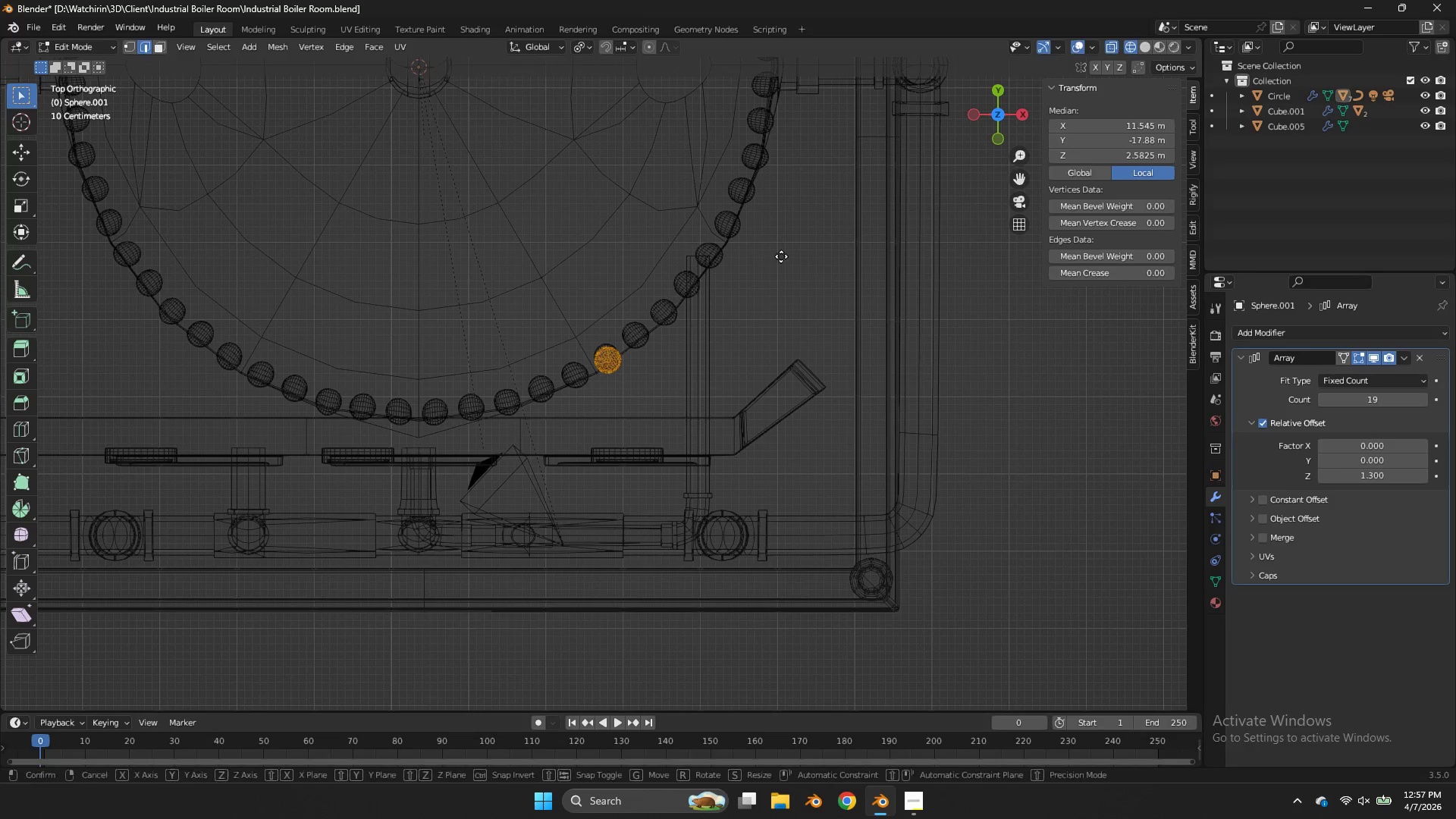 
scroll: coordinate [781, 256], scroll_direction: up, amount: 3.0
 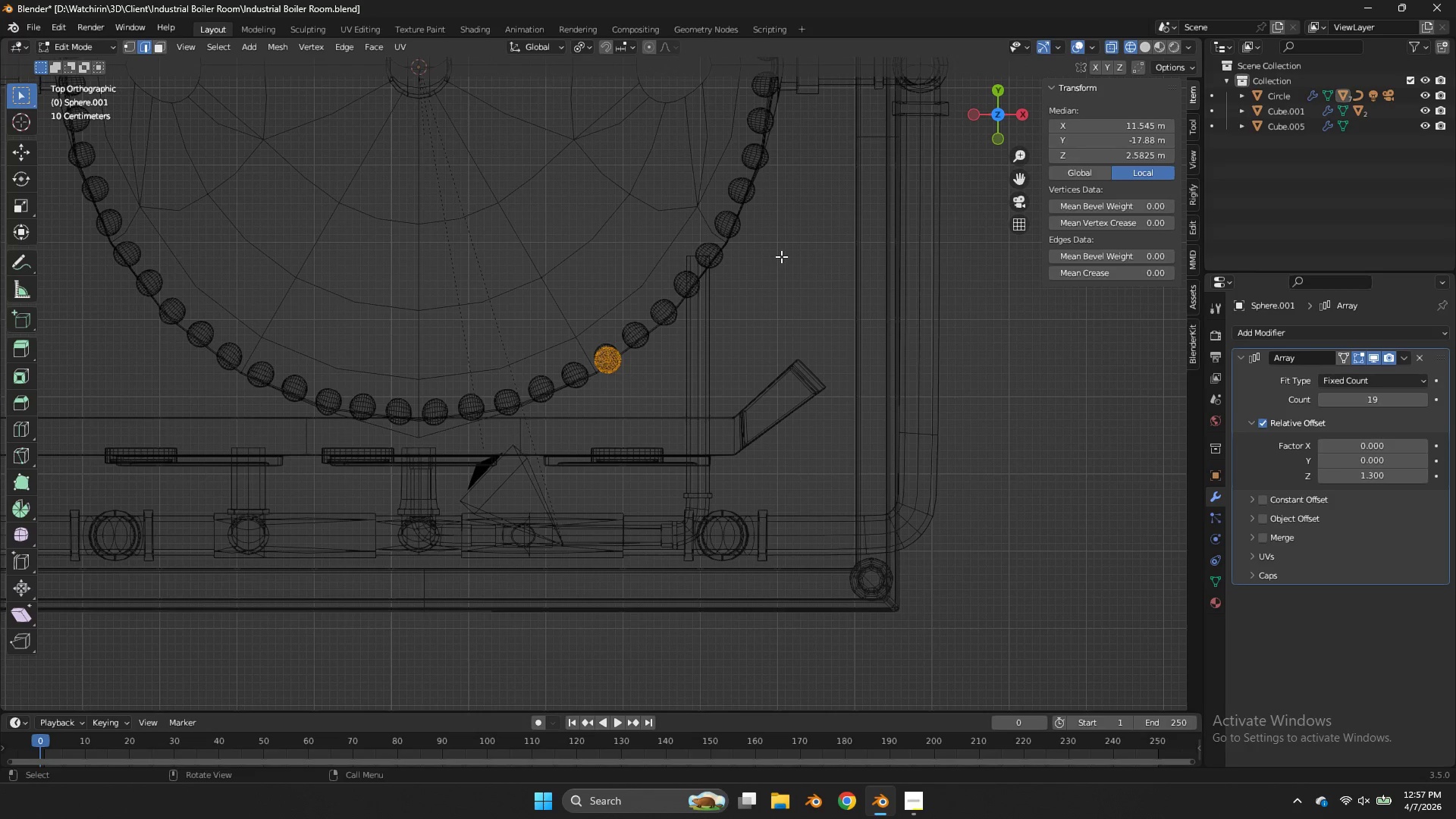 
key(G)
 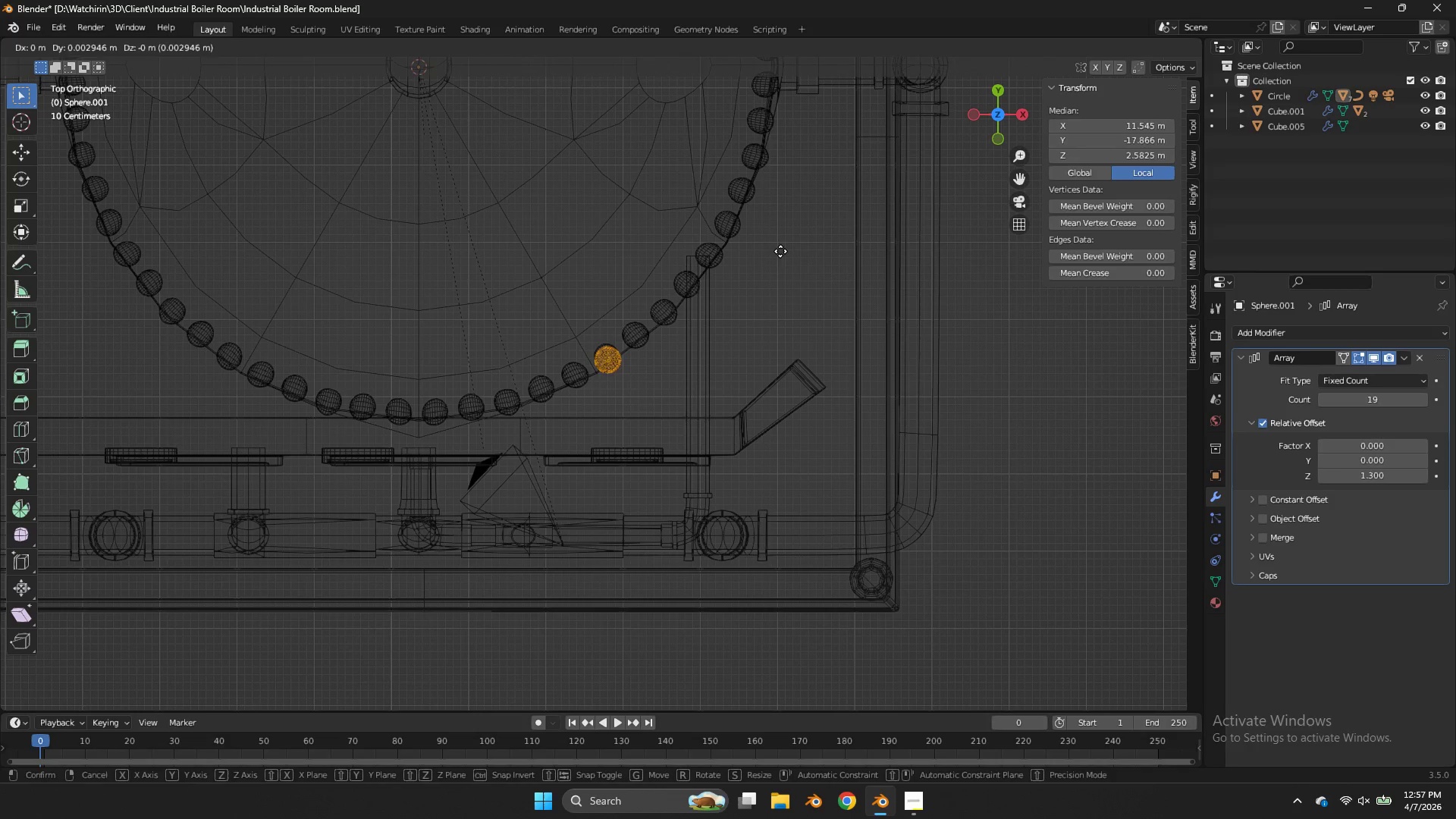 
hold_key(key=ShiftLeft, duration=1.14)
left_click([774, 227])
 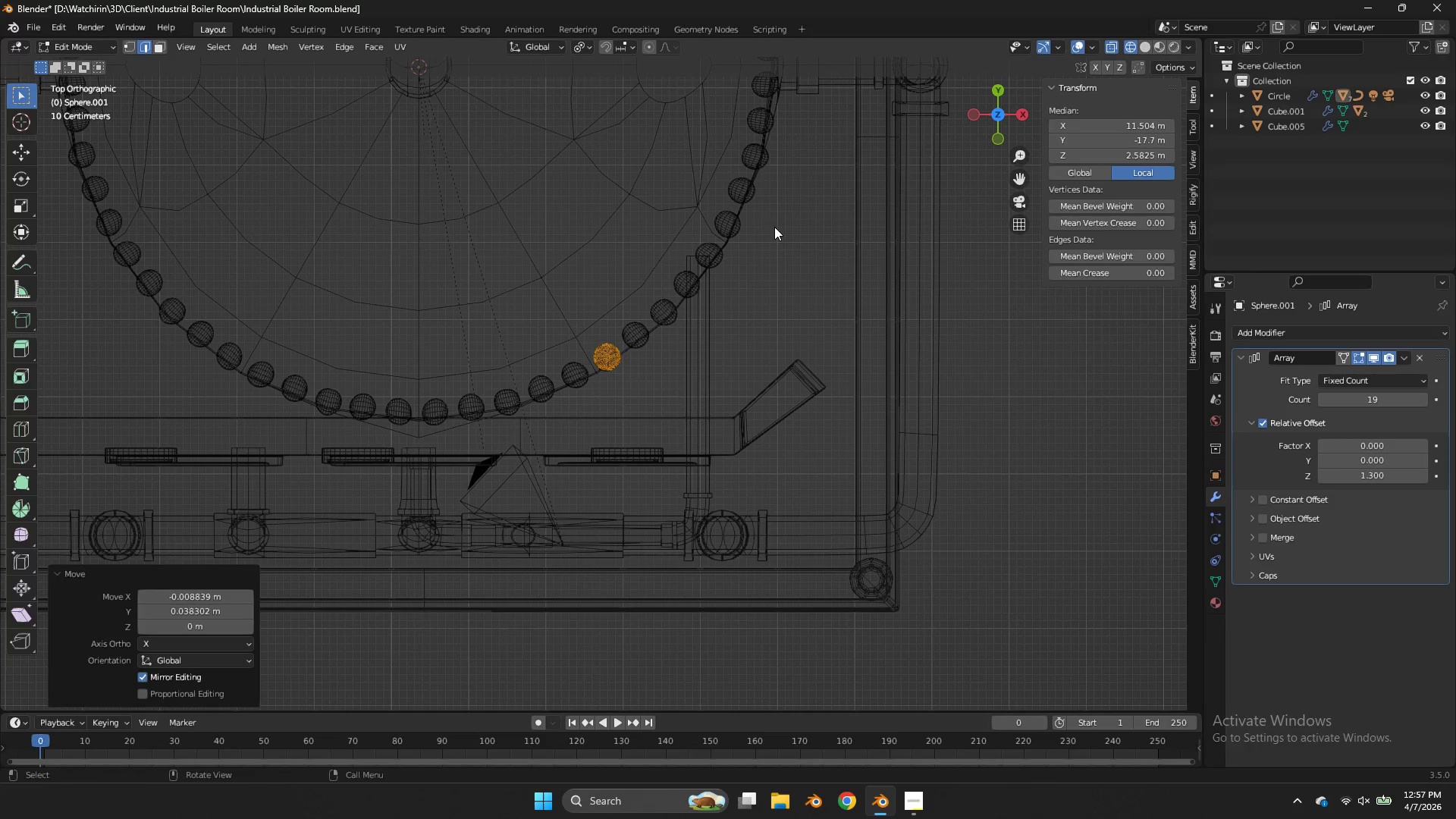 
key(Tab)
 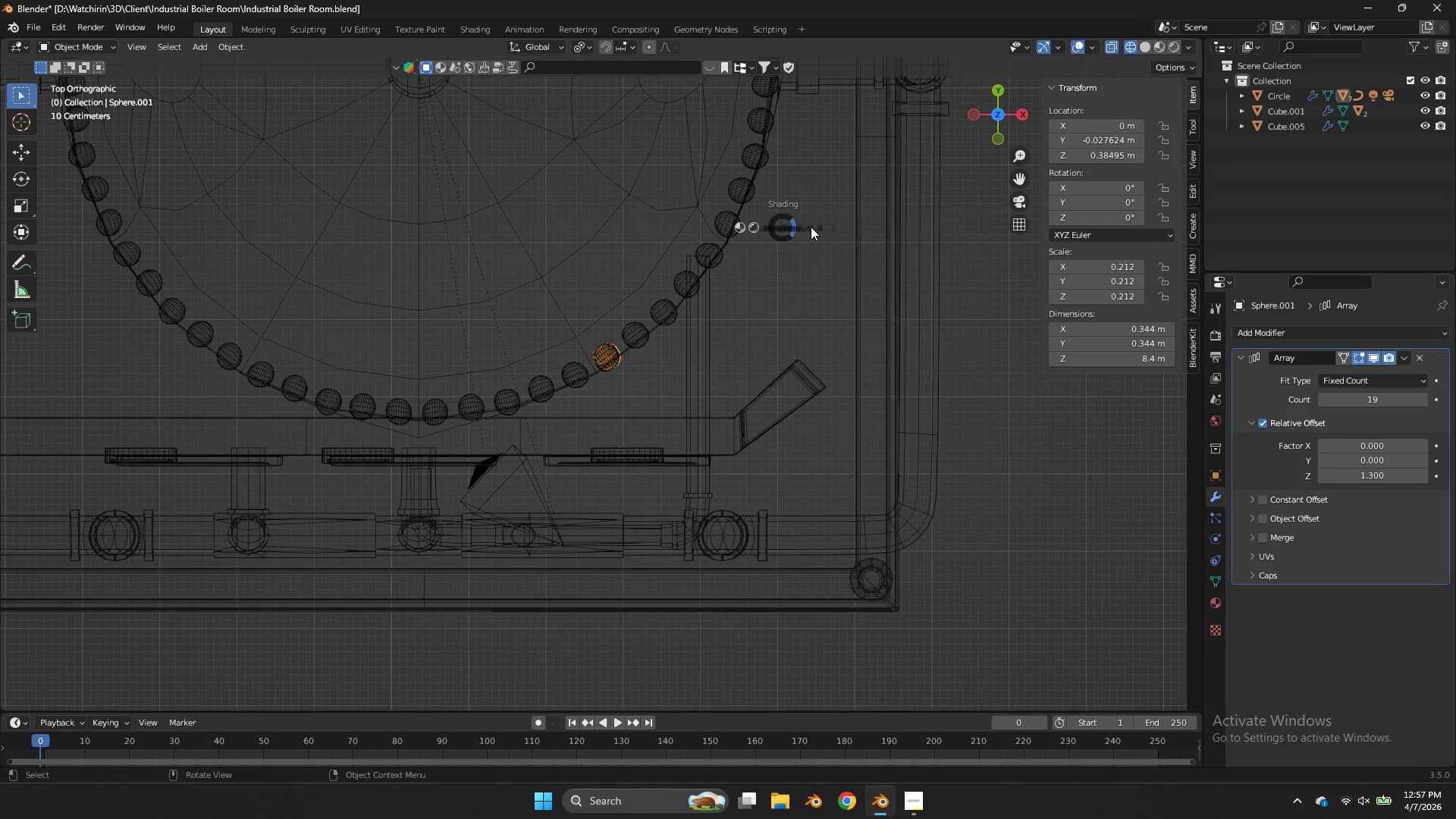 
key(Z)
 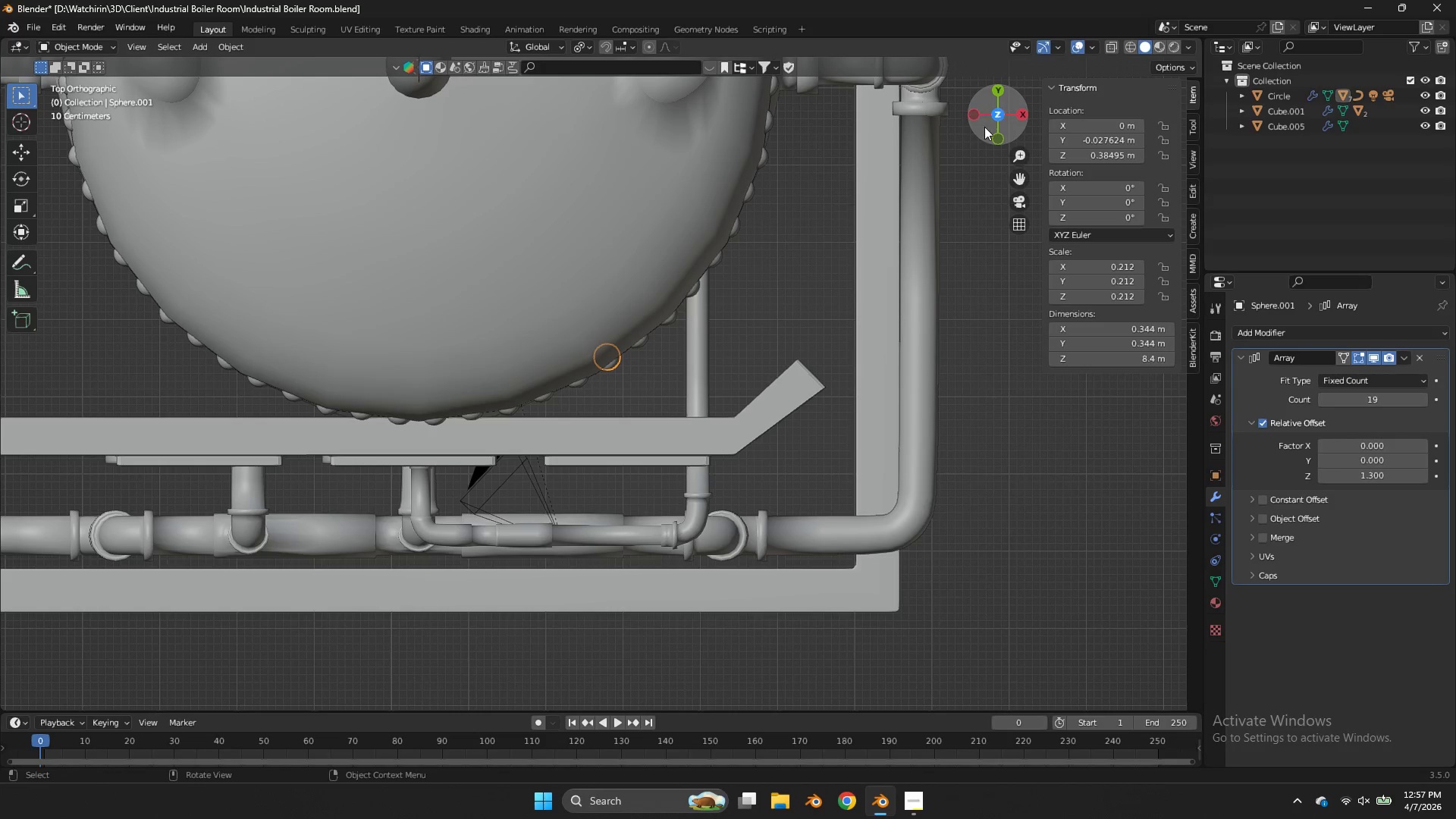 
left_click_drag(start_coordinate=[988, 129], to_coordinate=[843, 649])
 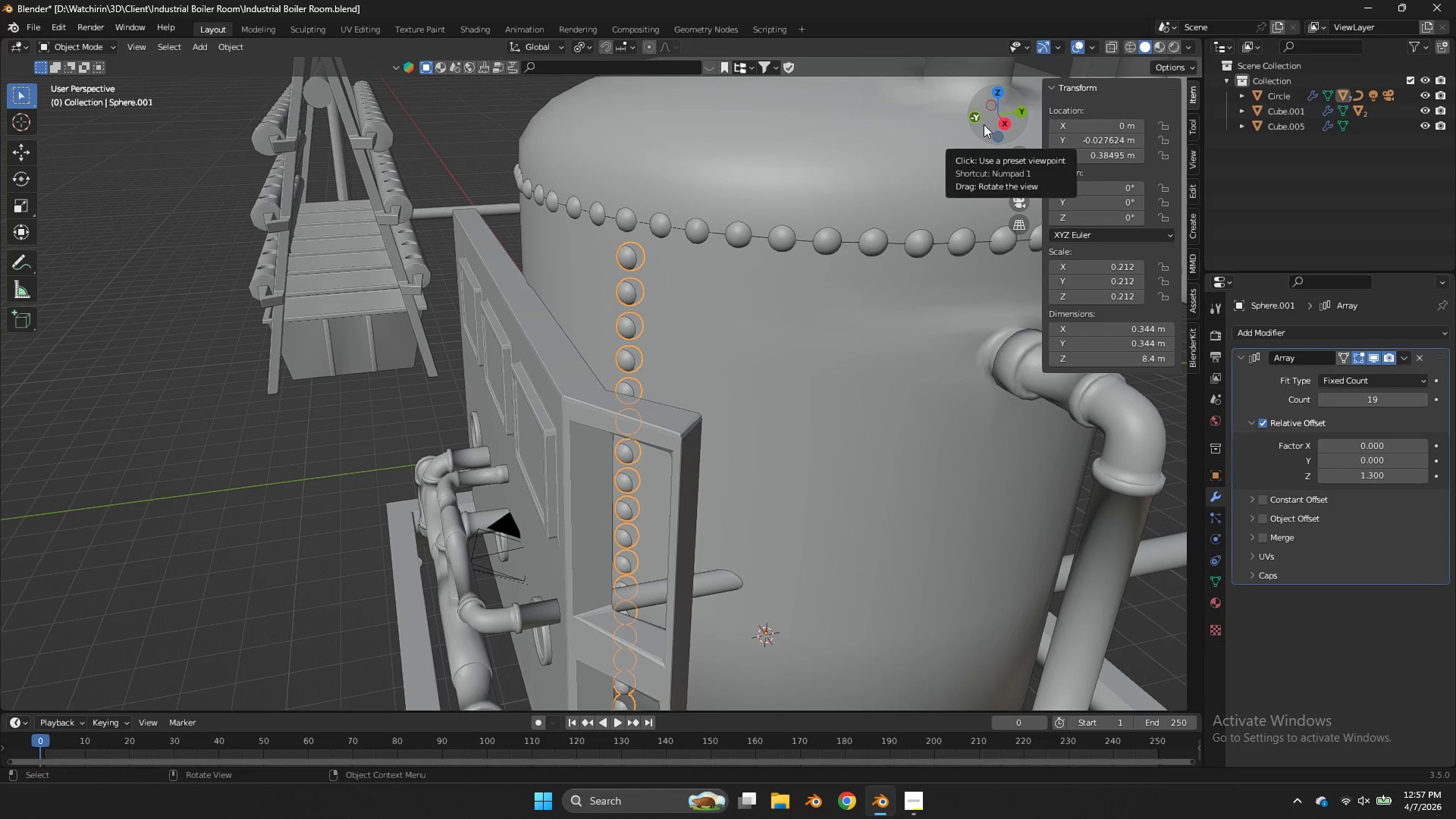 
wait(8.86)
 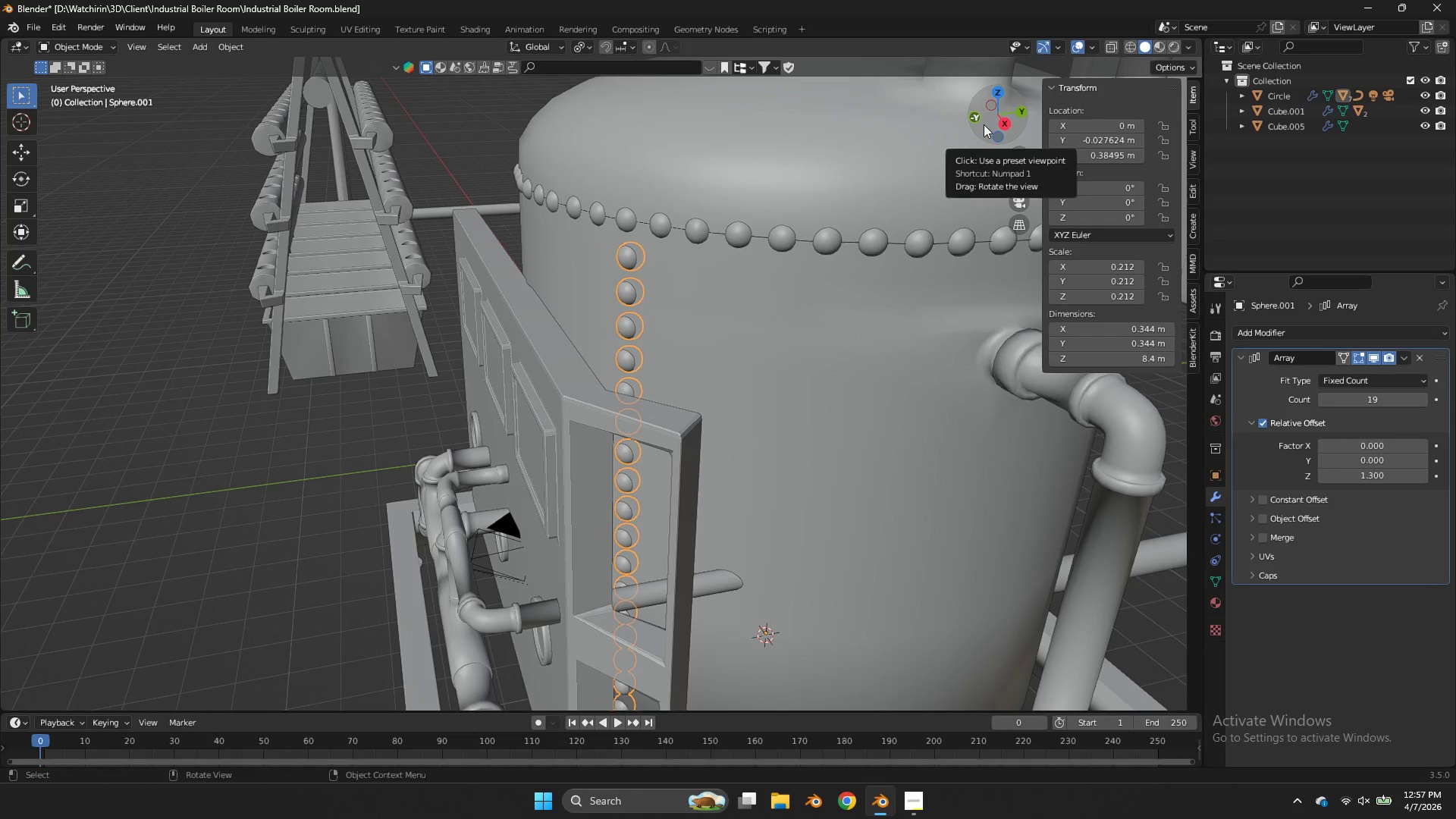 
left_click_drag(start_coordinate=[981, 118], to_coordinate=[1089, 121])
 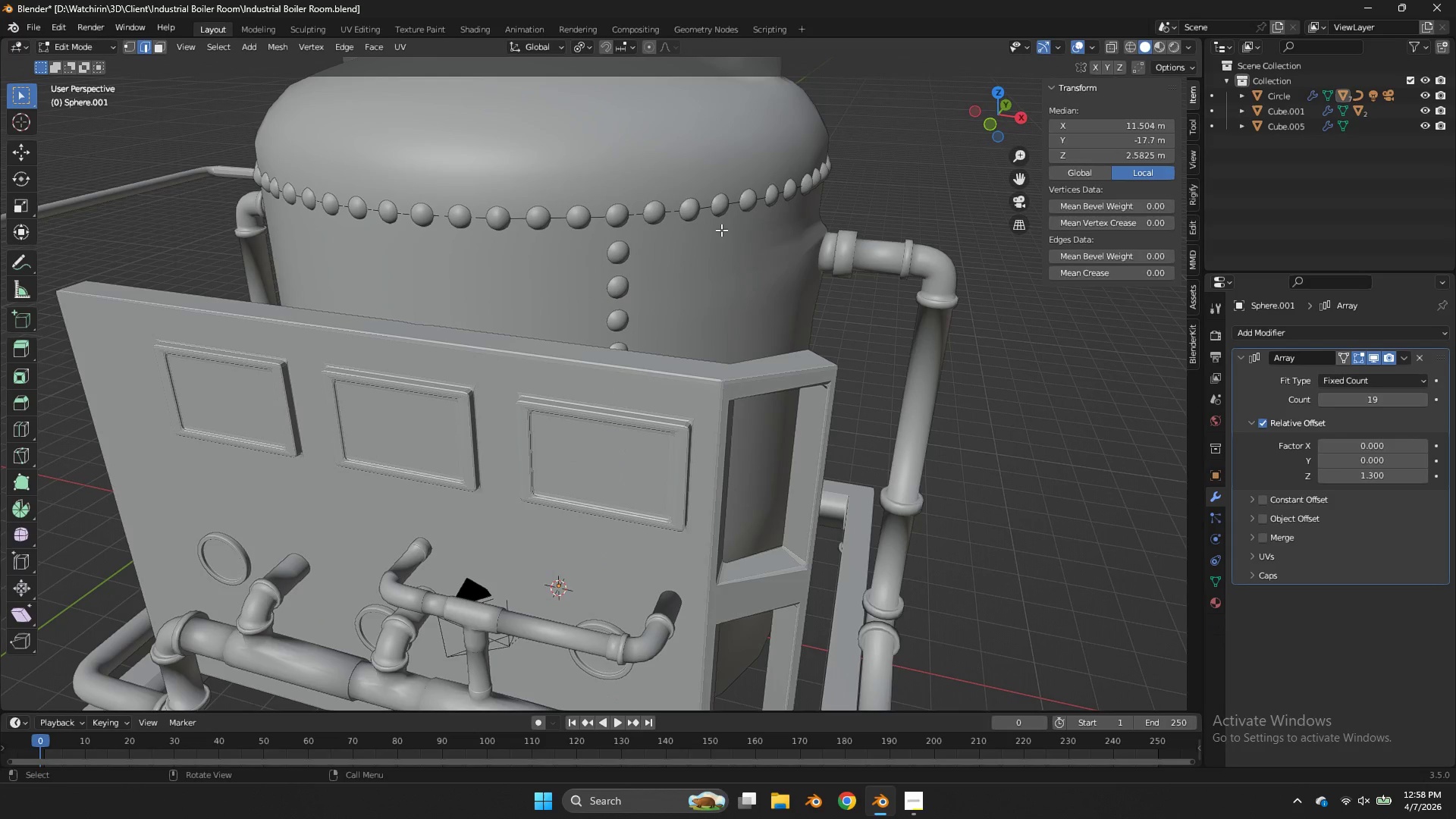 
key(Tab)
 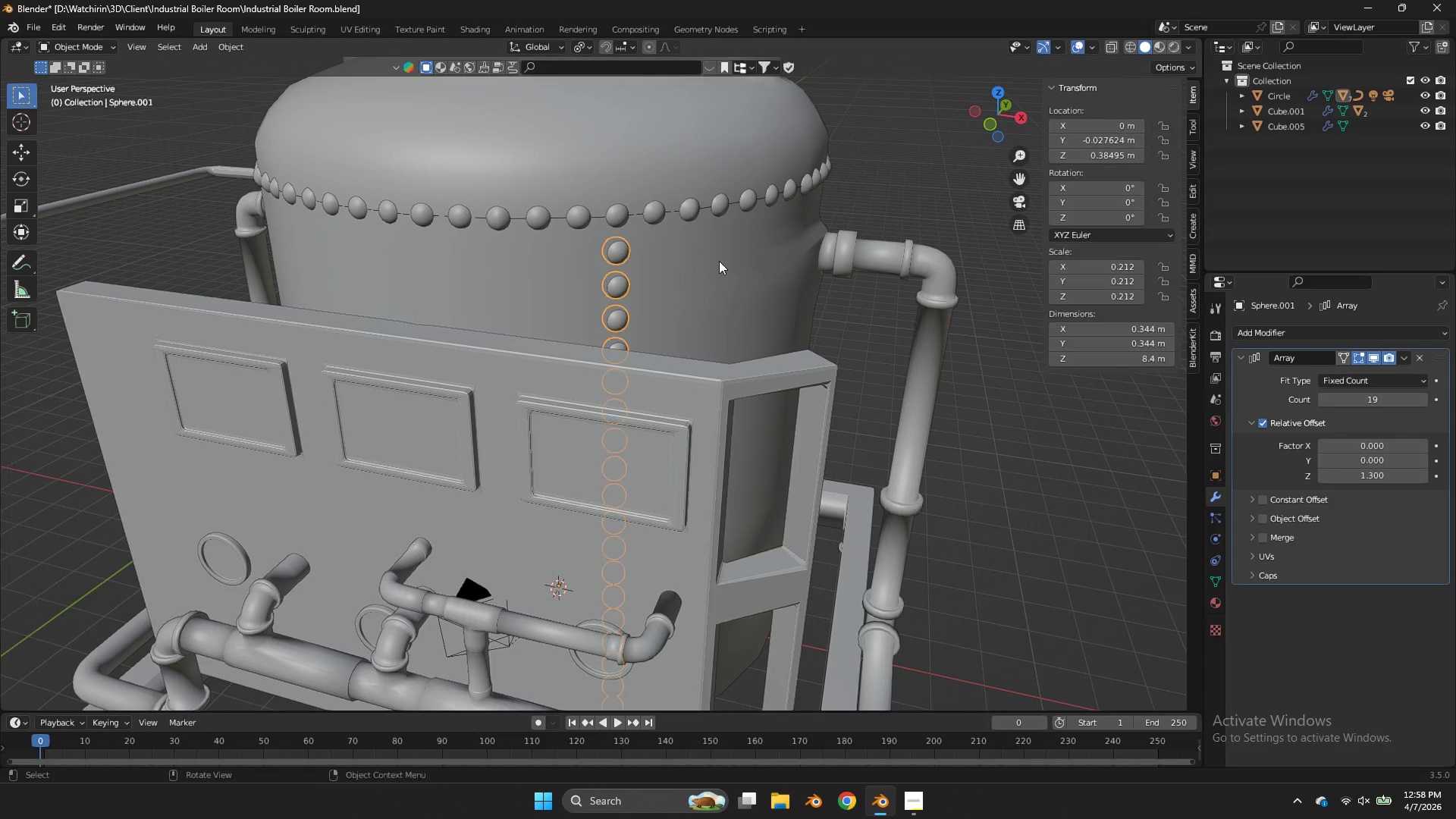 
key(Tab)
 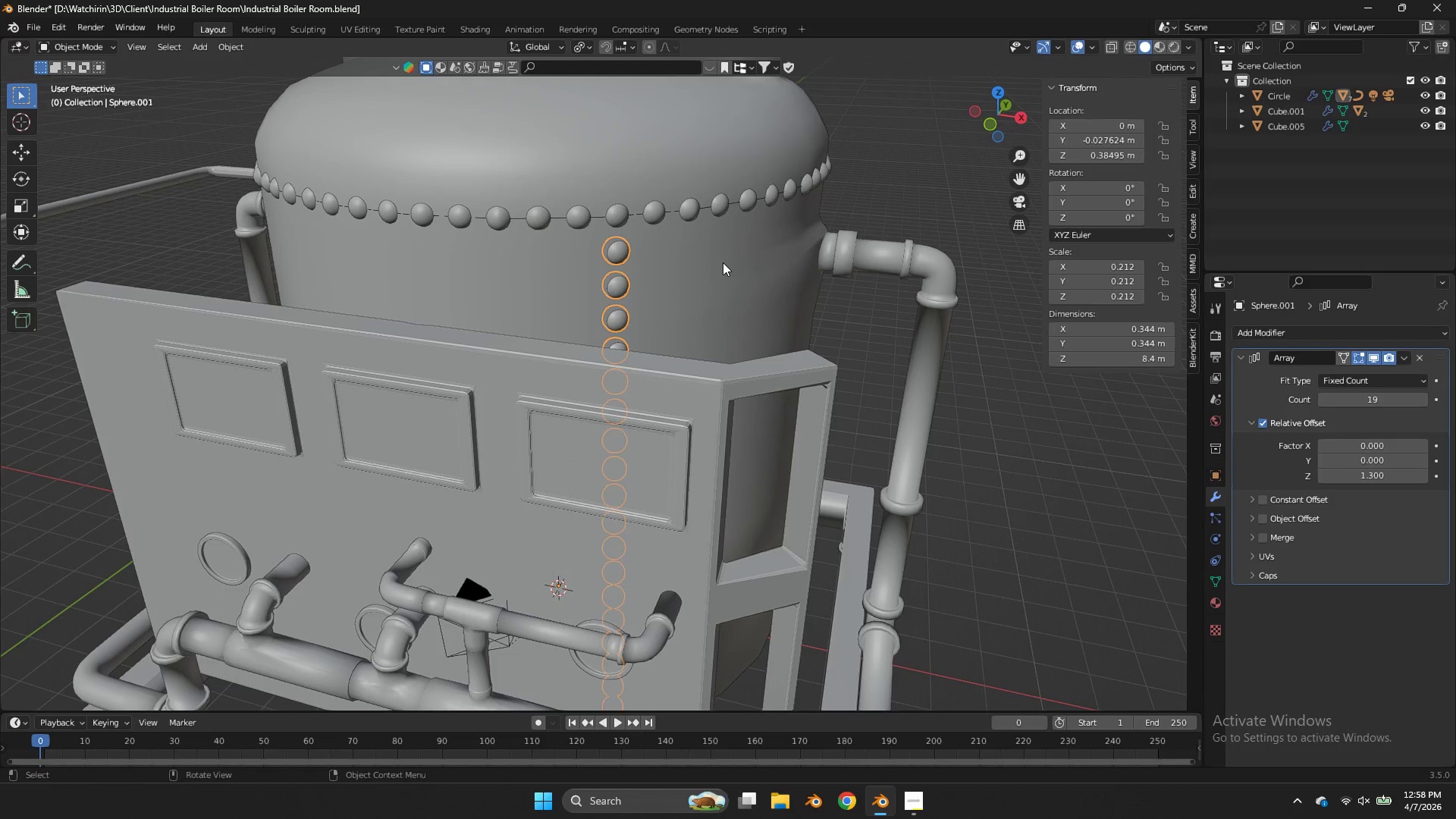 
left_click([723, 262])
 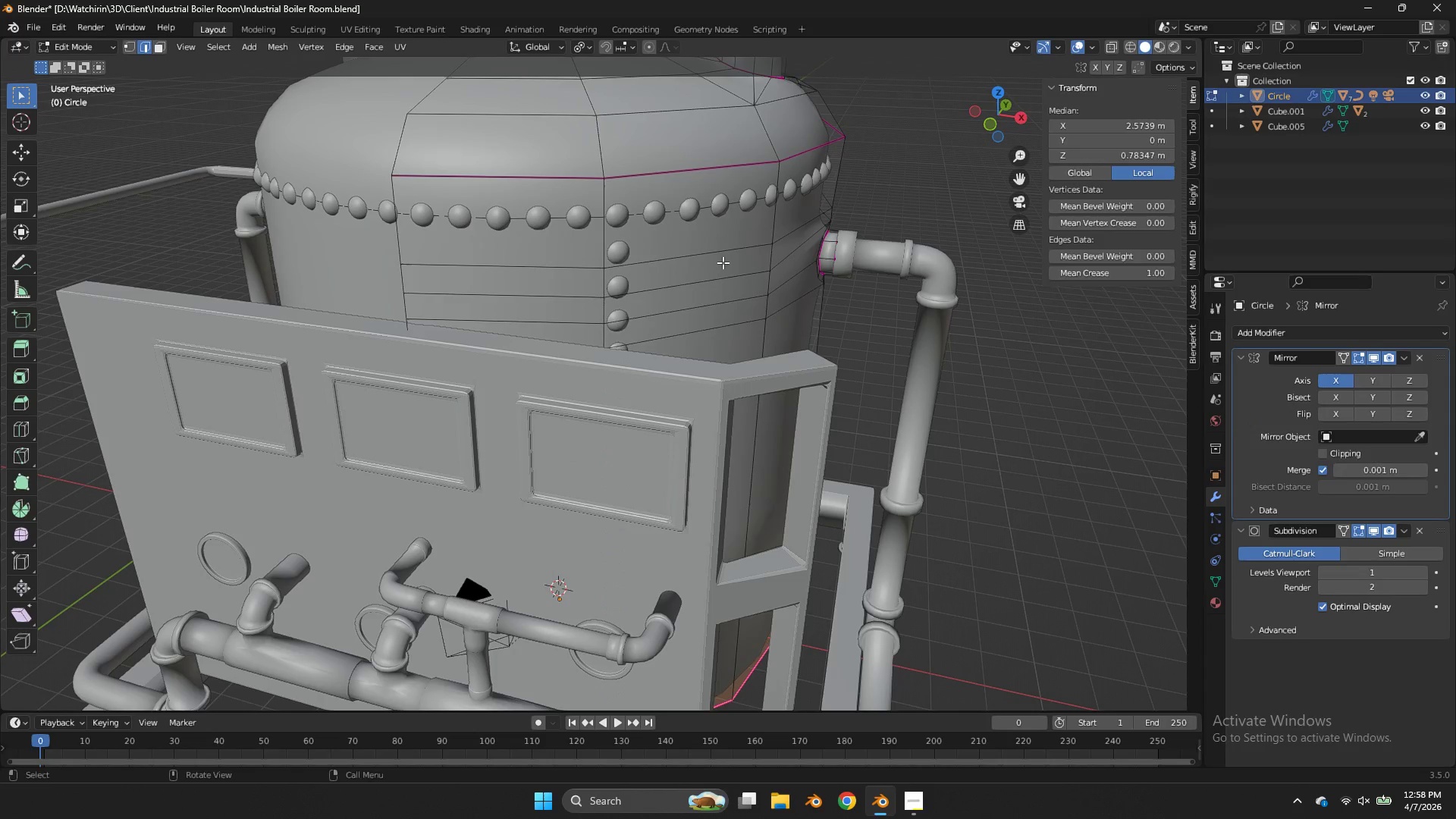 
key(Tab)
 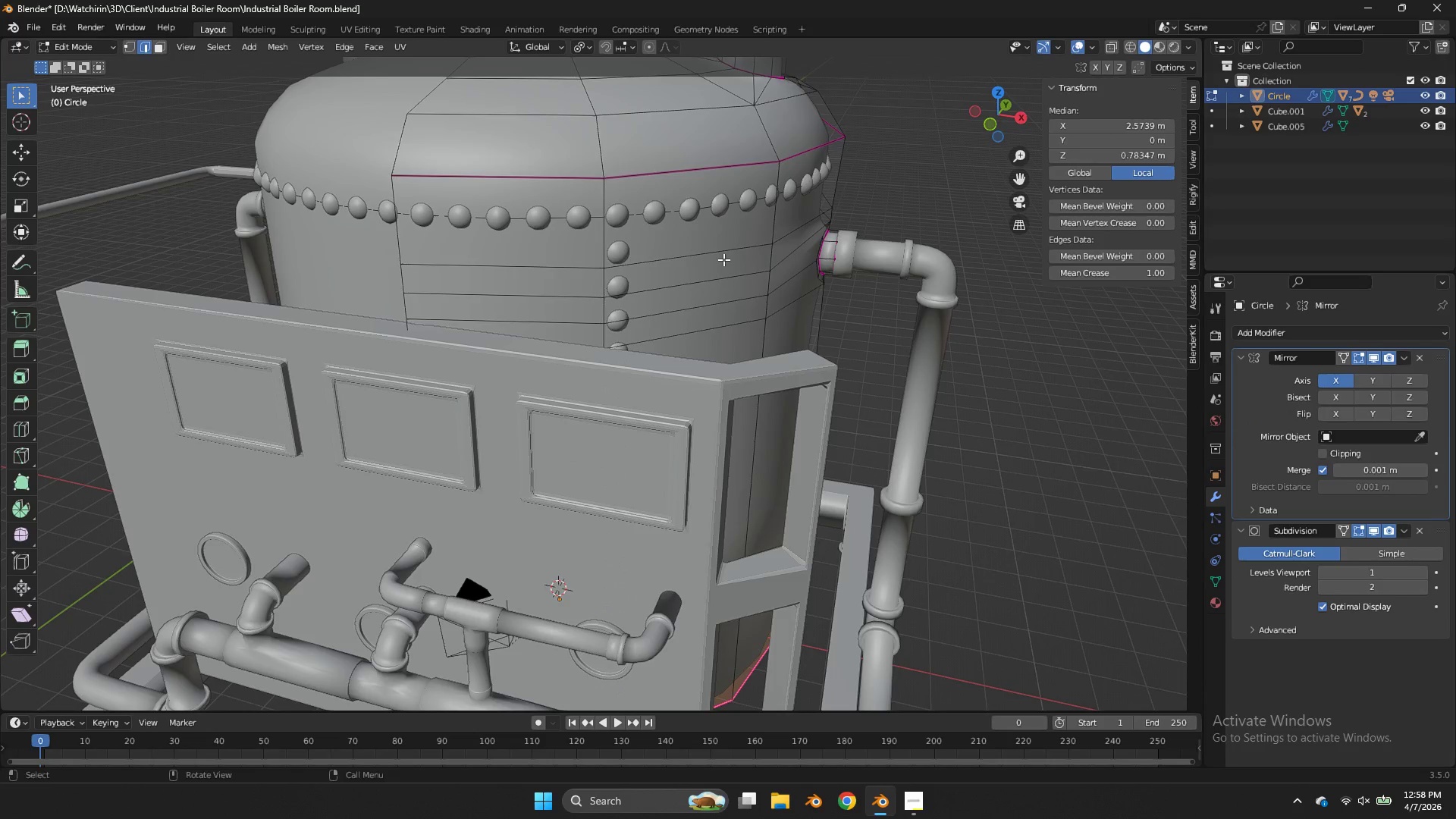 
scroll: coordinate [723, 259], scroll_direction: down, amount: 1.0
 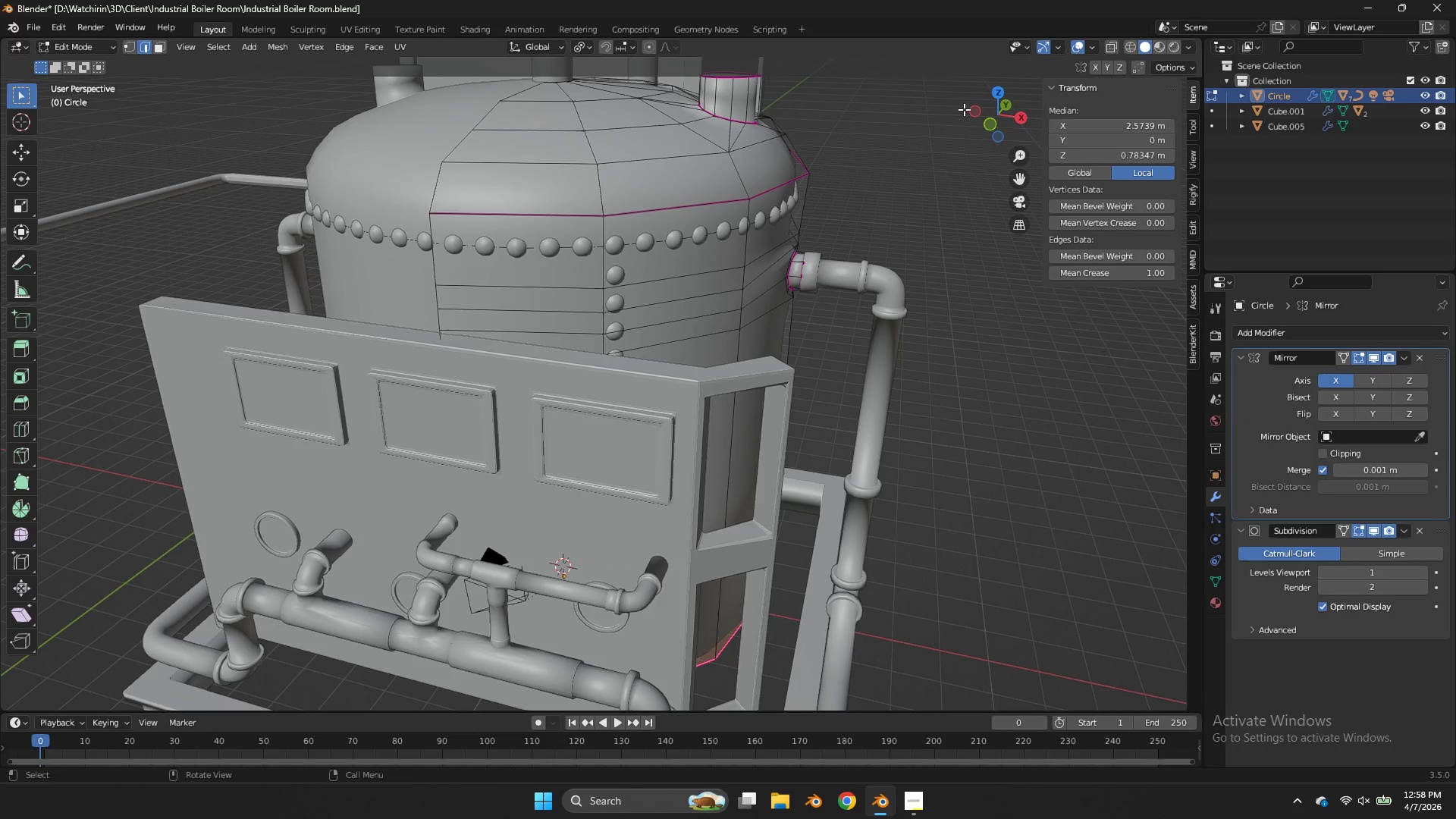 
left_click_drag(start_coordinate=[1013, 91], to_coordinate=[884, 79])
 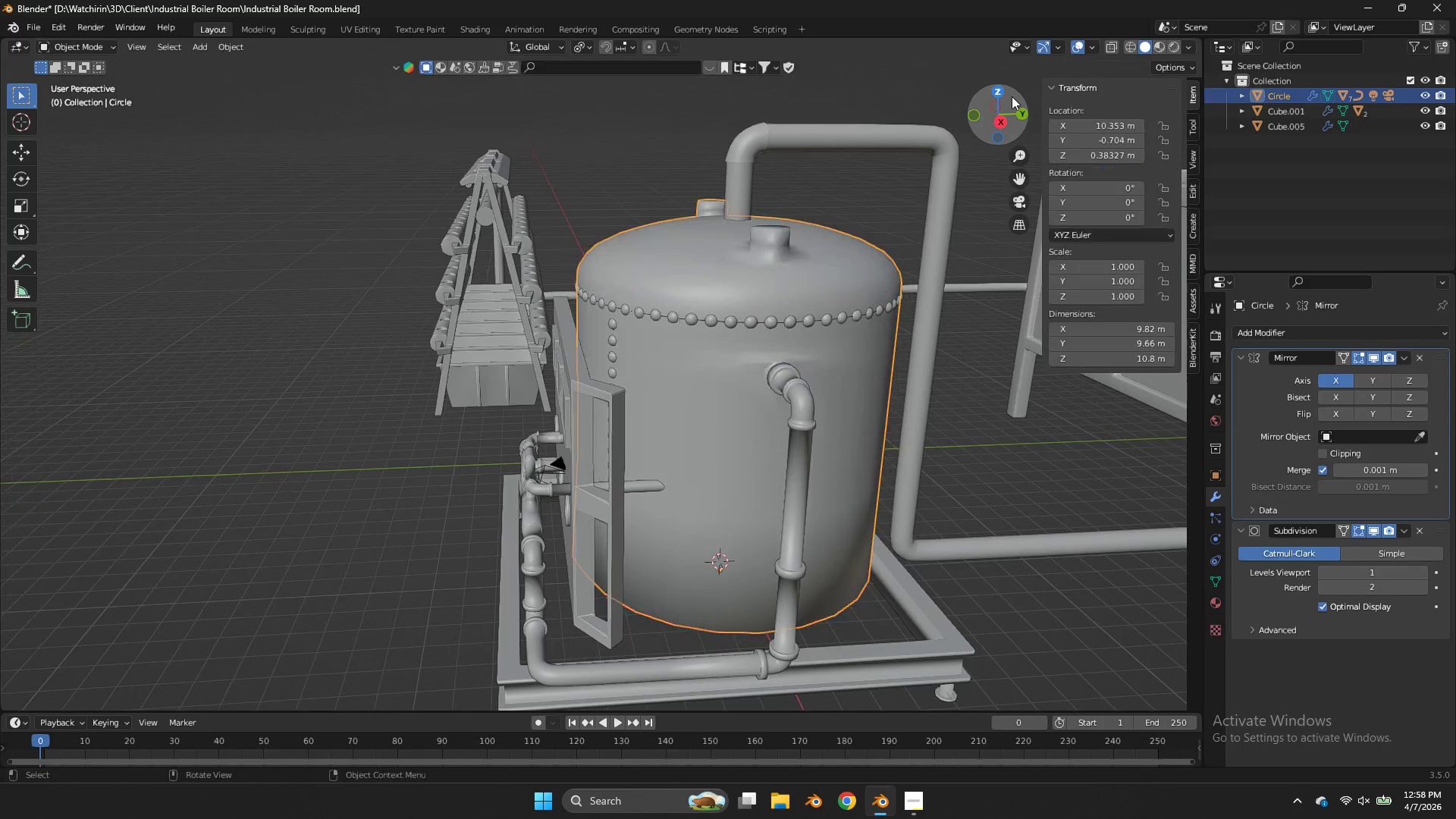 
scroll: coordinate [976, 93], scroll_direction: down, amount: 3.0
 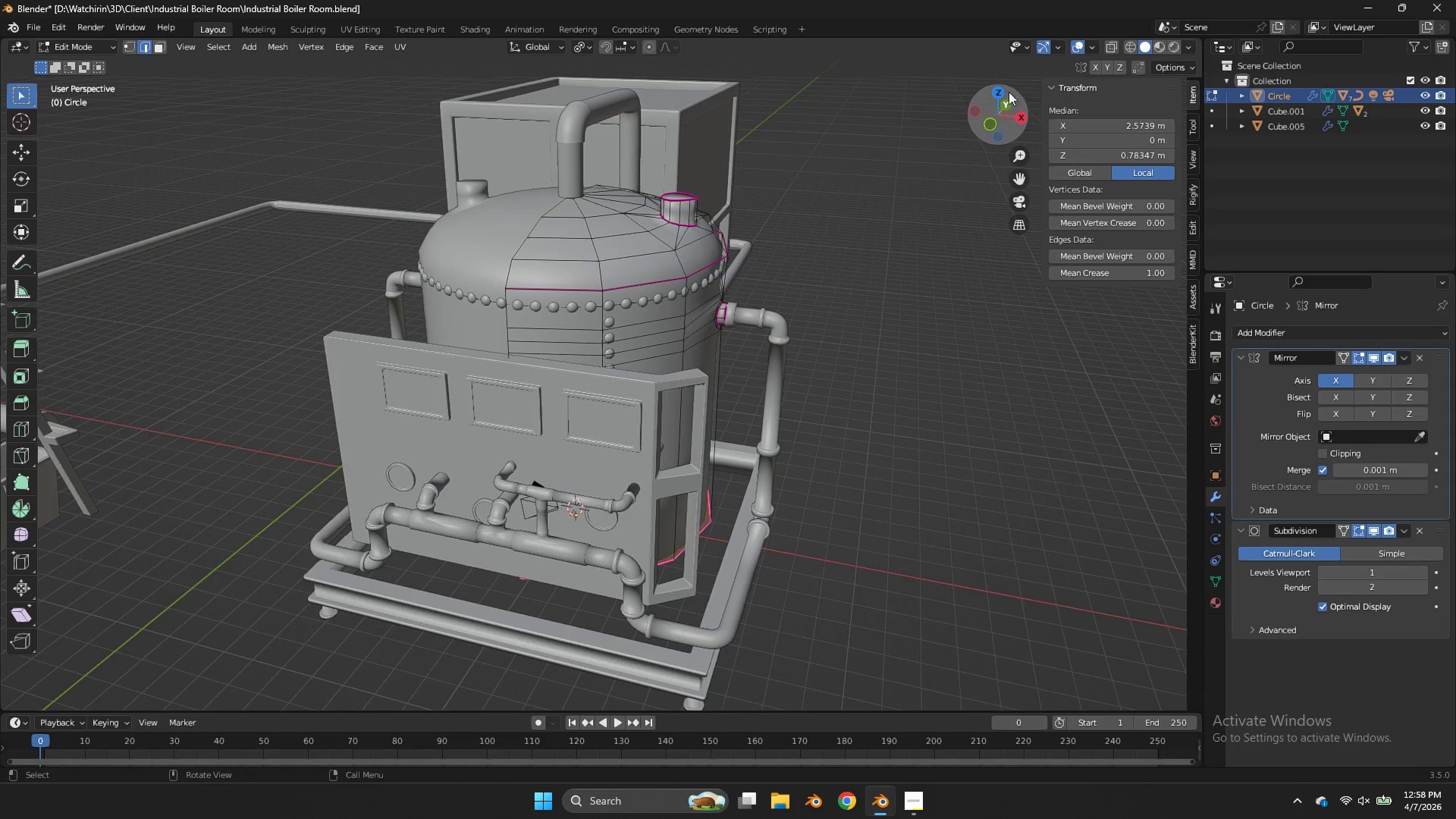 
key(Tab)
 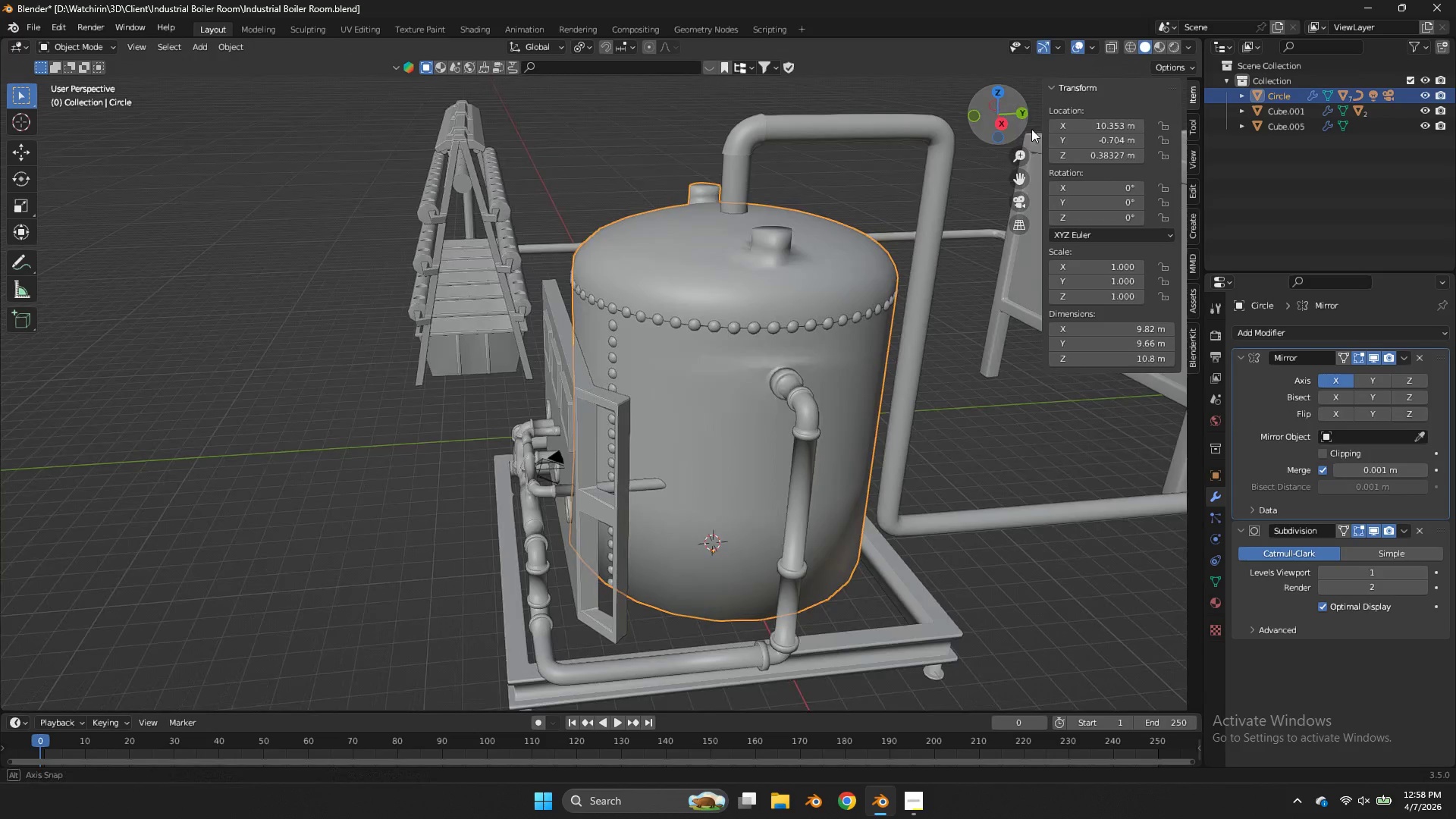 
left_click_drag(start_coordinate=[1021, 112], to_coordinate=[1036, 136])
 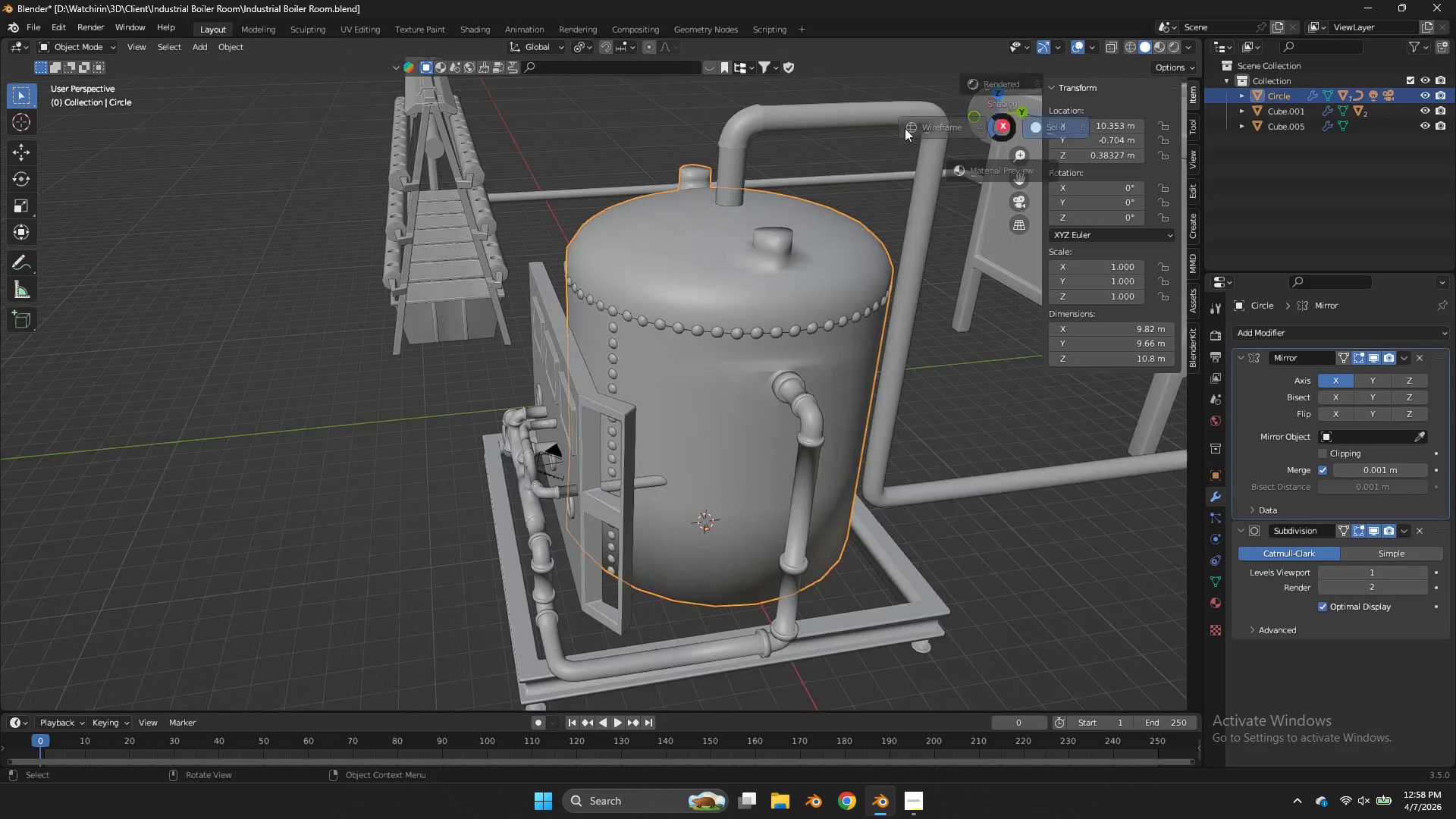 
key(Z)
 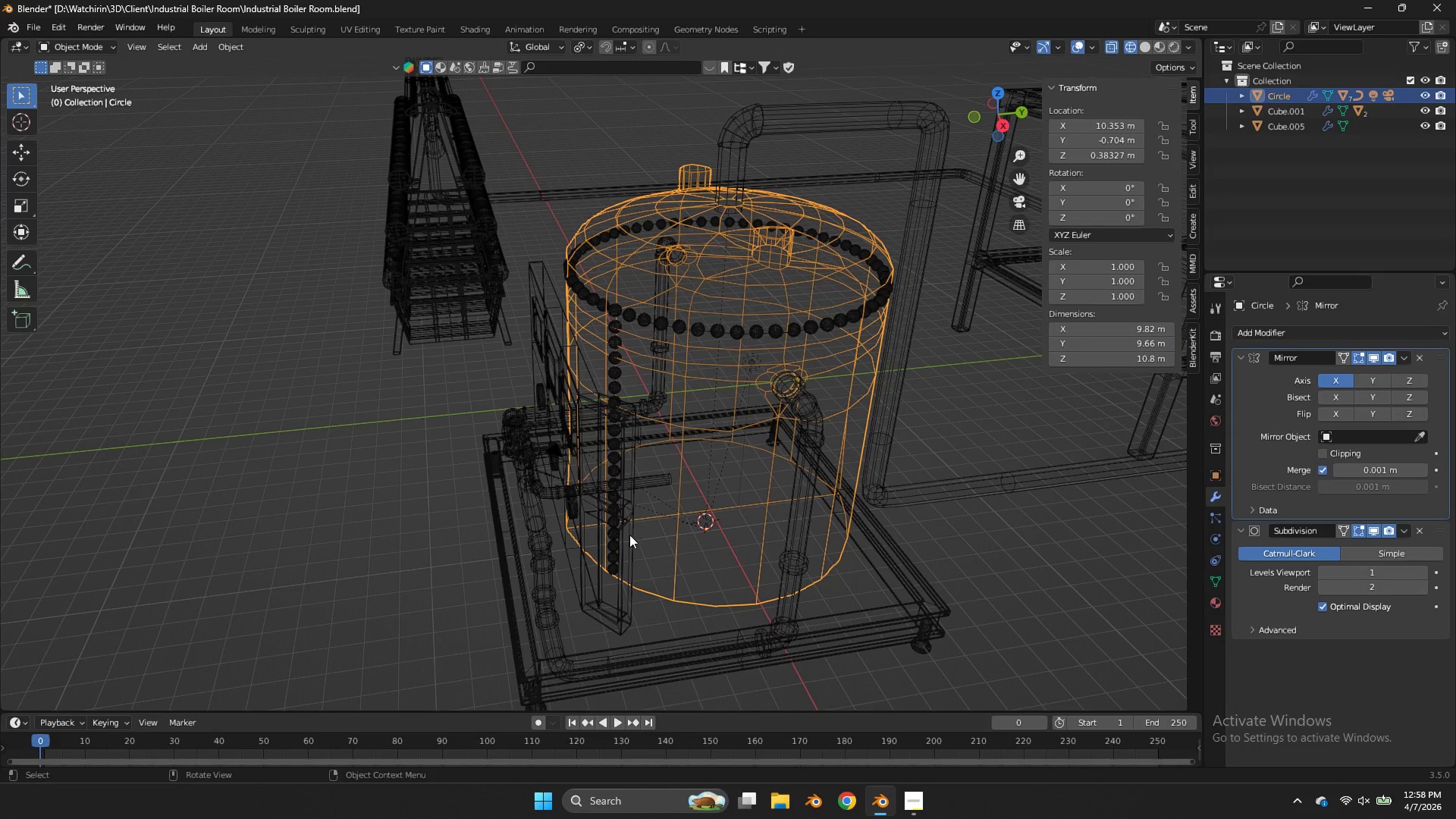 
left_click([613, 545])
 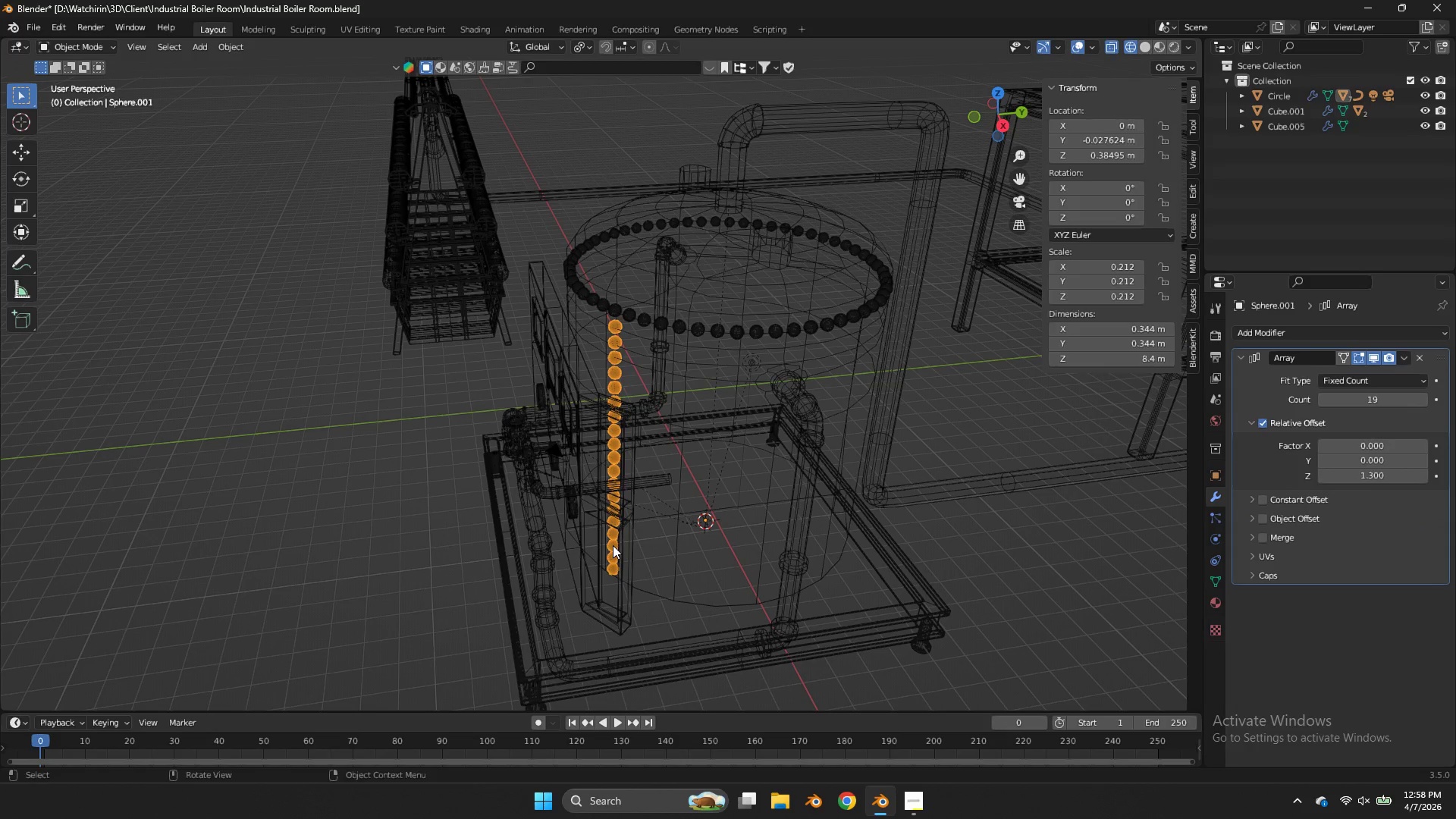 
key(Tab)
 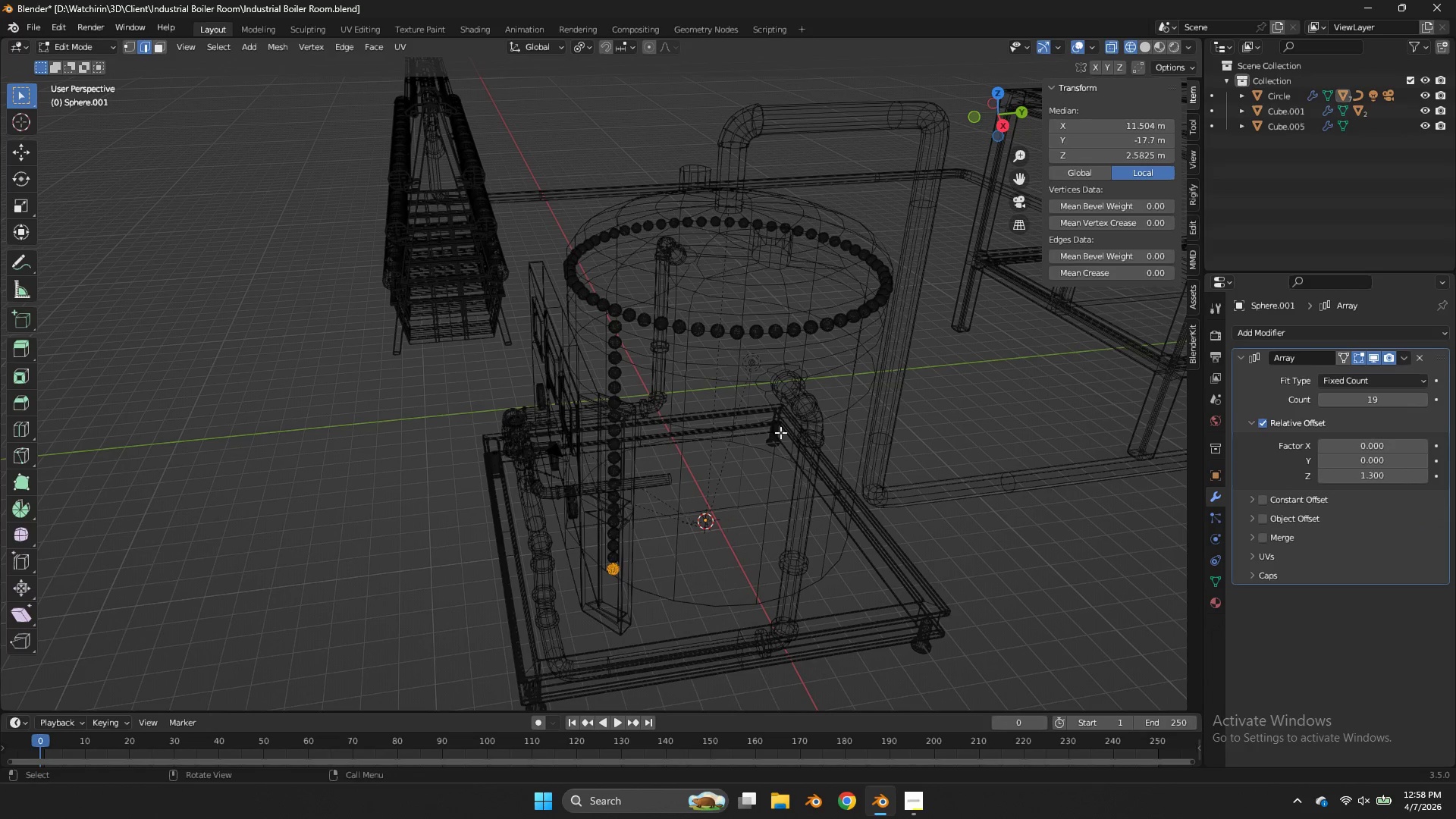 
key(A)
 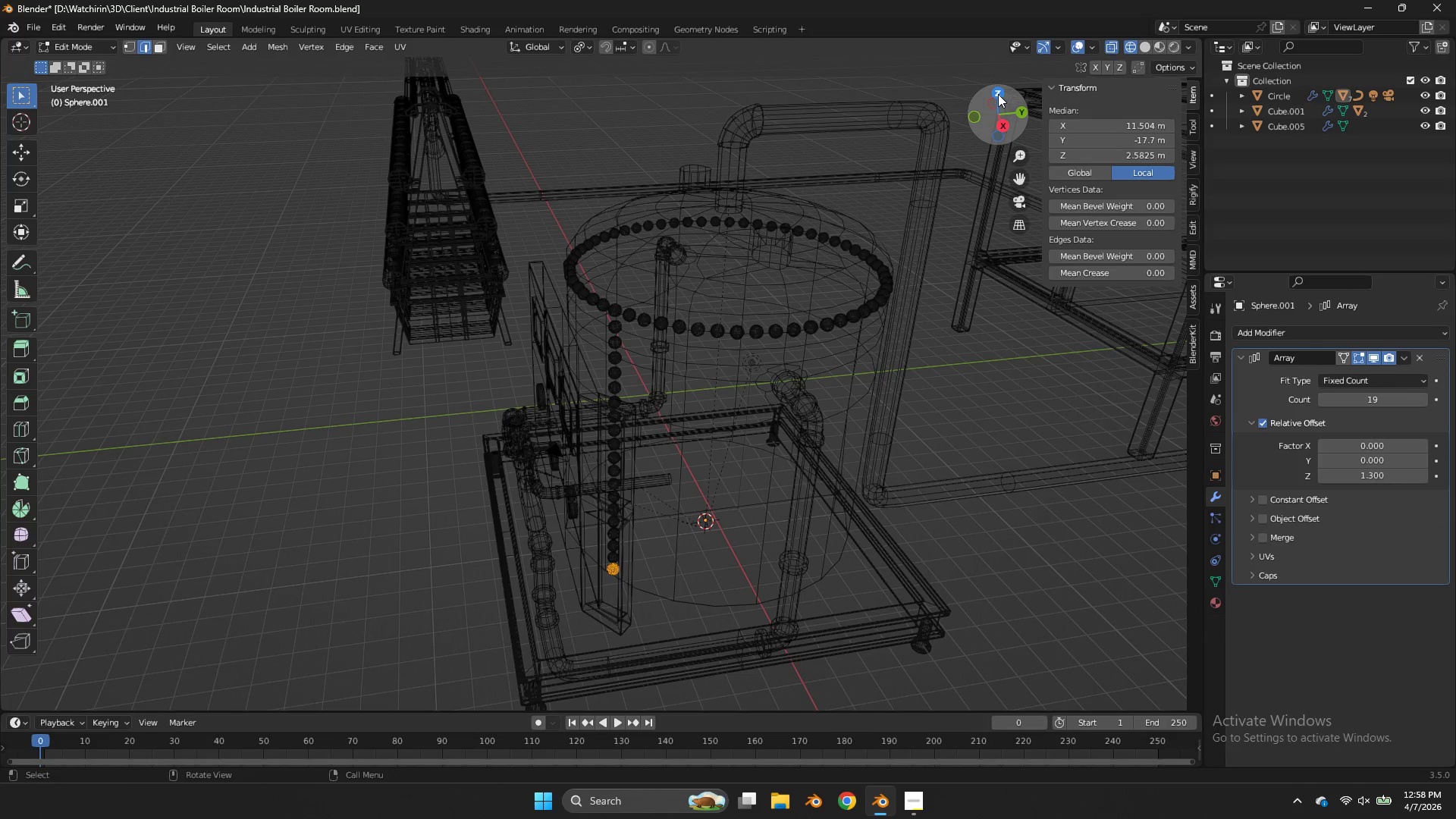 
left_click([997, 93])
 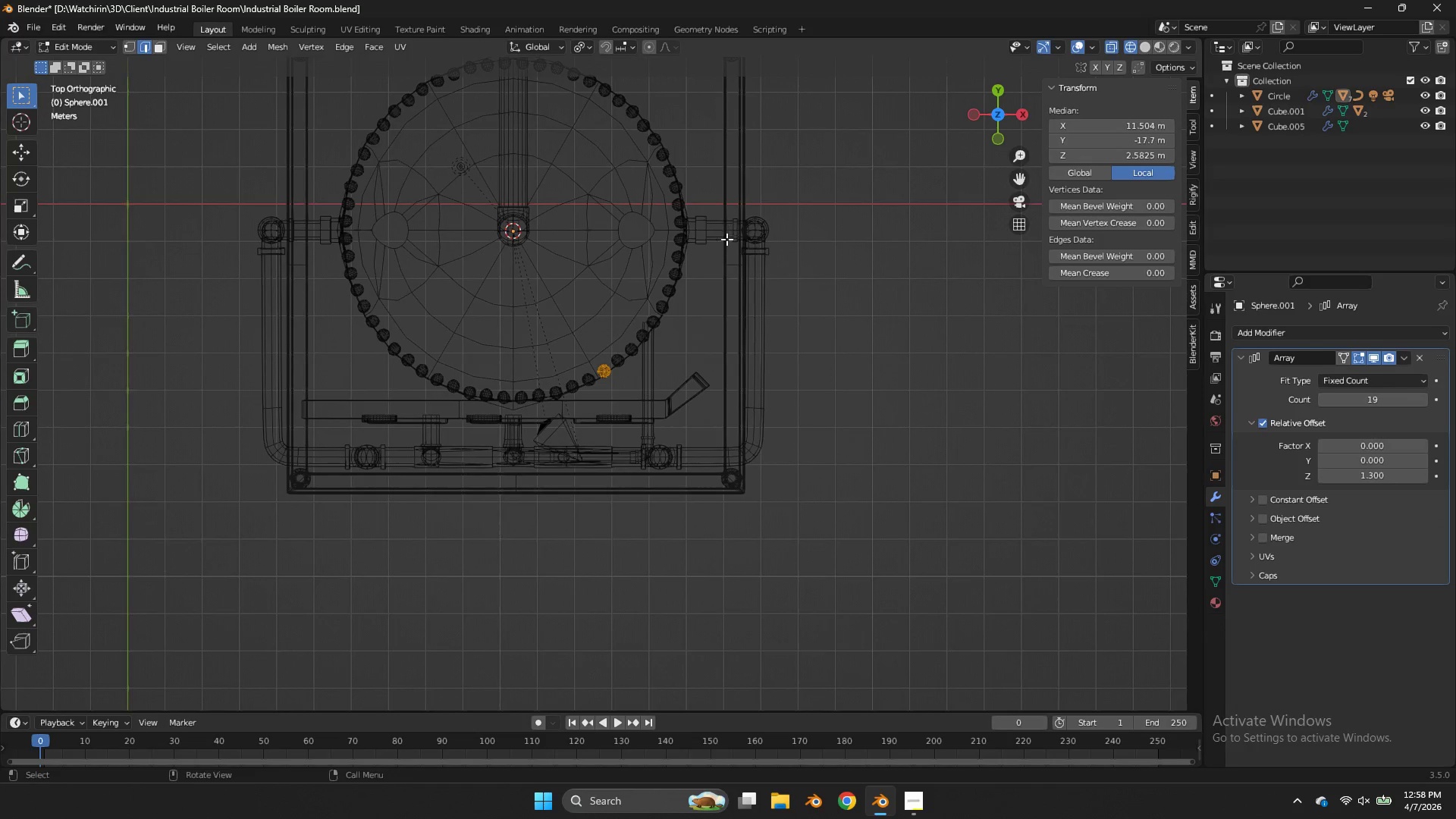 
scroll: coordinate [727, 239], scroll_direction: down, amount: 2.0
 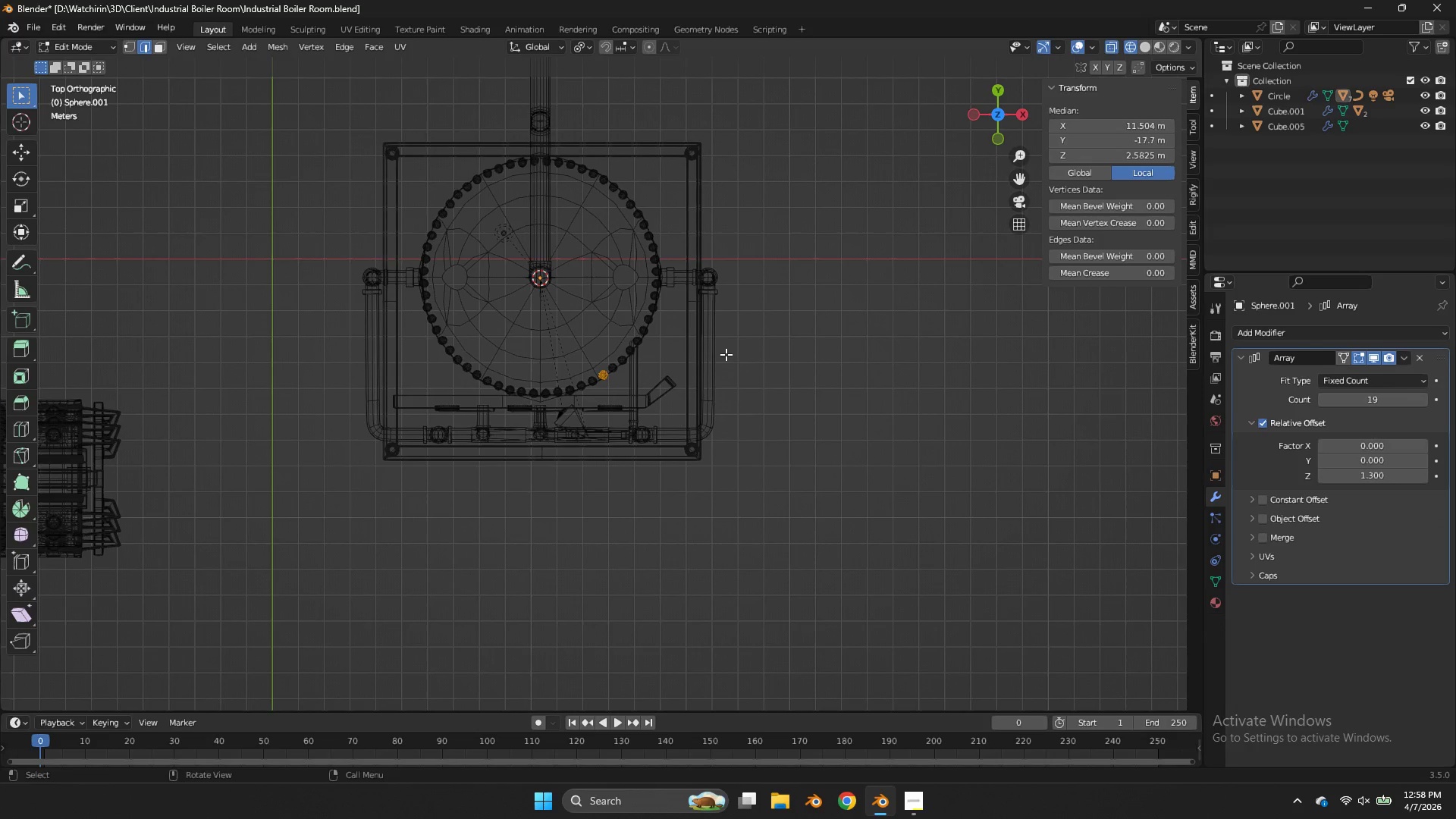 
key(Shift+ShiftLeft)
 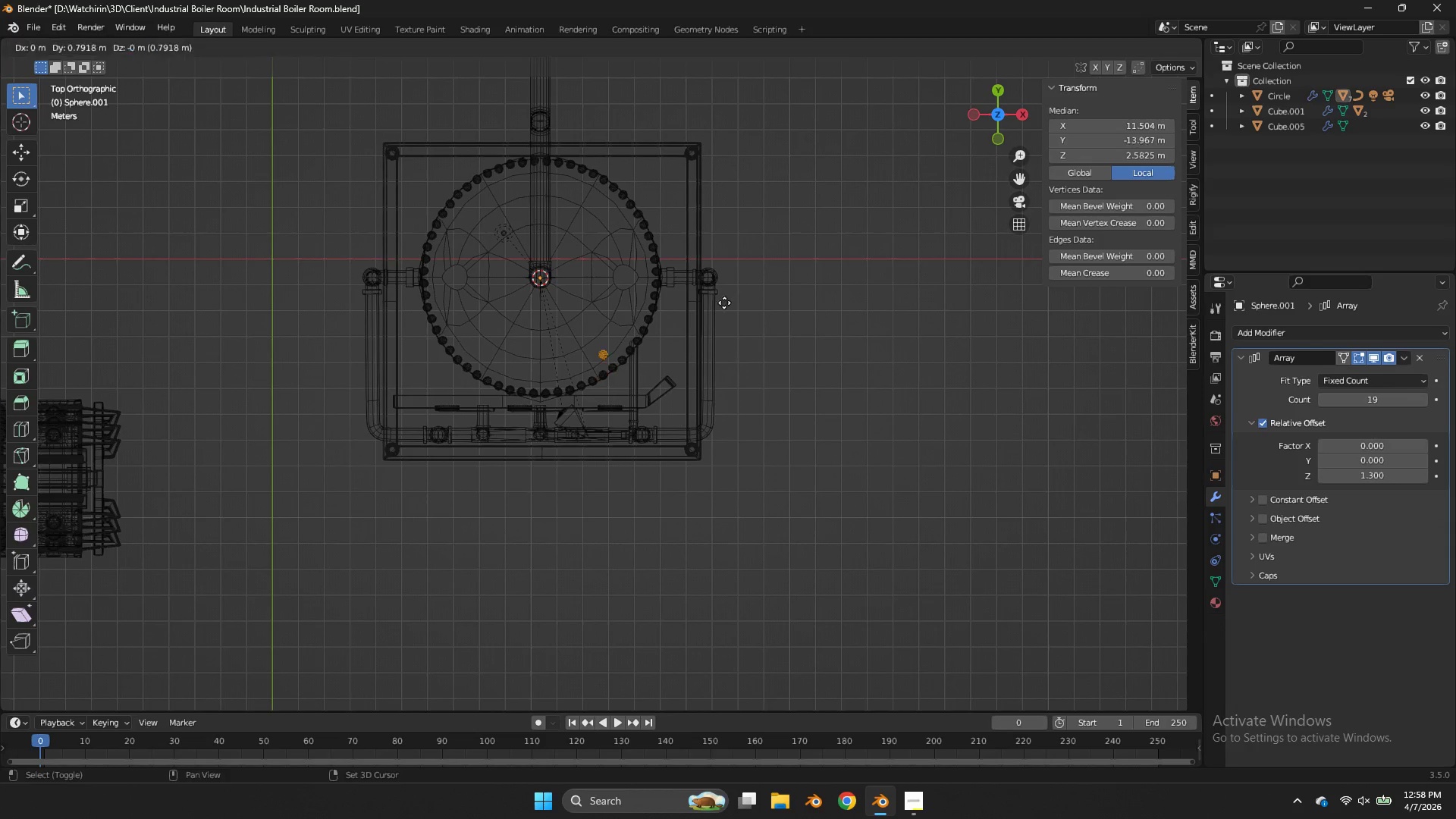 
key(Shift+D)
 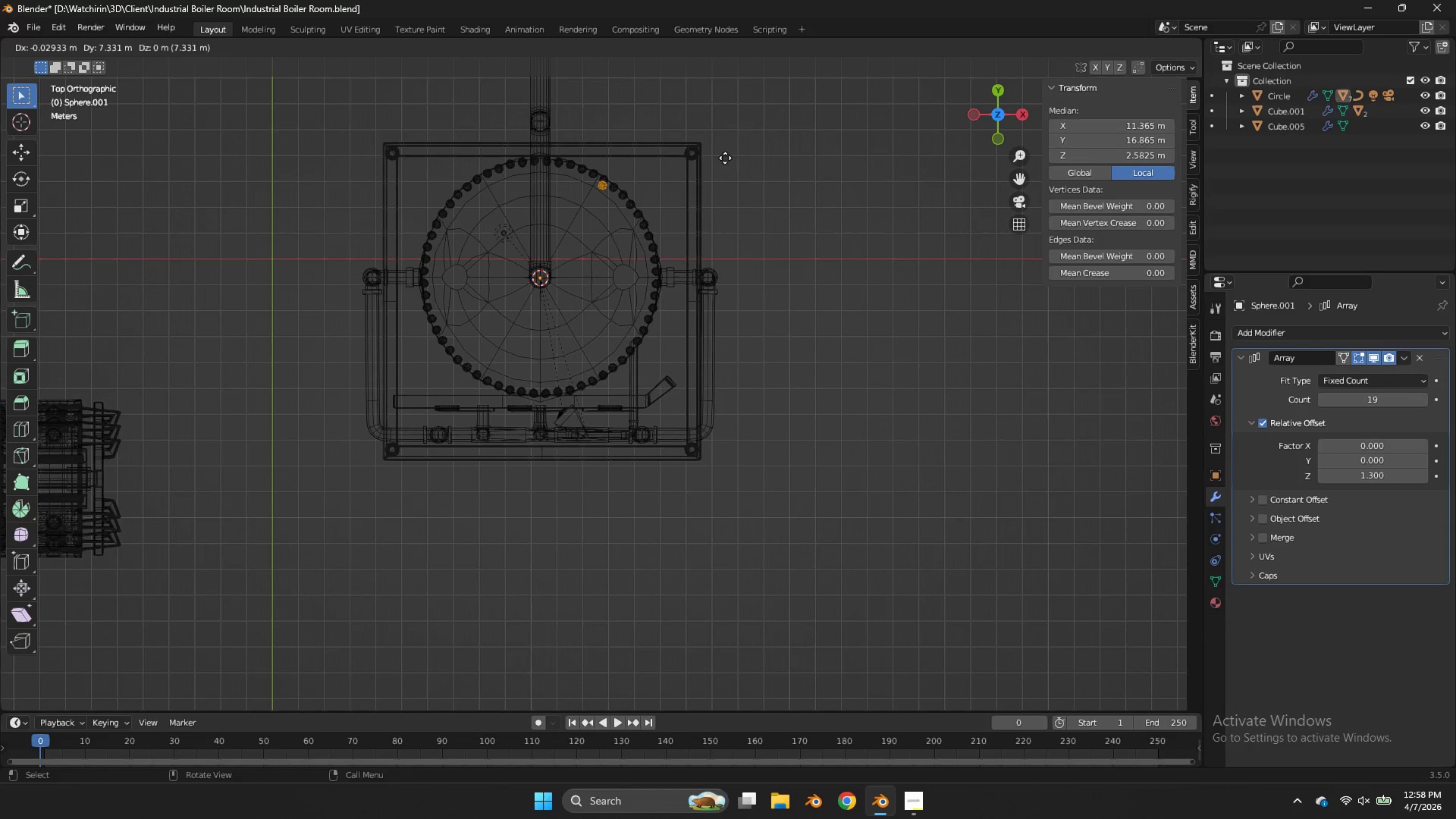 
hold_key(key=ShiftLeft, duration=3.5)
 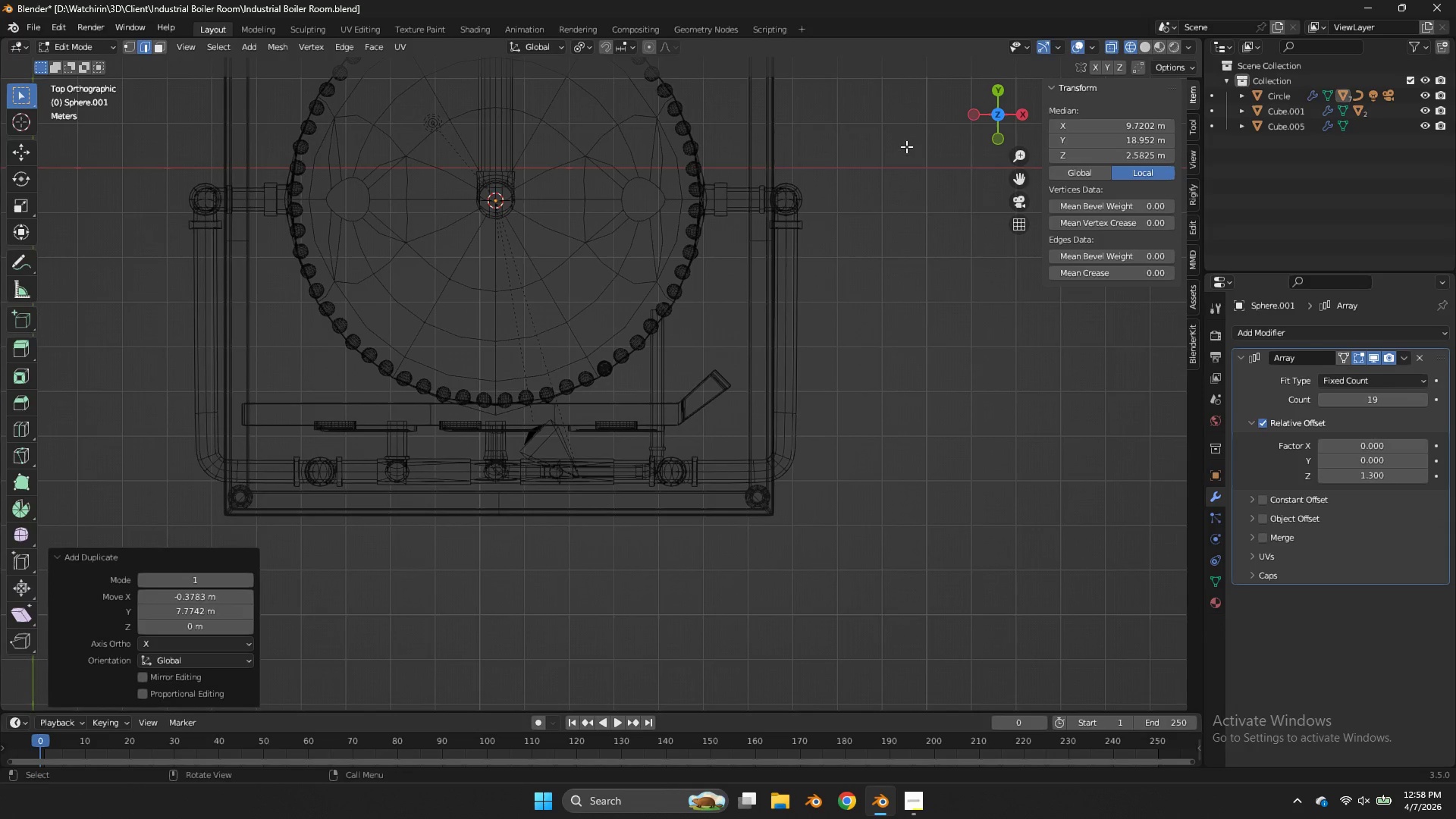 
scroll: coordinate [905, 146], scroll_direction: up, amount: 3.0
 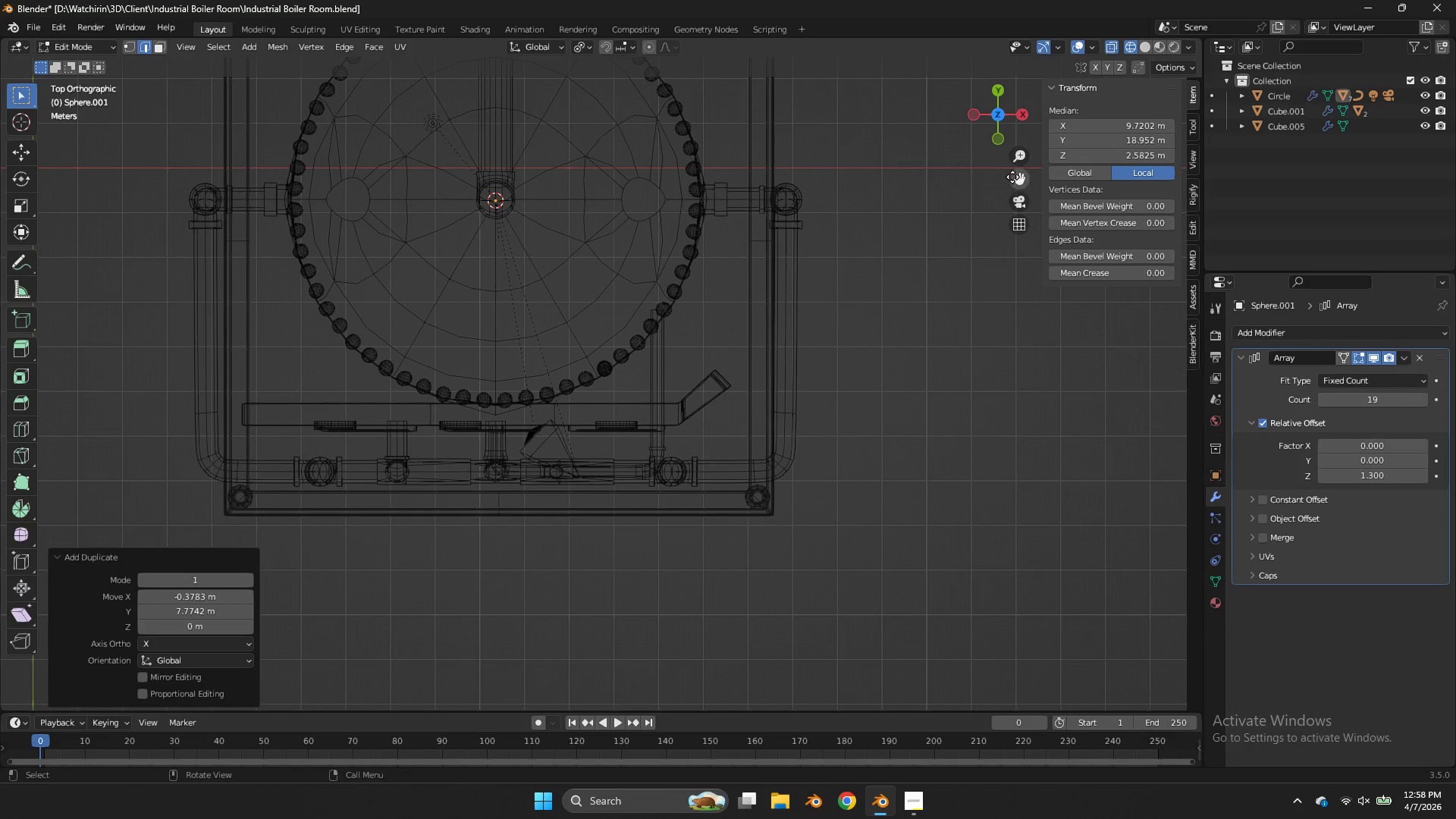 
left_click_drag(start_coordinate=[1012, 177], to_coordinate=[1064, 497])
 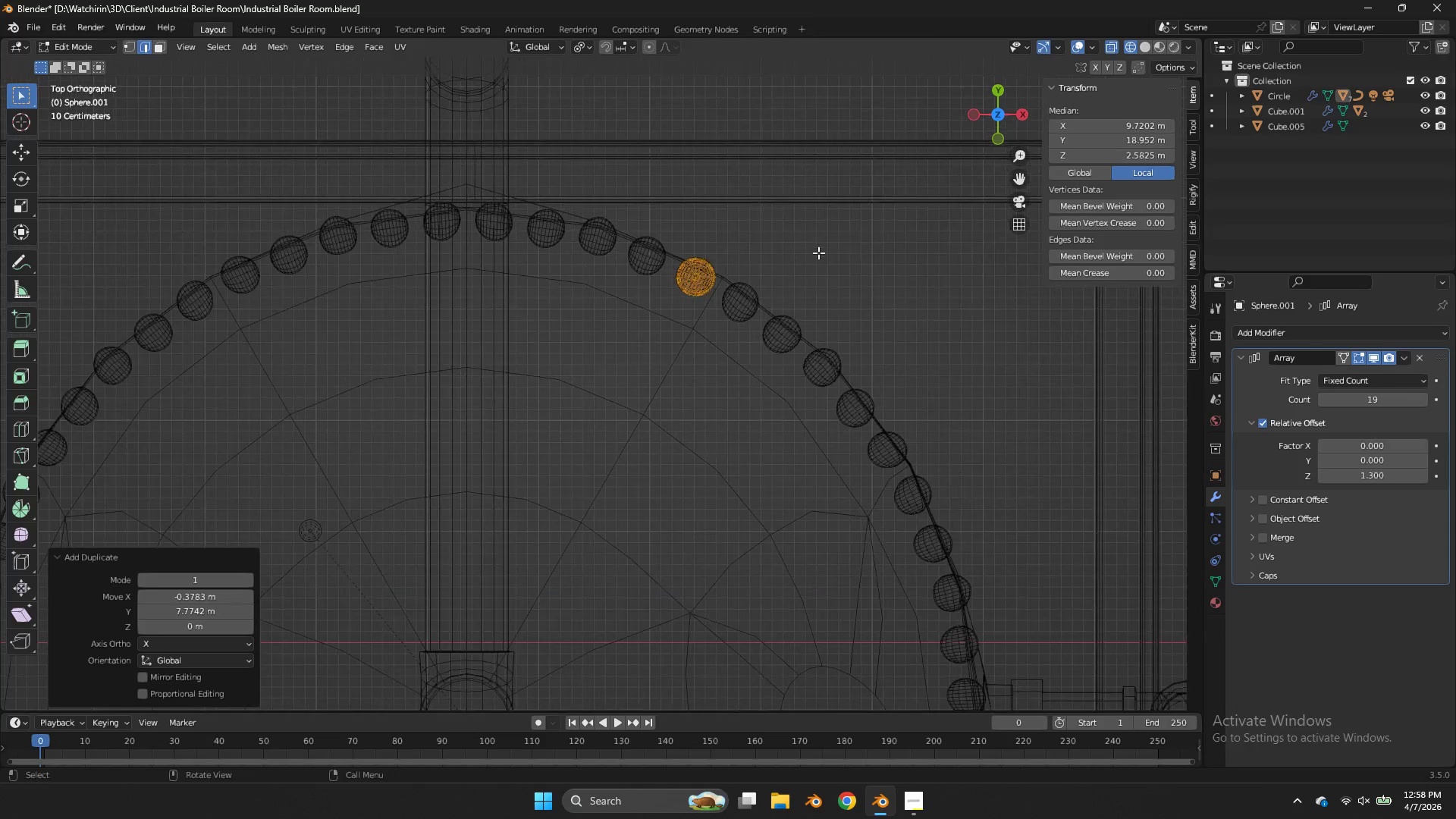 
key(G)
 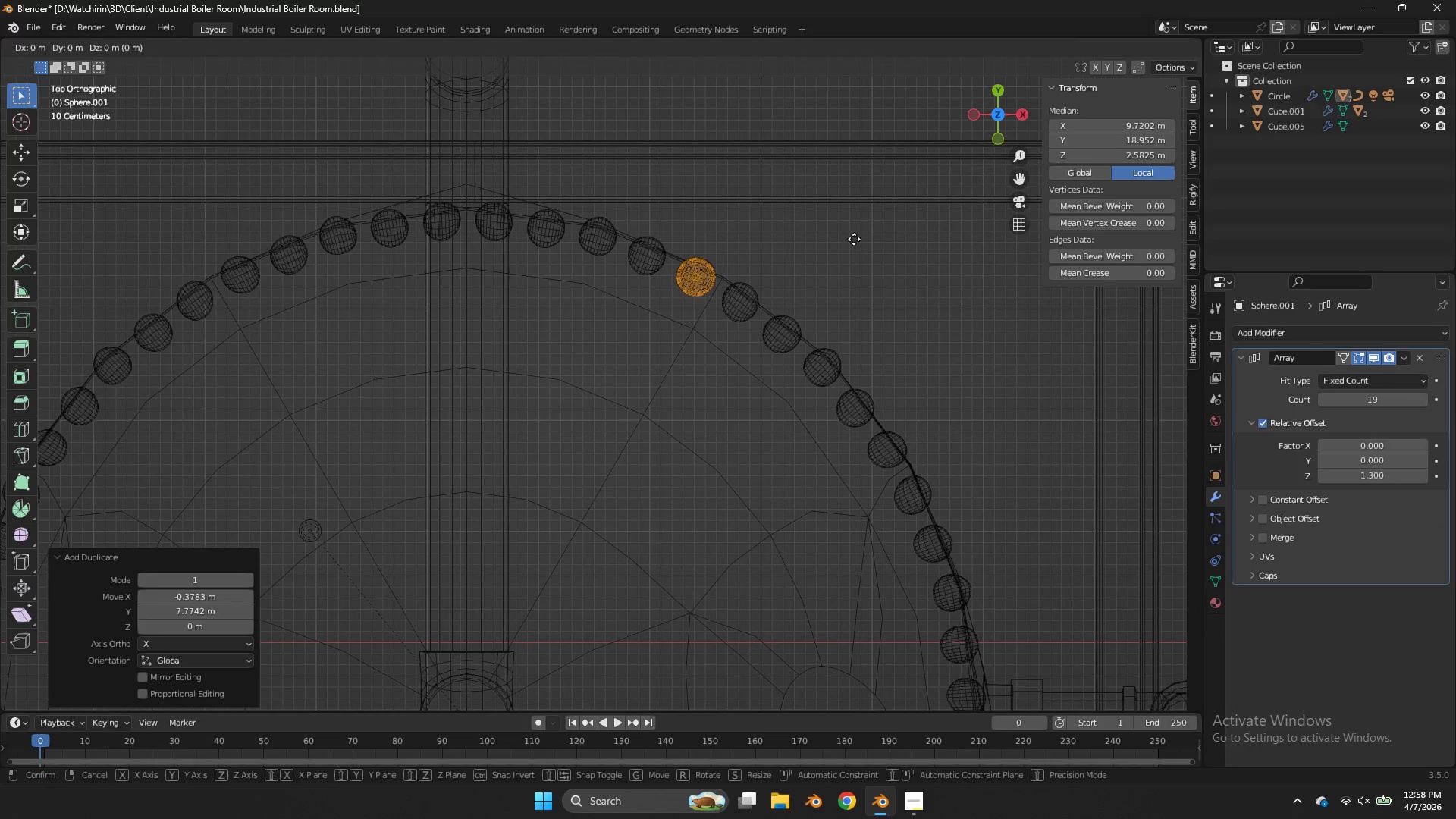 
hold_key(key=ShiftLeft, duration=1.41)
 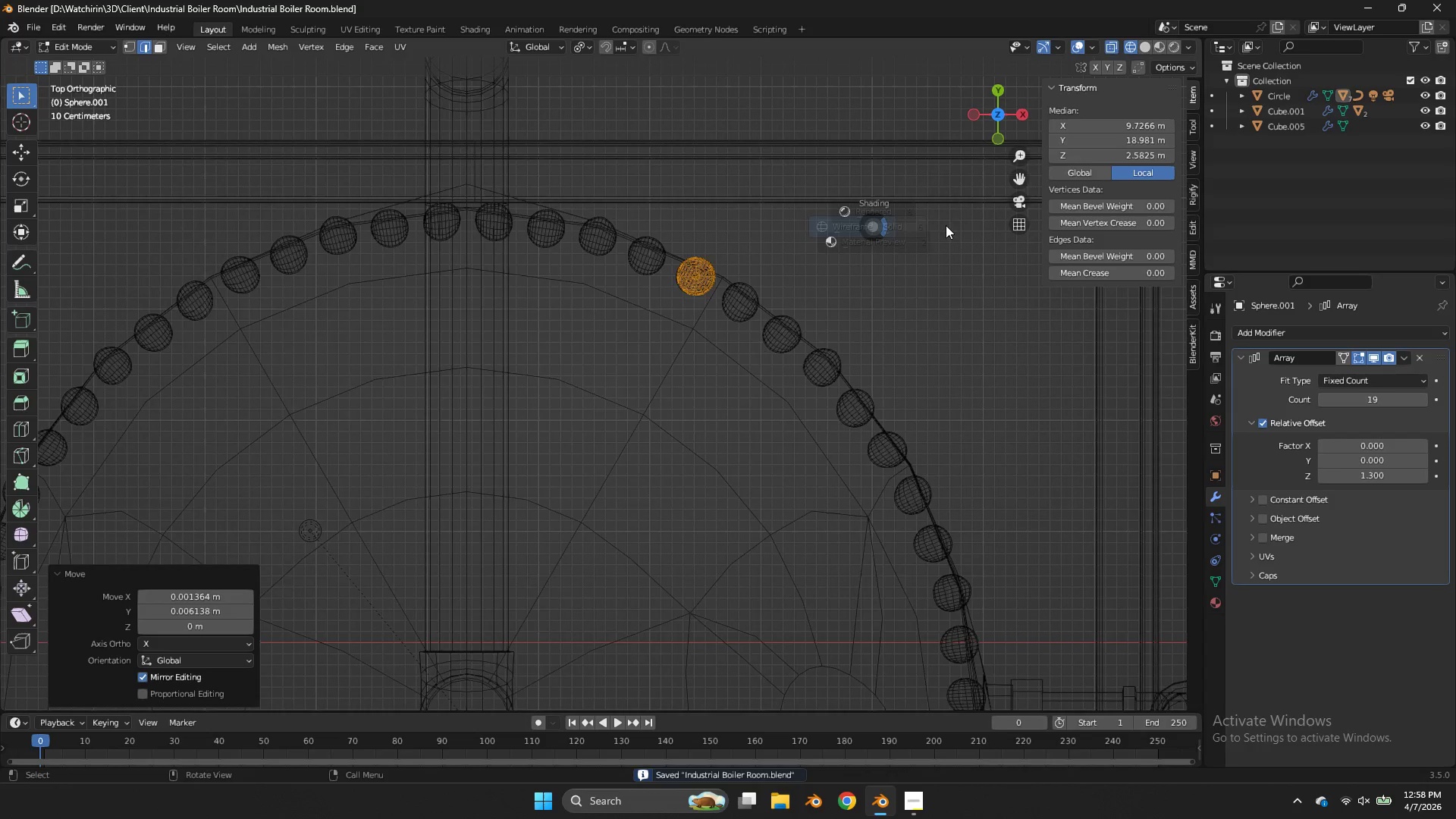 
scroll: coordinate [818, 253], scroll_direction: up, amount: 5.0
 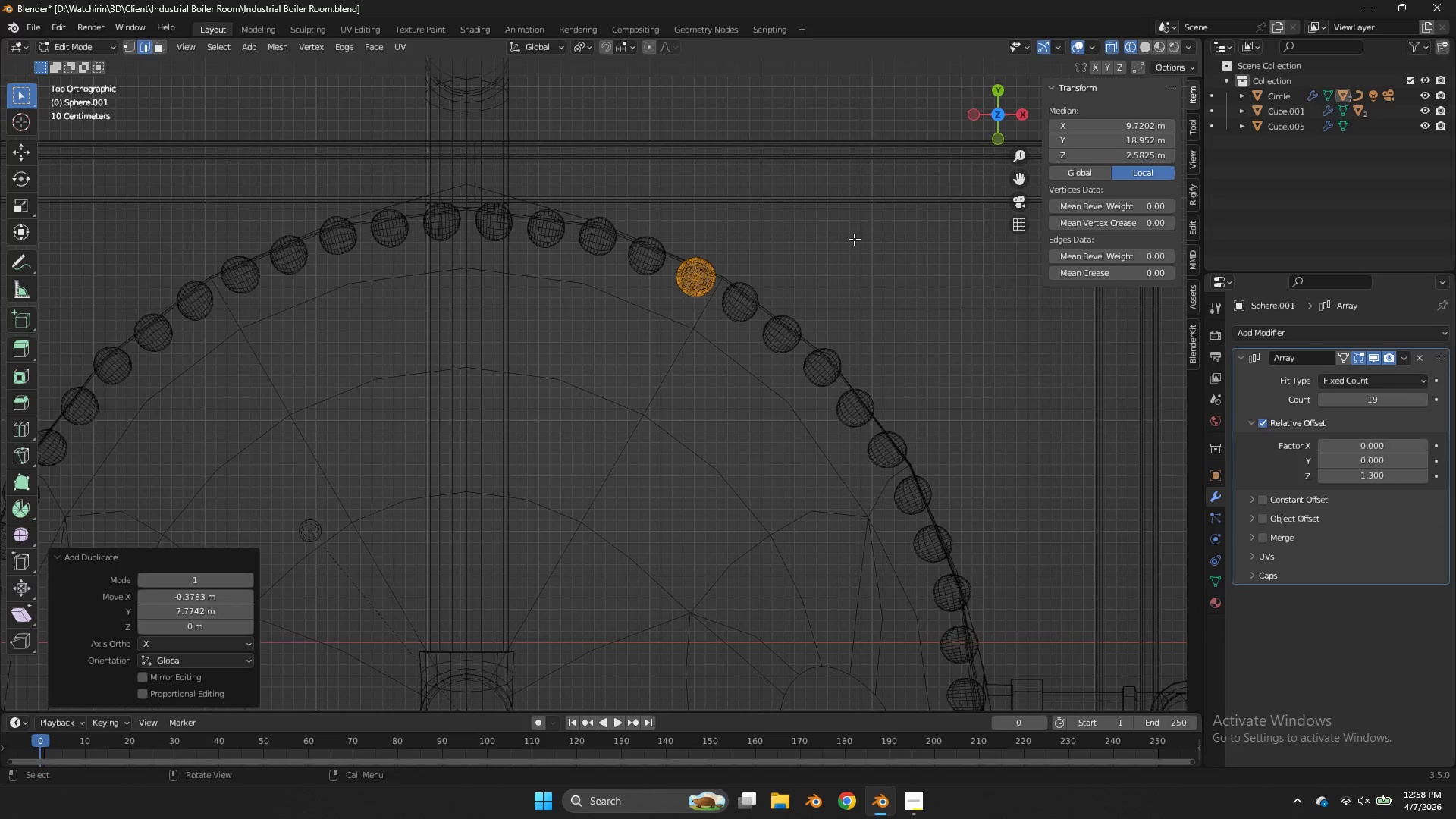 
left_click([855, 232])
 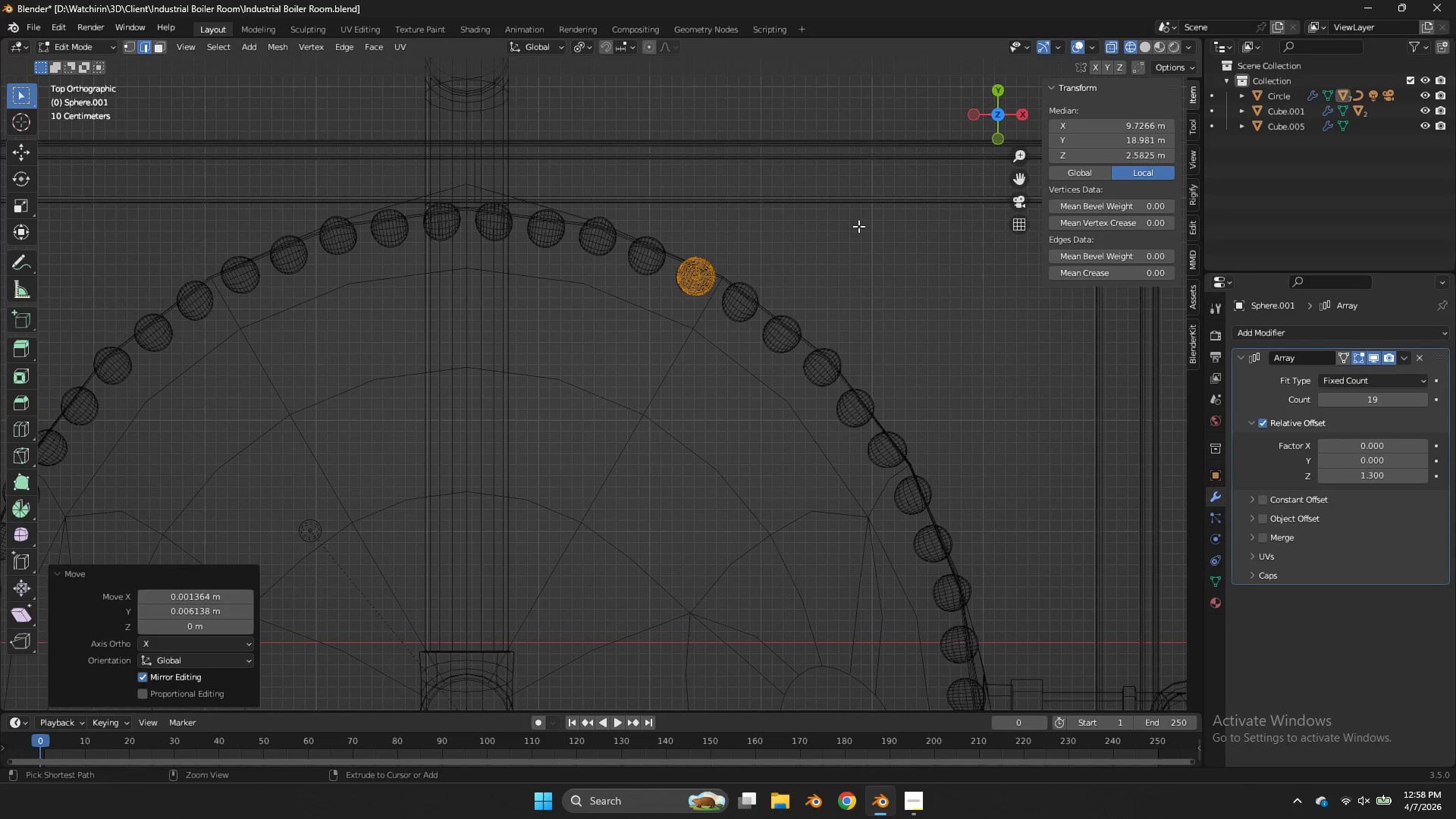 
key(Control+ControlLeft)
 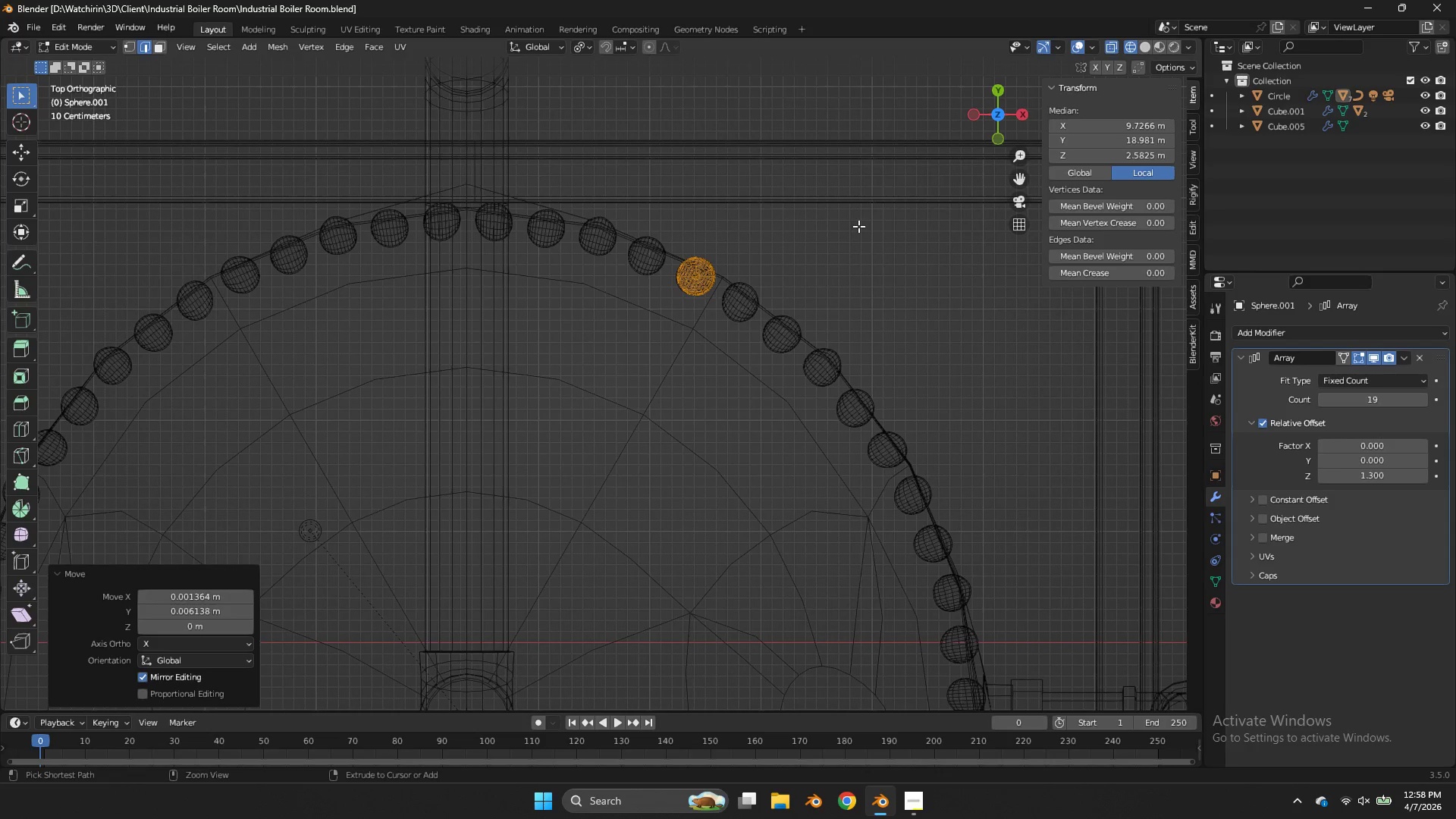 
key(Control+S)
 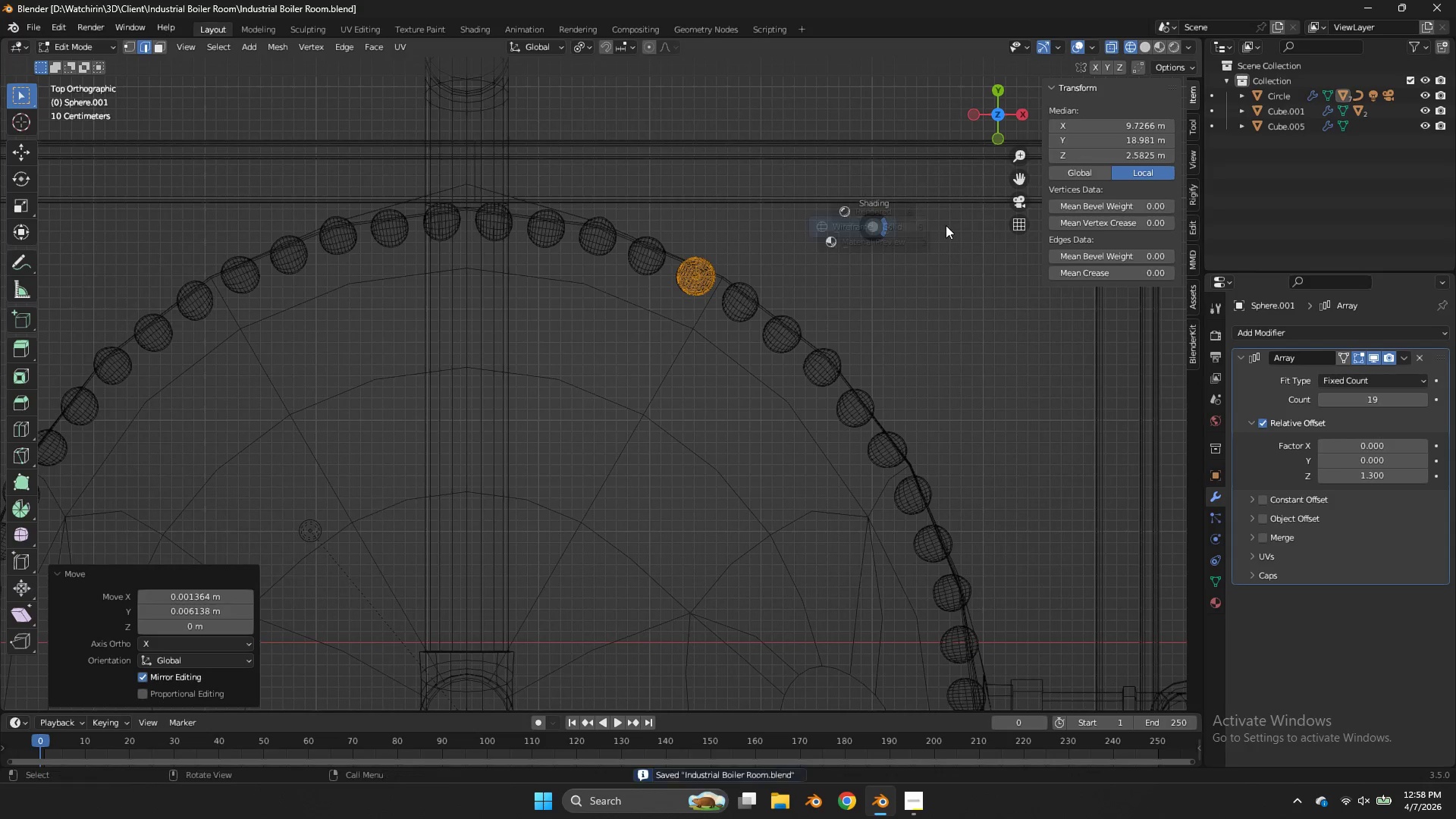 
key(Z)
 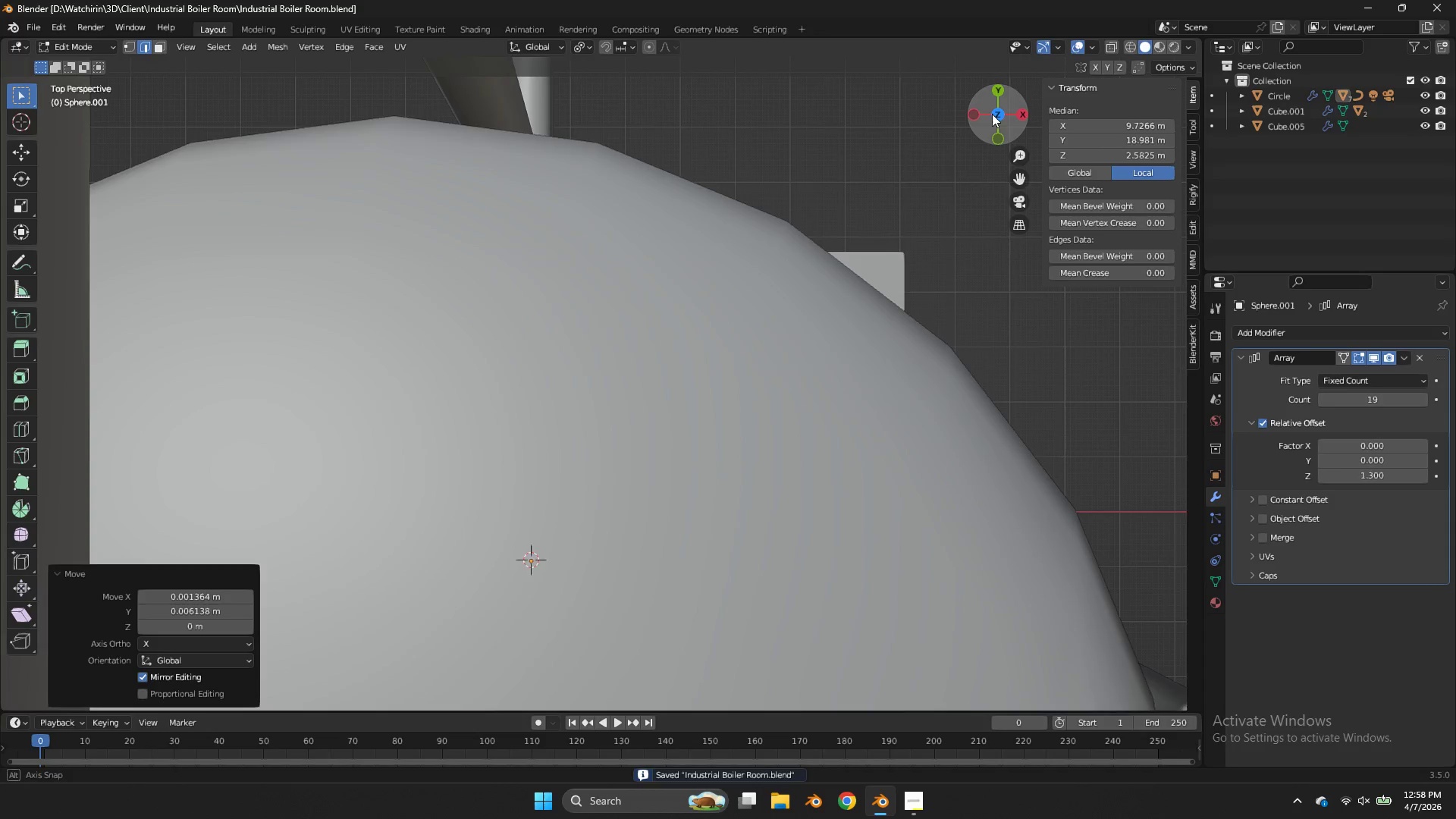 
left_click_drag(start_coordinate=[995, 117], to_coordinate=[785, 627])
 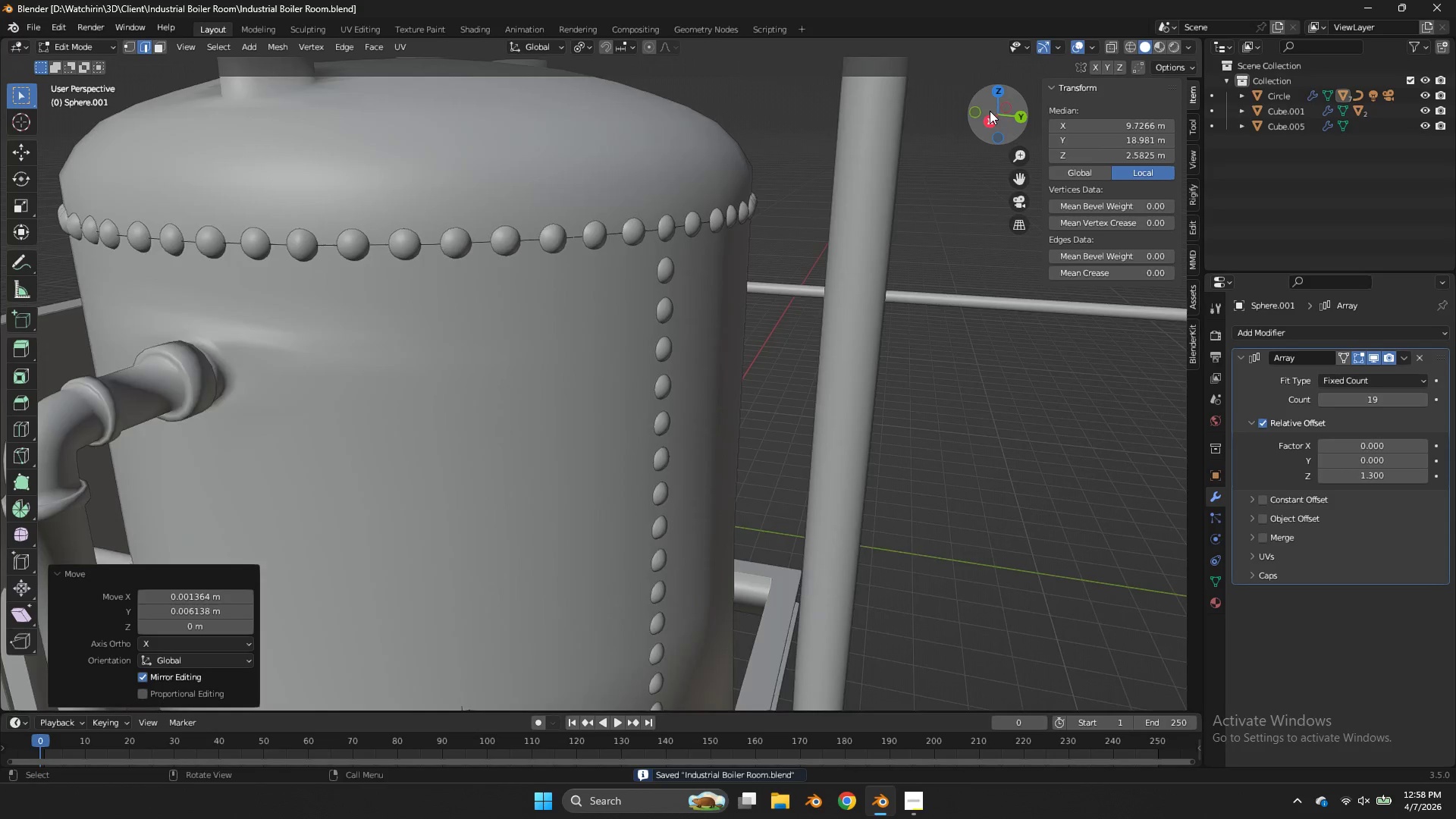 
key(Tab)
 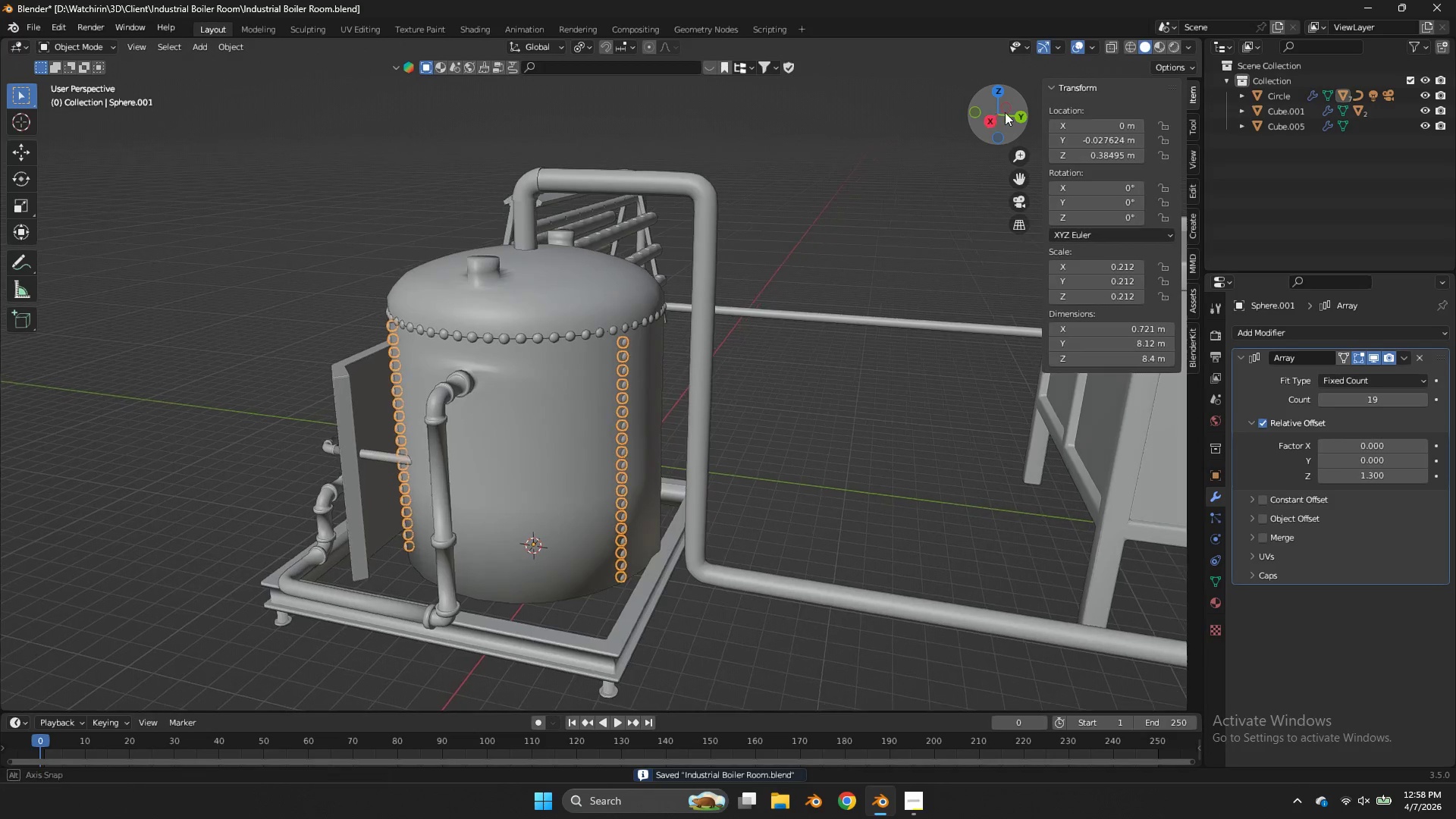 
scroll: coordinate [982, 124], scroll_direction: down, amount: 7.0
 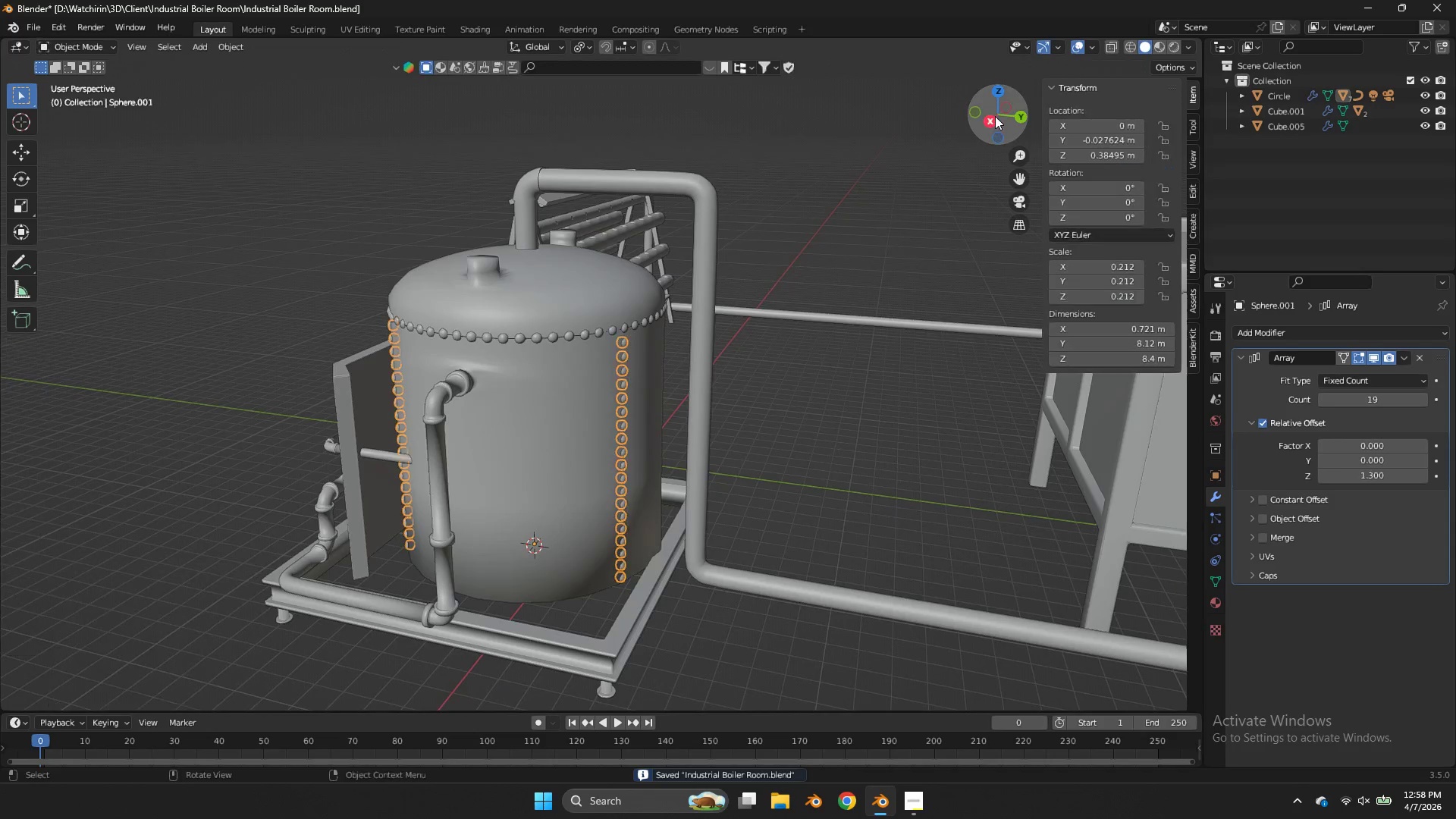 
left_click_drag(start_coordinate=[995, 113], to_coordinate=[1027, 106])
 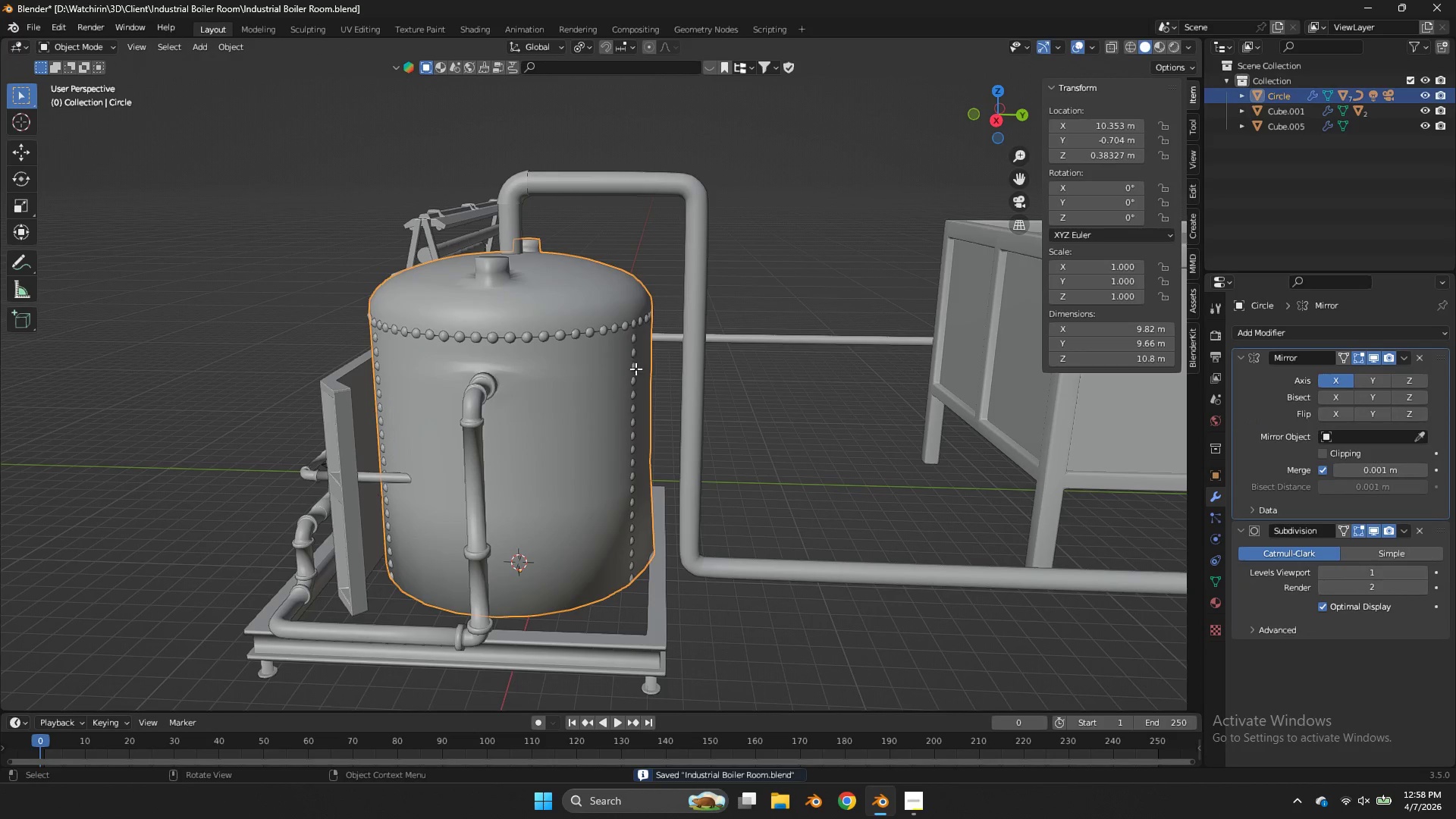 
key(Tab)
 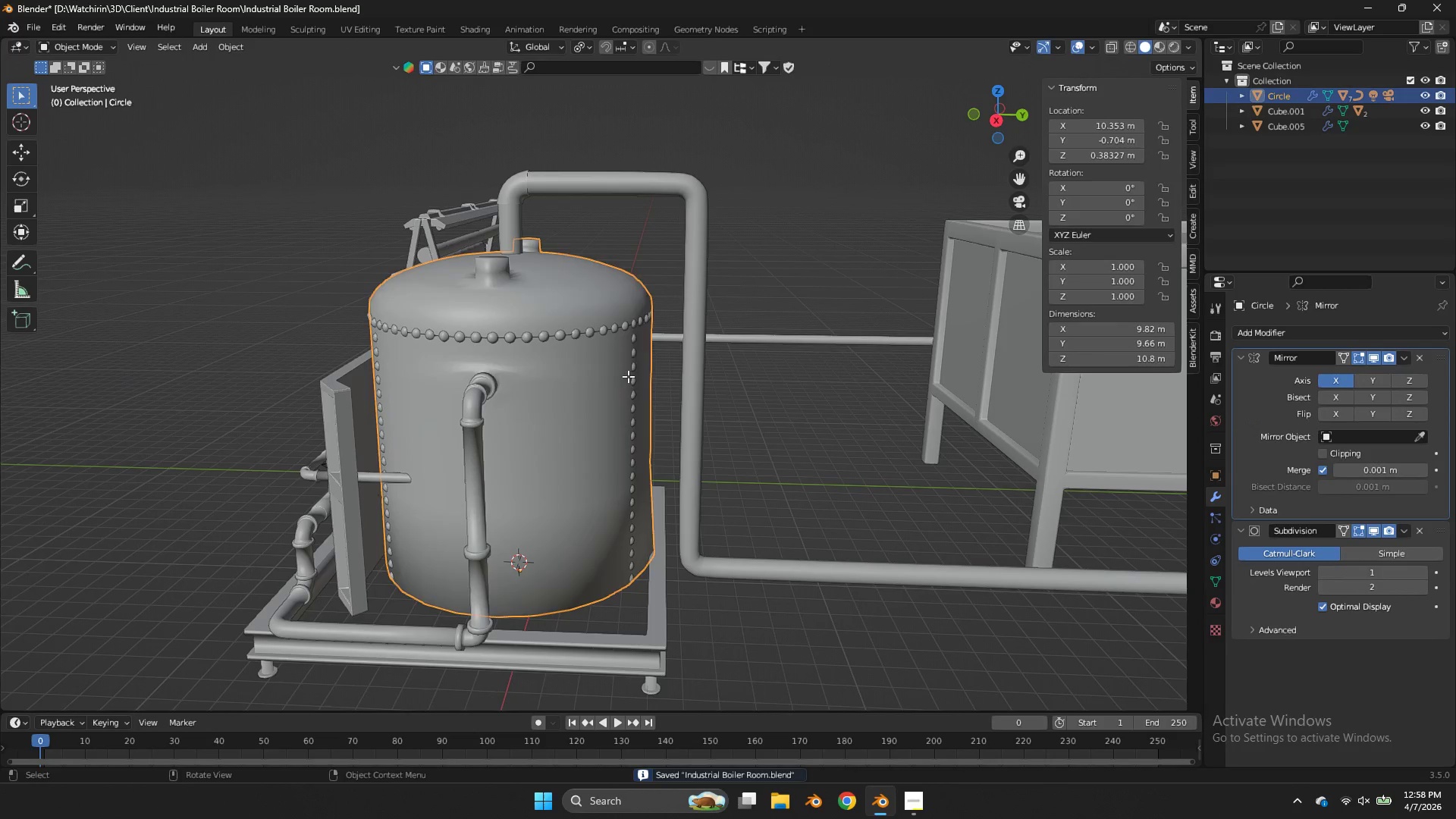 
key(Tab)
 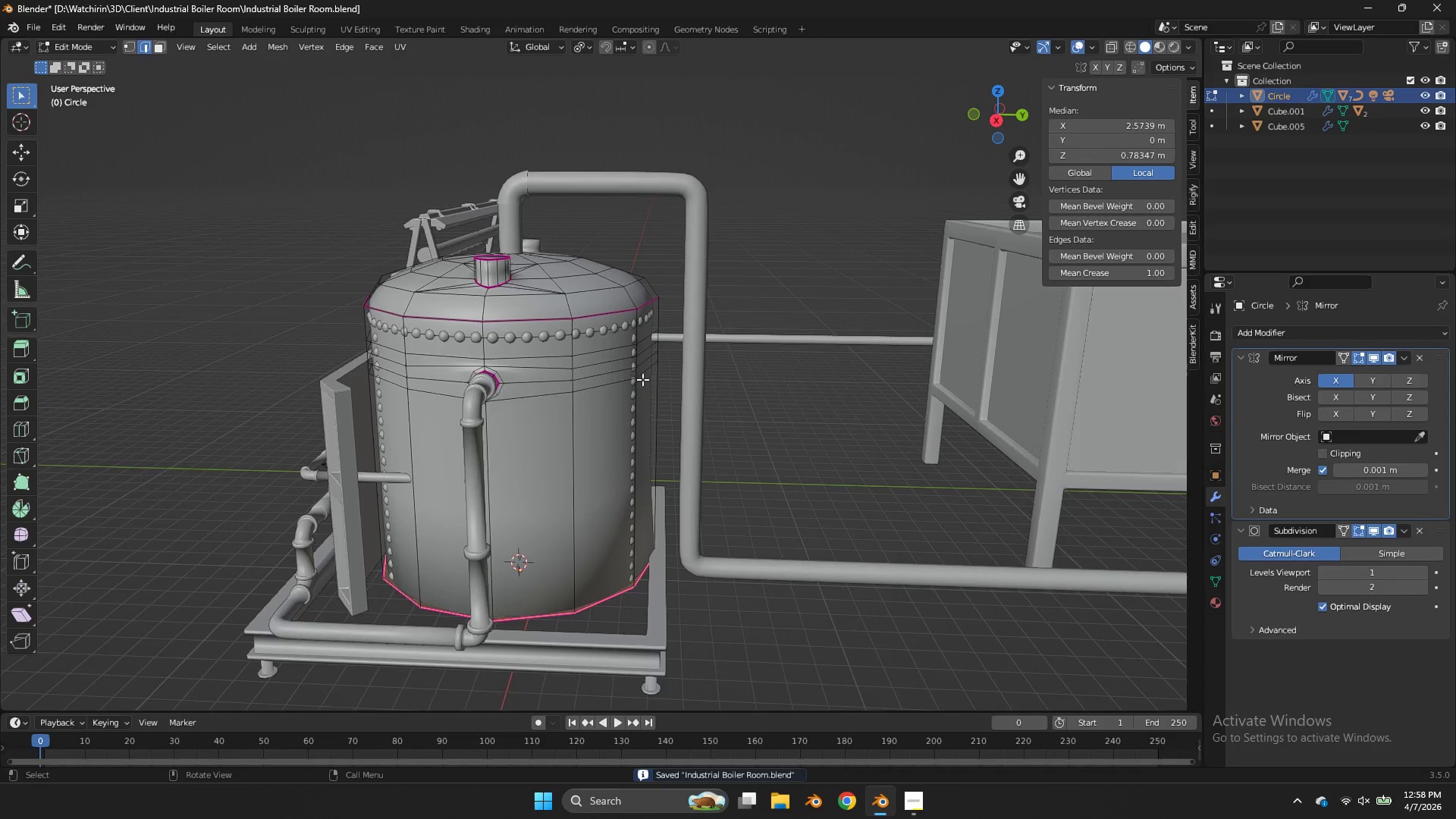 
scroll: coordinate [644, 378], scroll_direction: up, amount: 3.0
 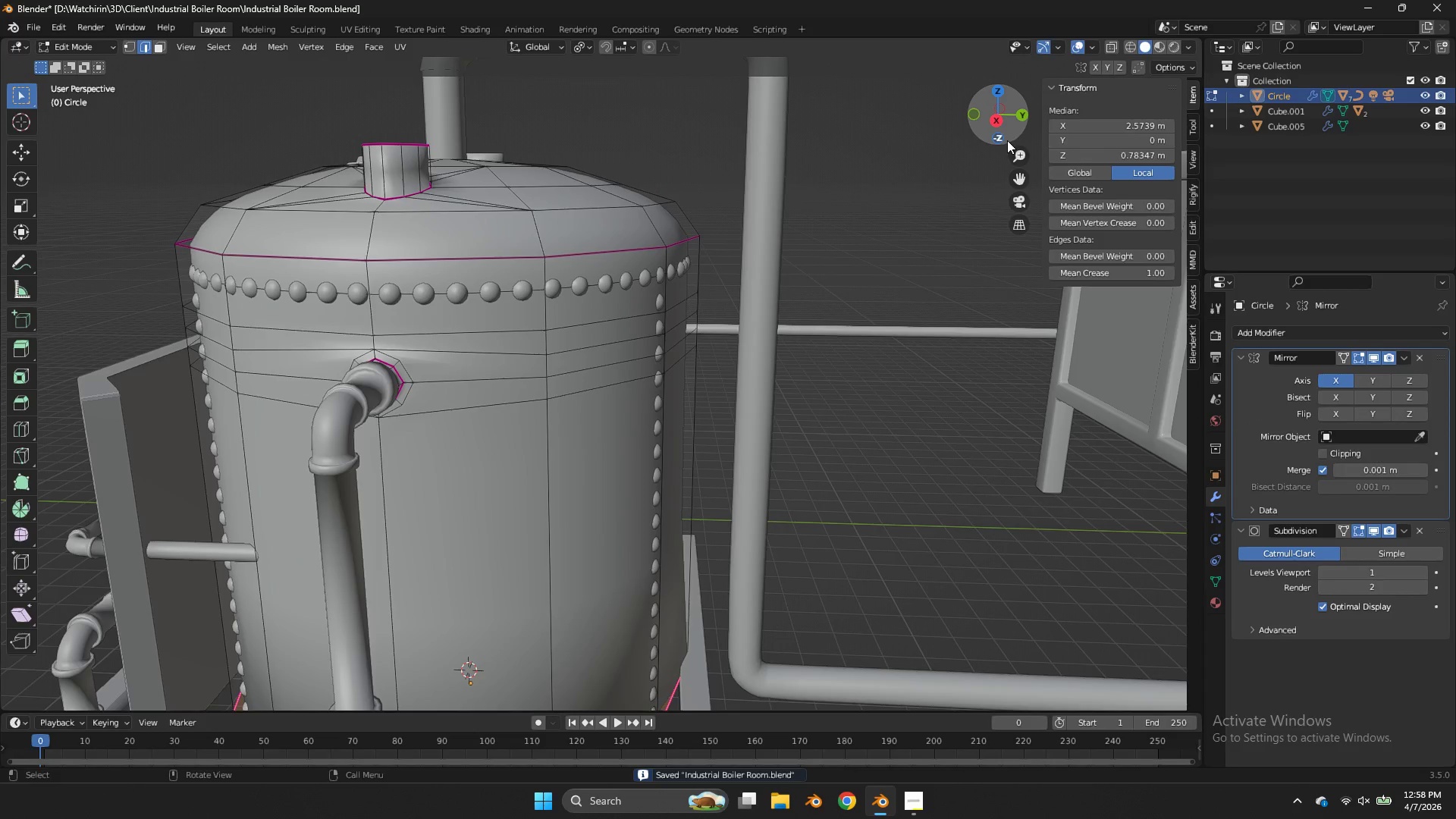 
left_click_drag(start_coordinate=[1007, 140], to_coordinate=[915, 165])
 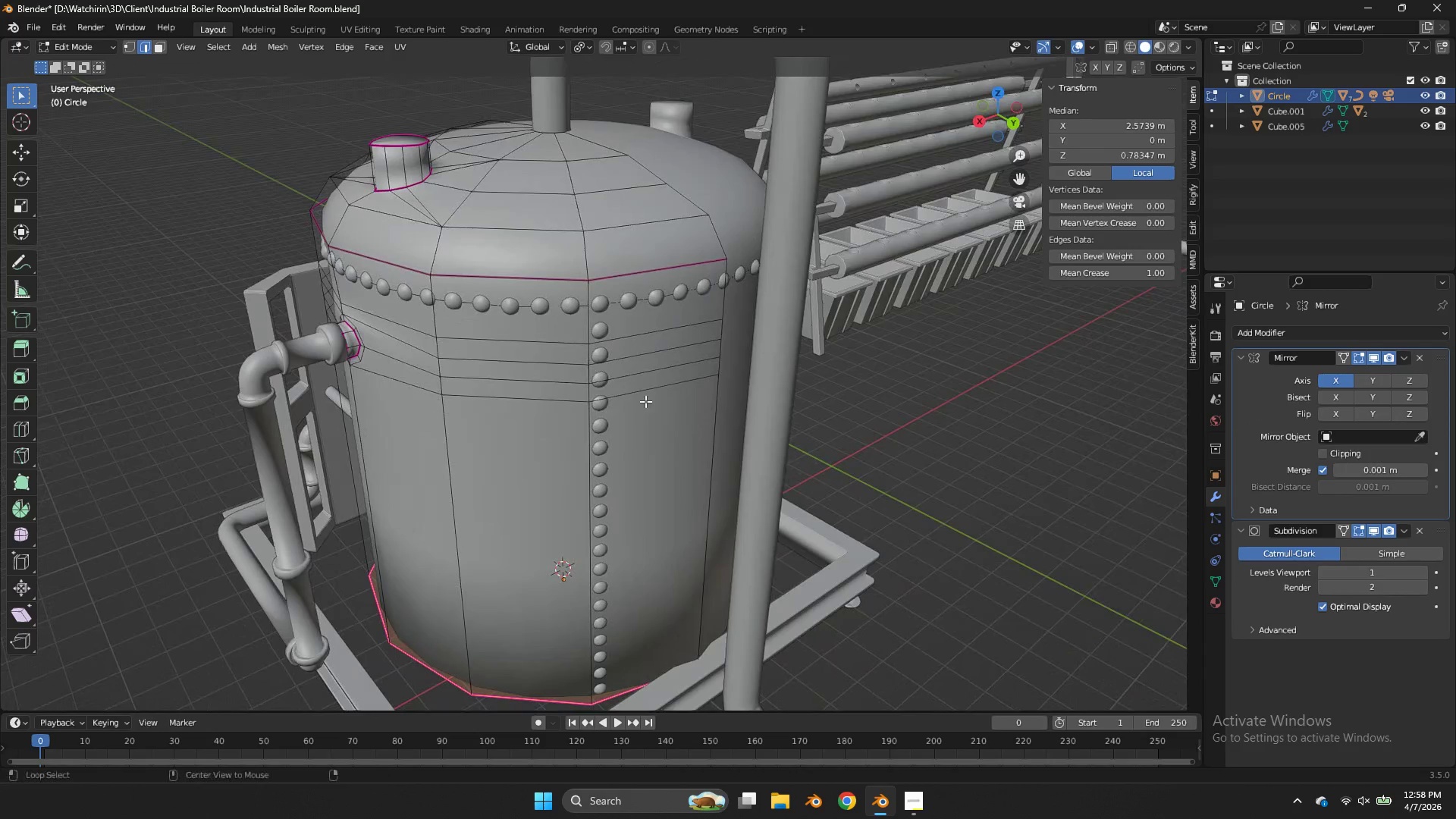 
hold_key(key=AltLeft, duration=0.31)
 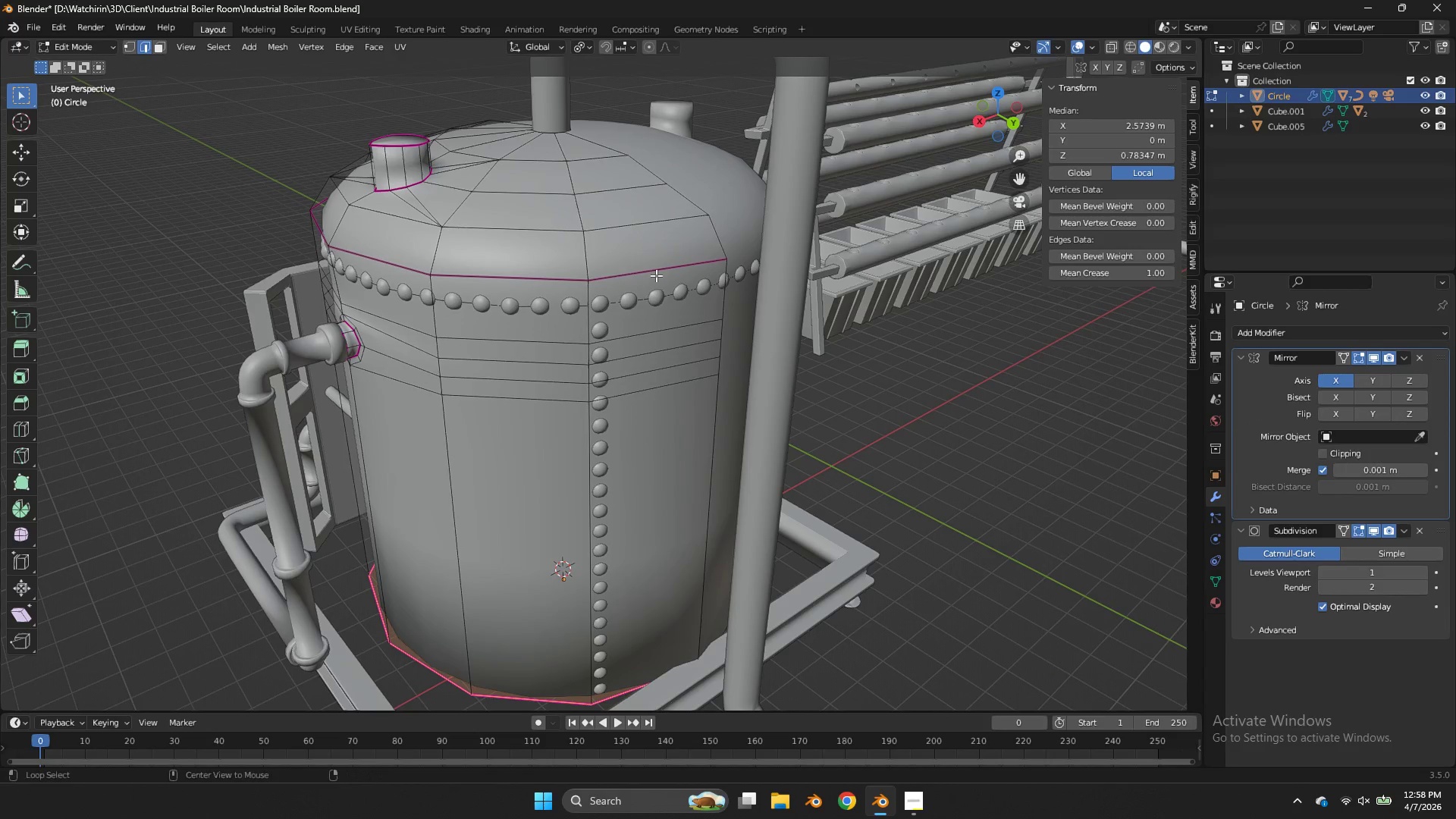 
hold_key(key=AltLeft, duration=1.34)
left_click([656, 273])
 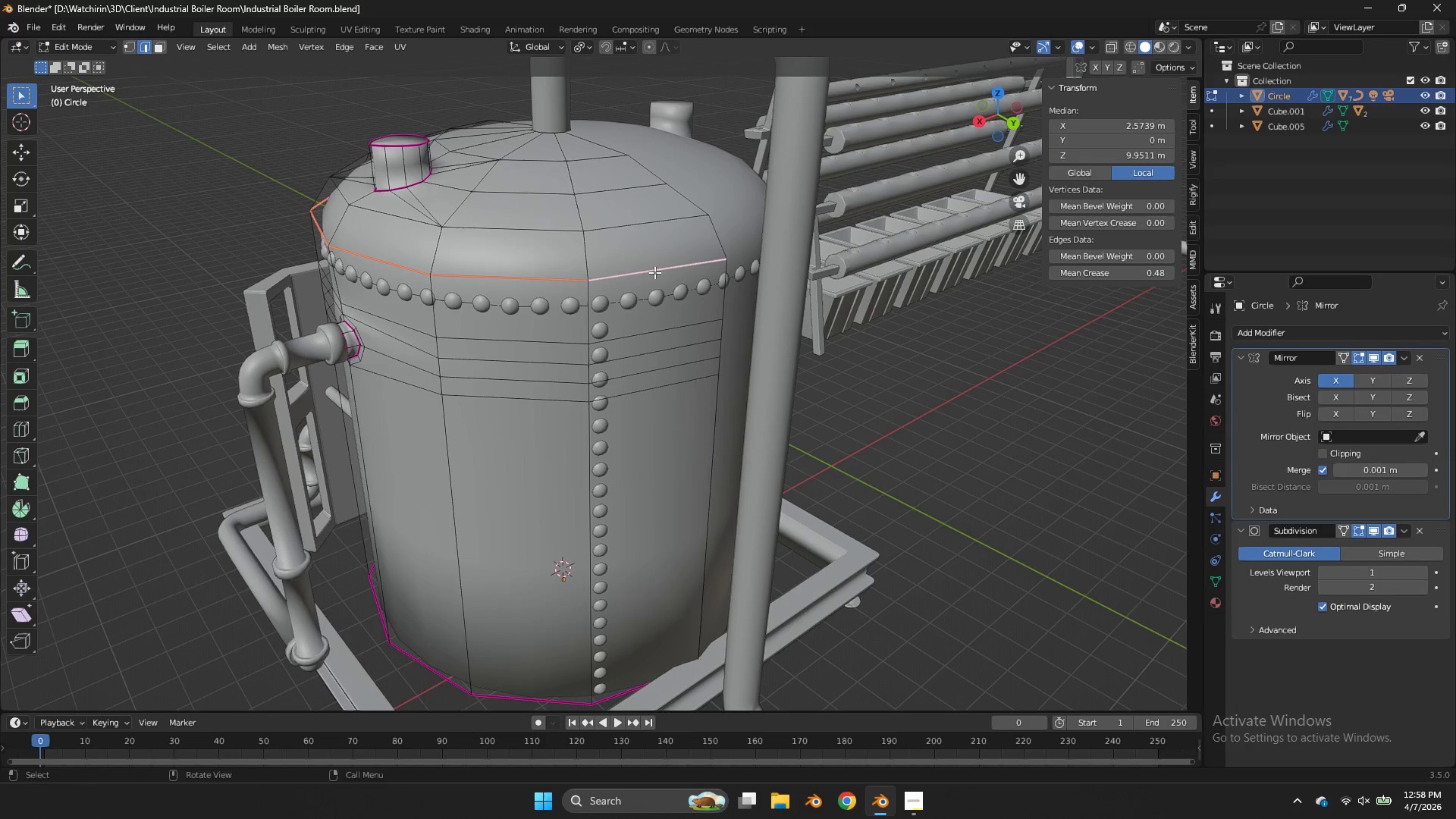 
scroll: coordinate [682, 212], scroll_direction: down, amount: 1.0
 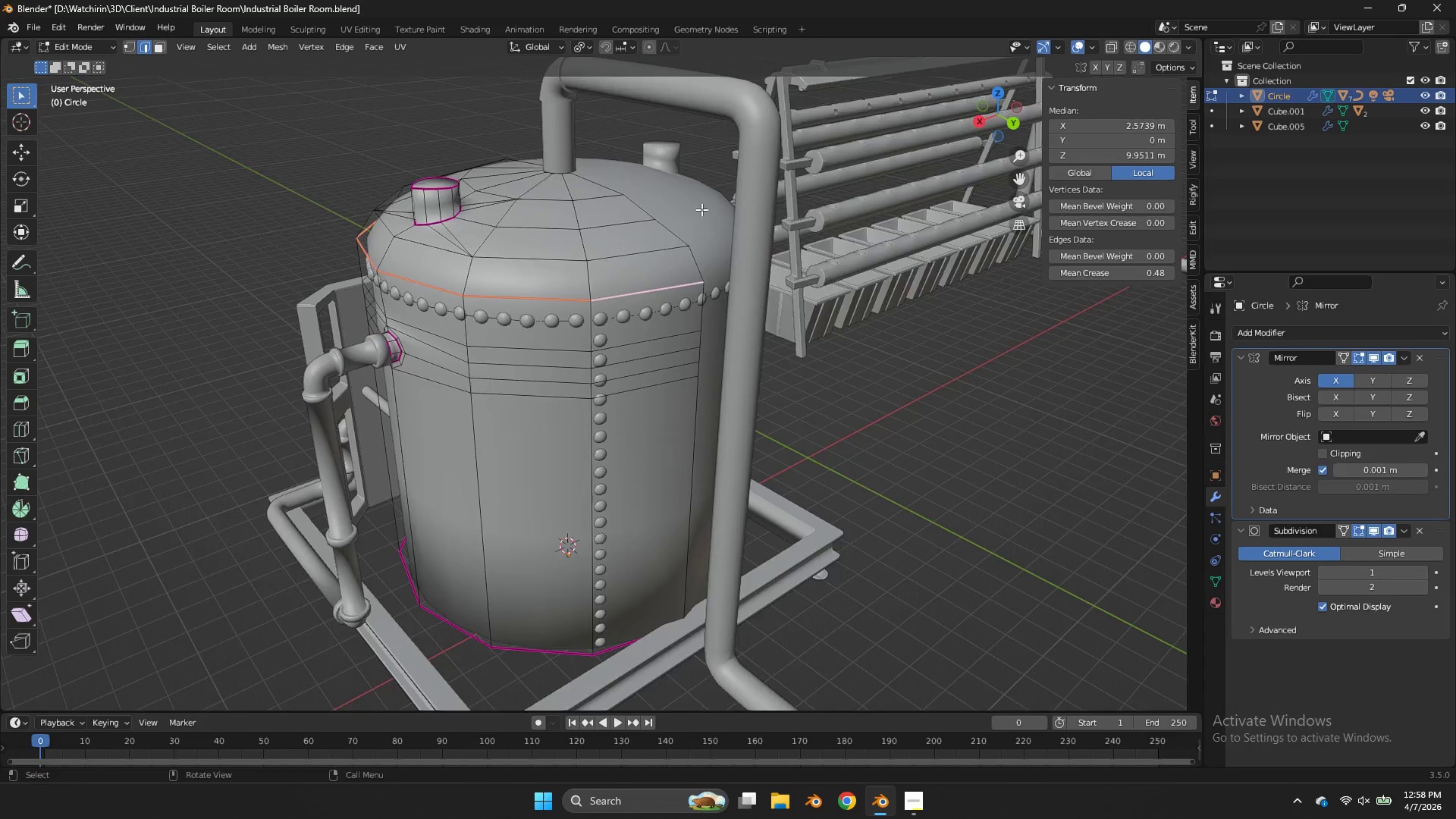 
scroll: coordinate [701, 209], scroll_direction: up, amount: 2.0
 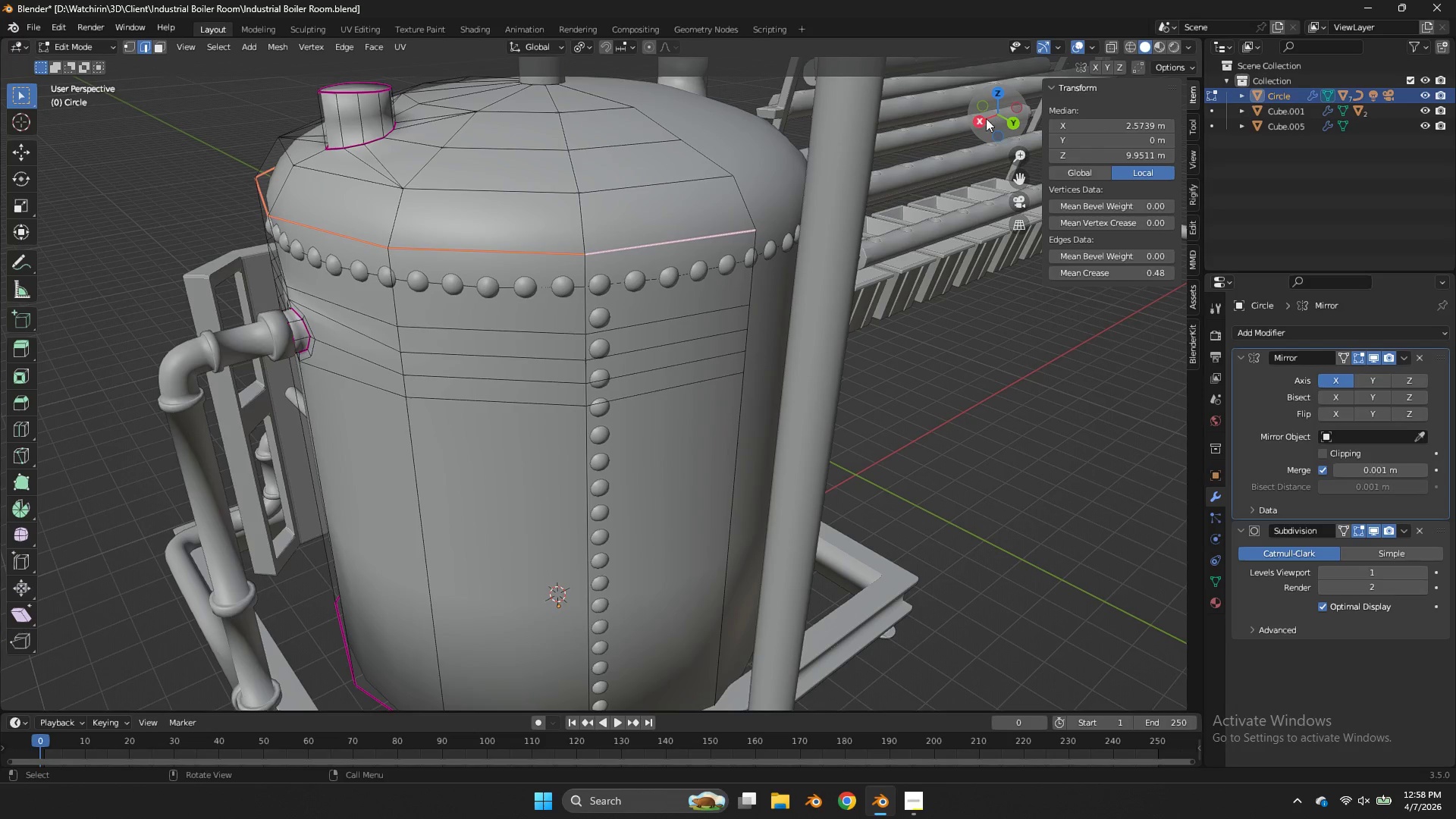 
left_click([978, 118])
 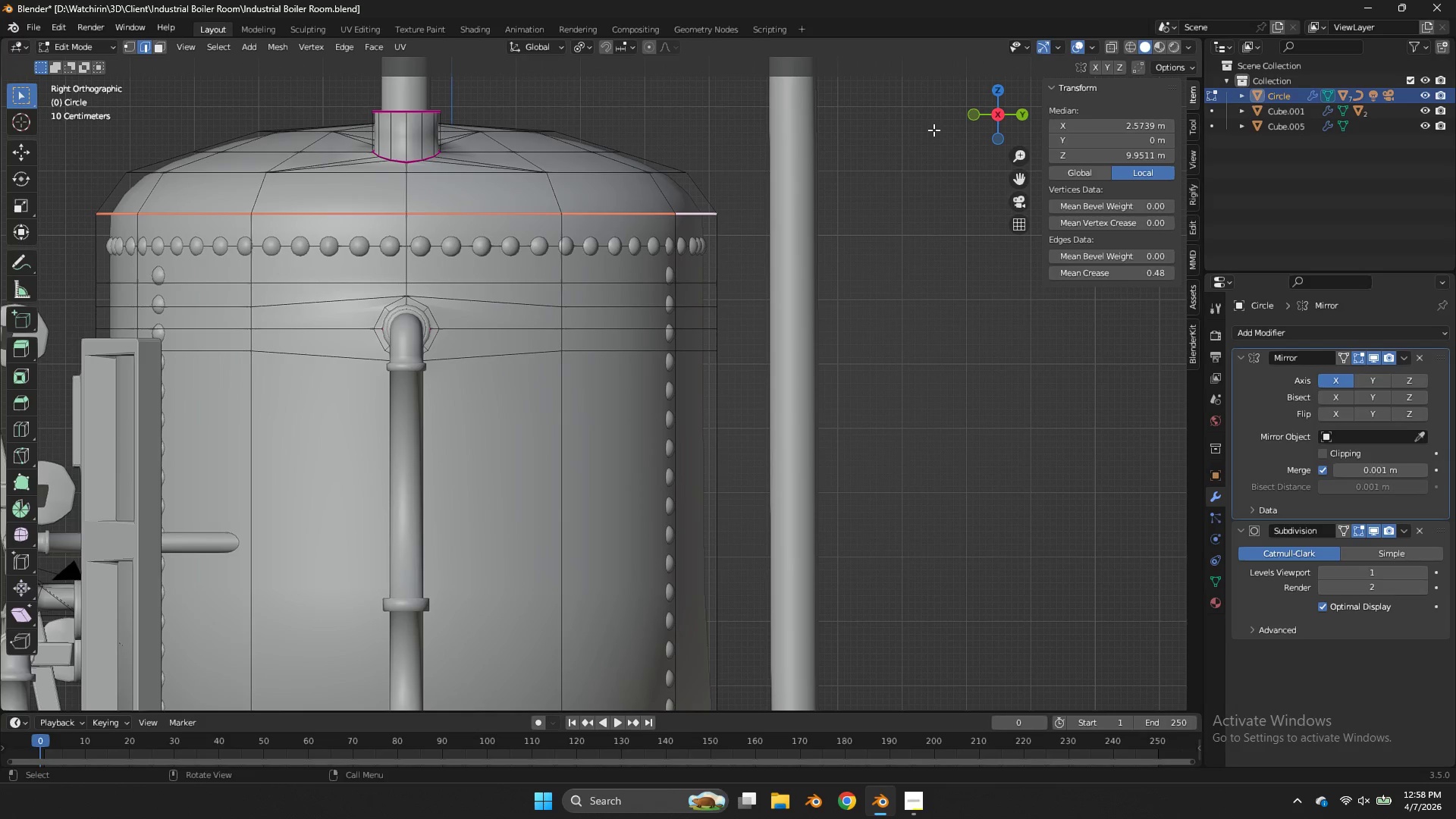 
key(V)
 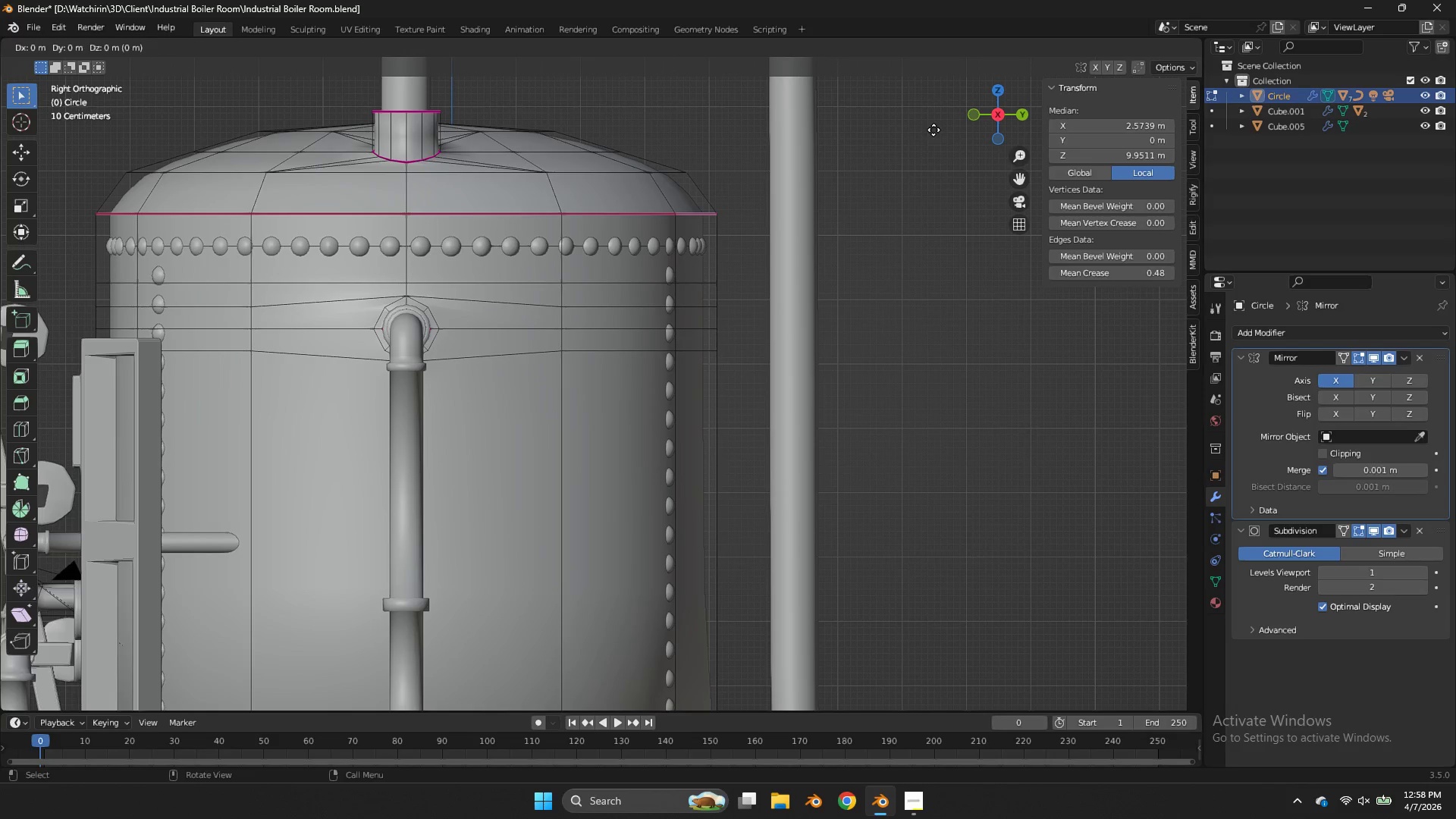 
right_click([934, 130])
 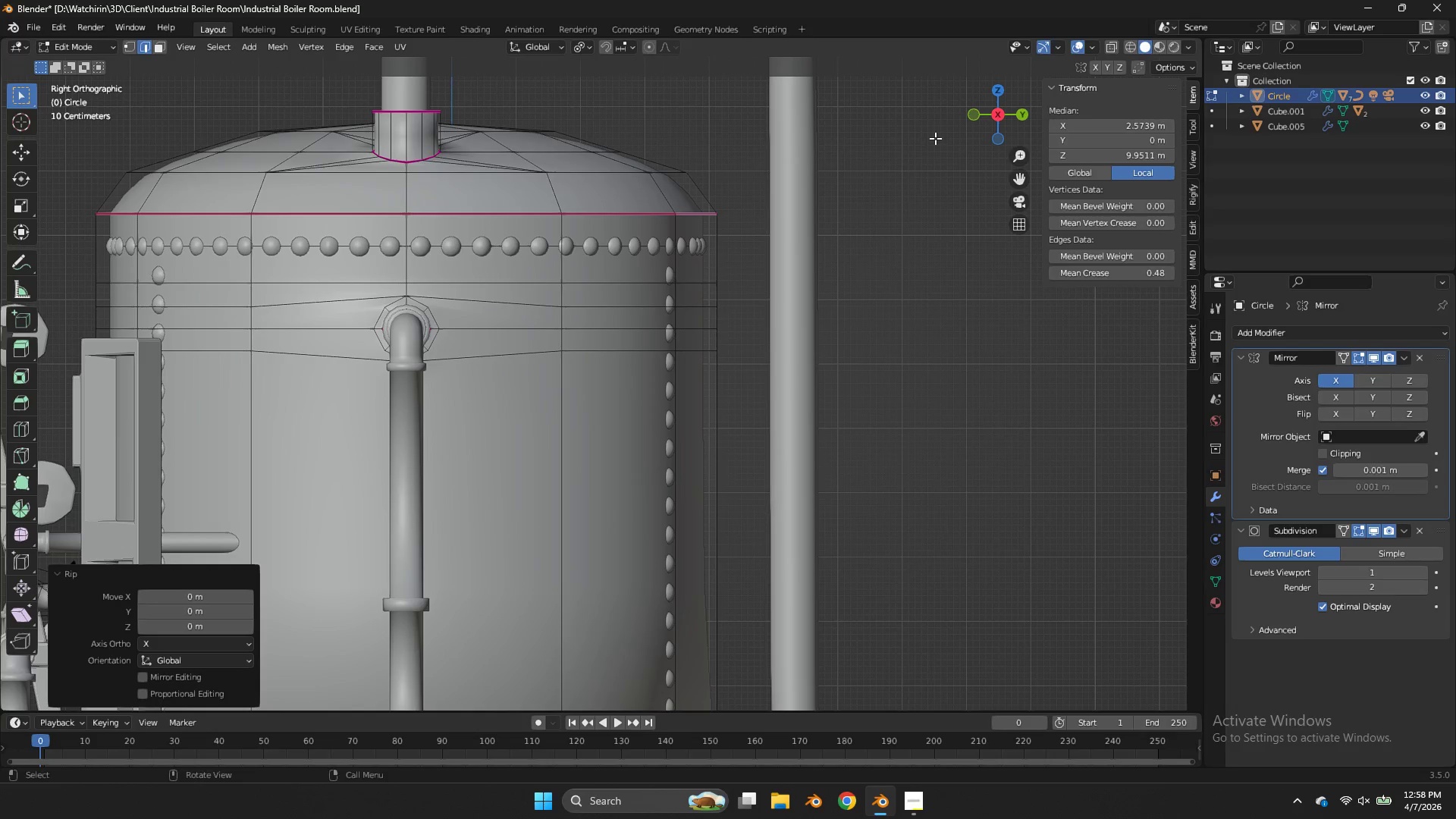 
key(S)
 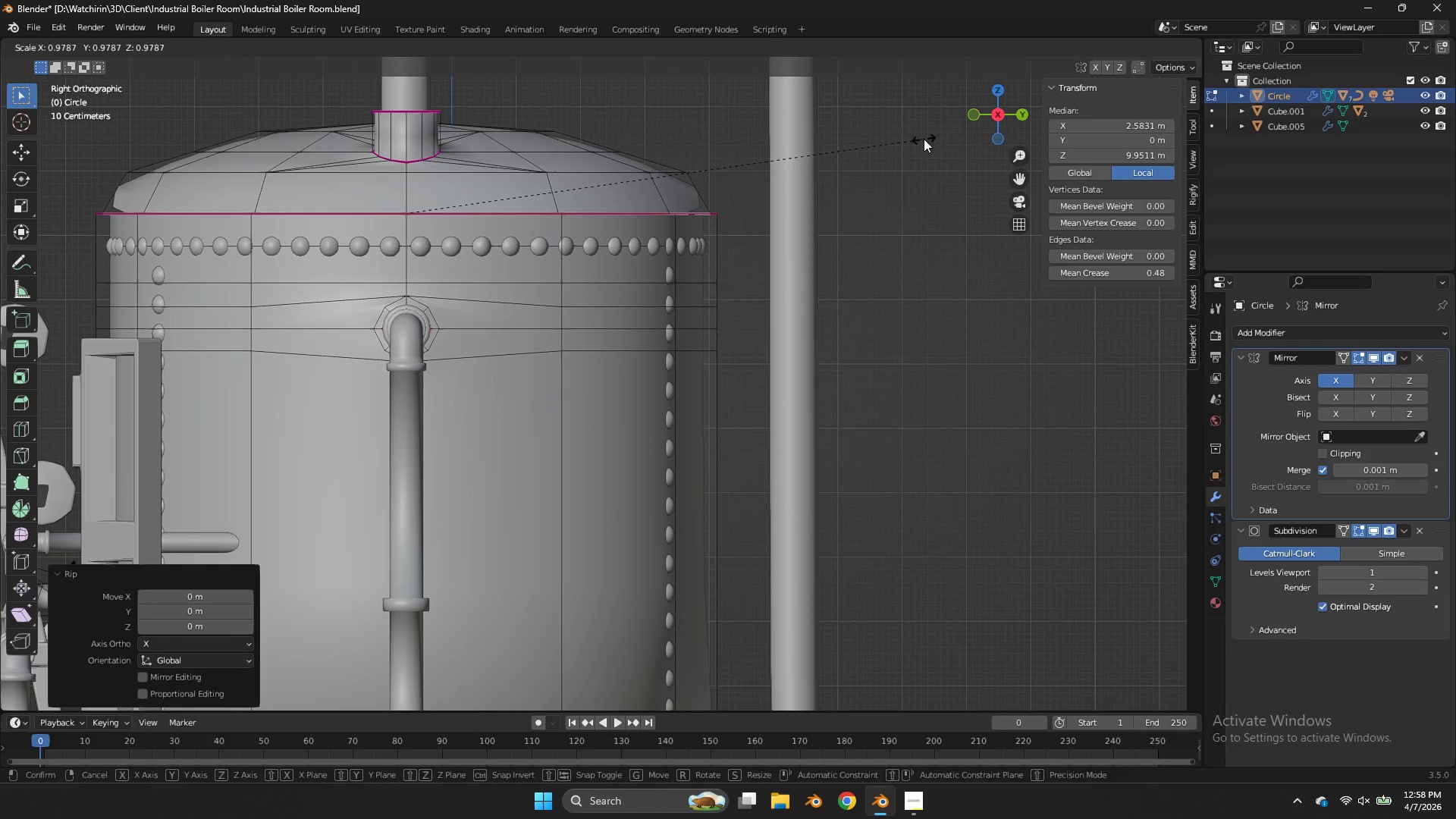 
right_click([924, 139])
 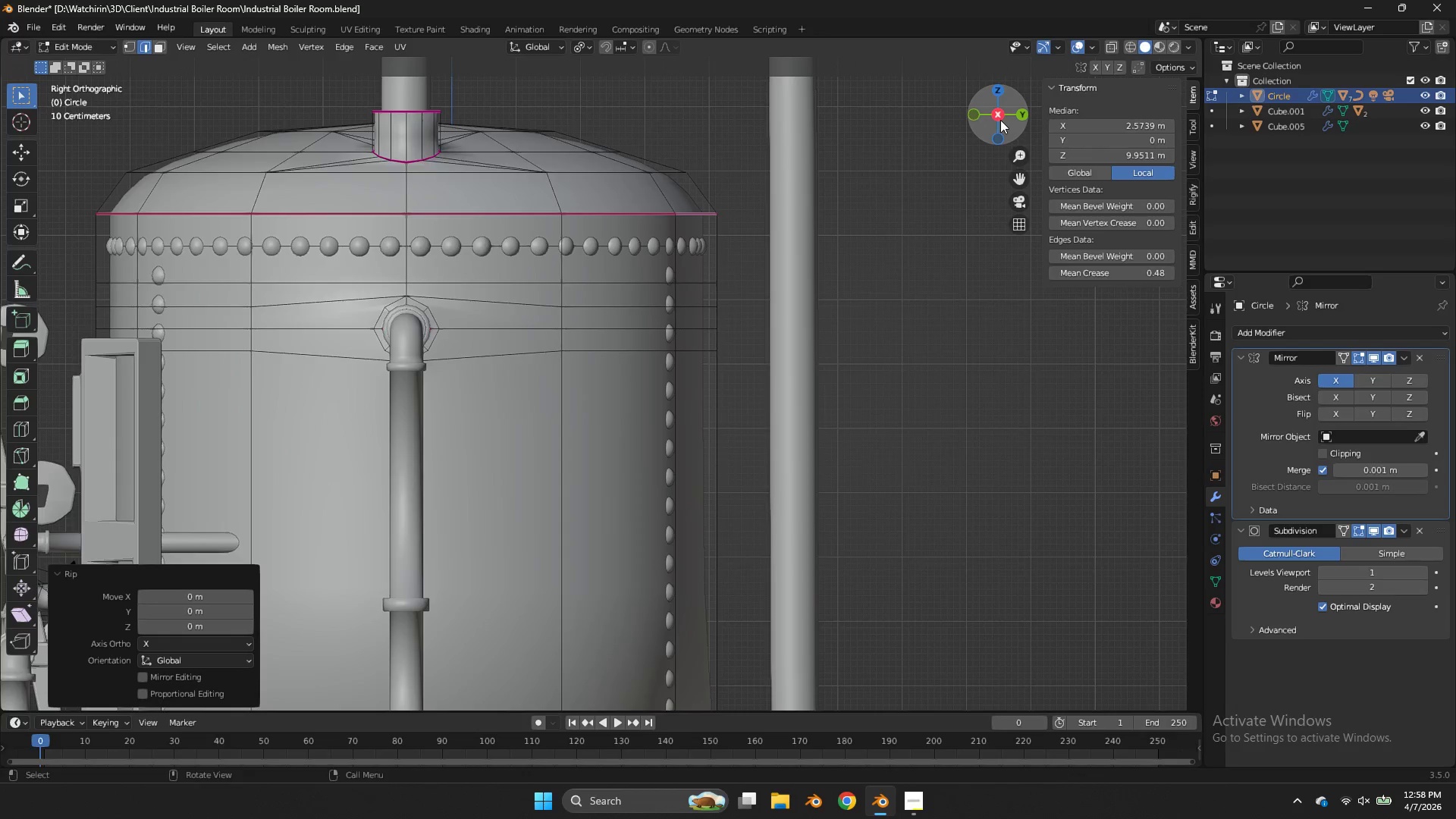 
left_click_drag(start_coordinate=[1002, 120], to_coordinate=[1094, 162])
 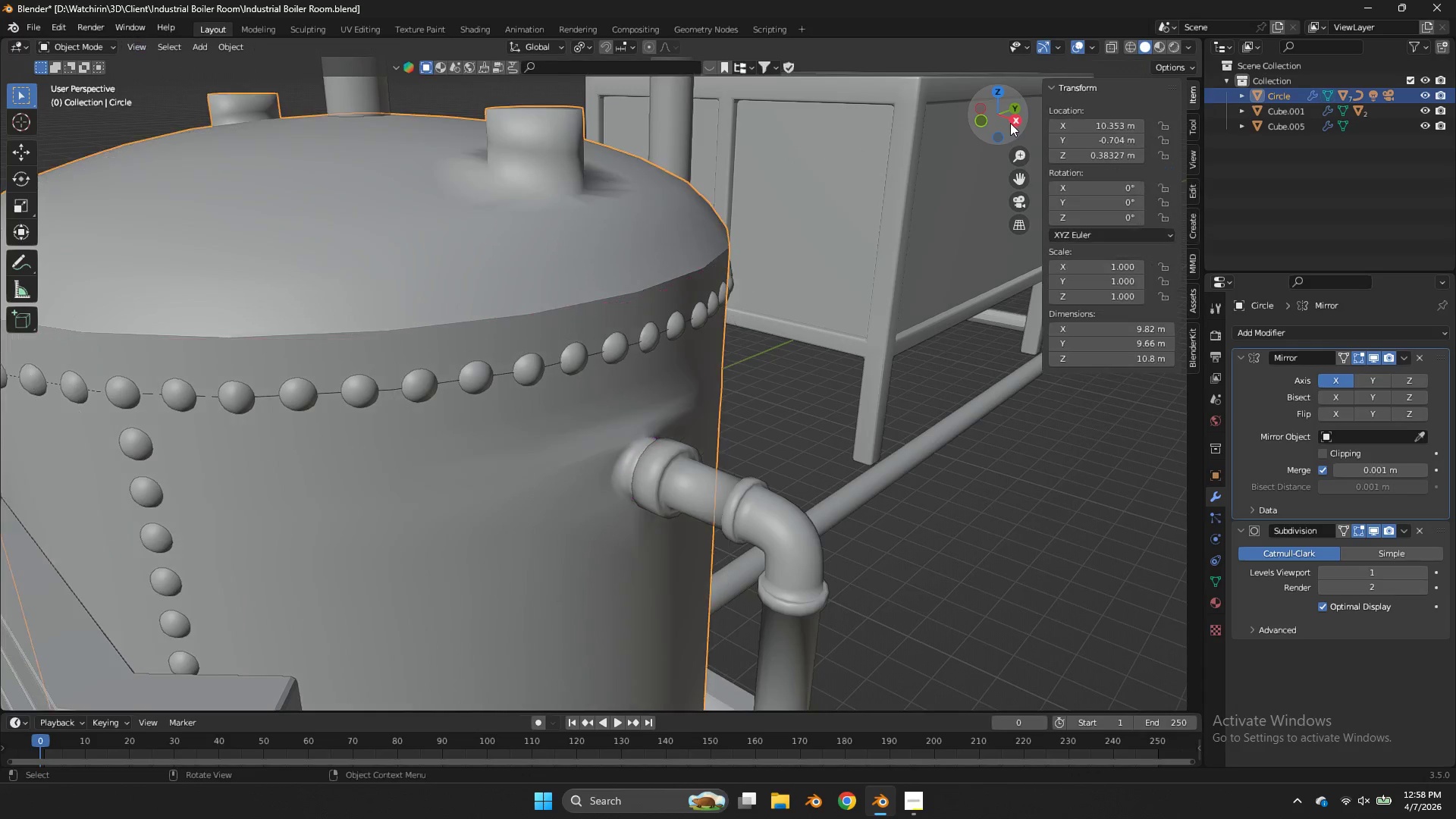 
key(Tab)
 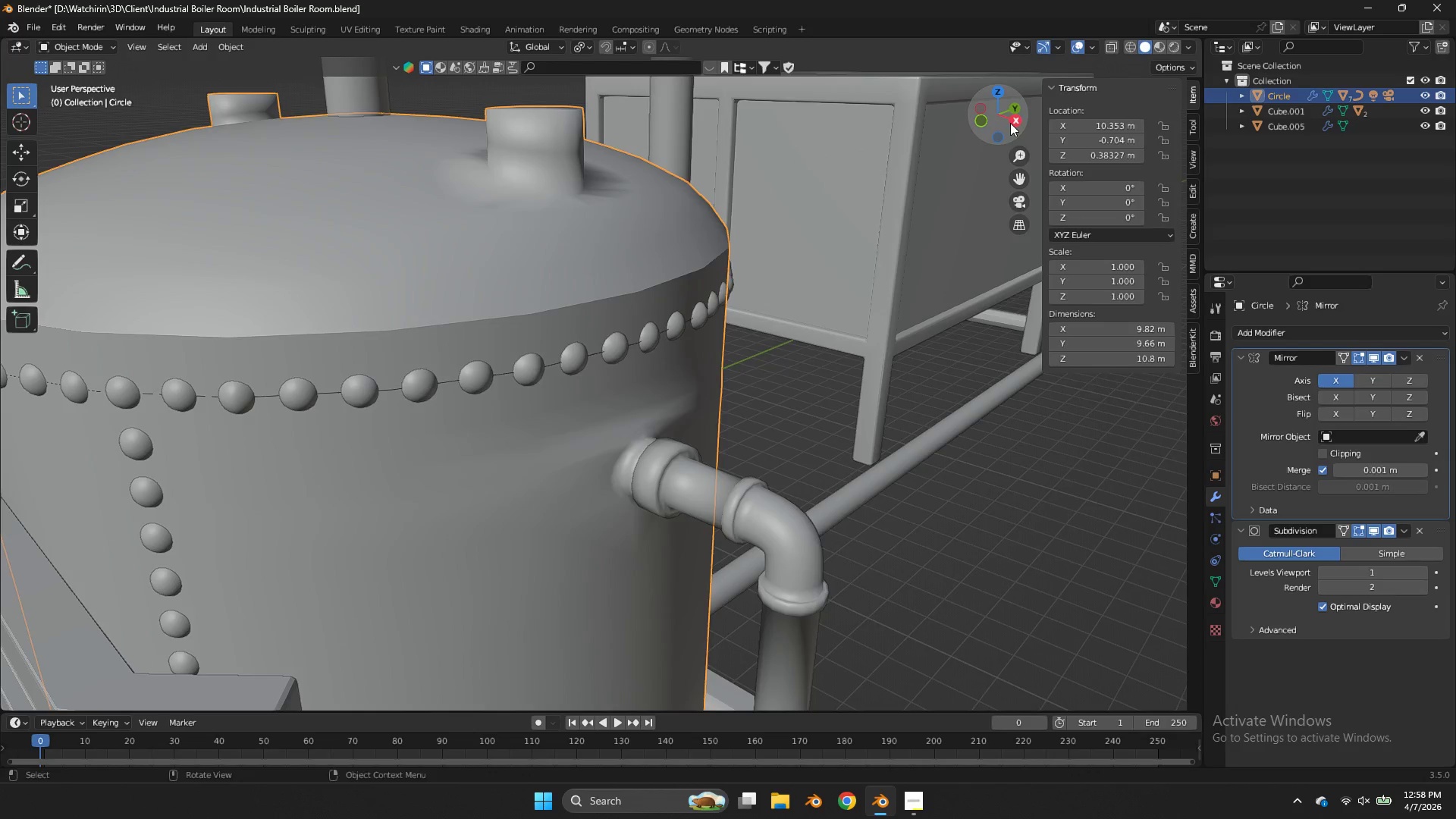 
left_click_drag(start_coordinate=[1010, 123], to_coordinate=[1038, 111])
 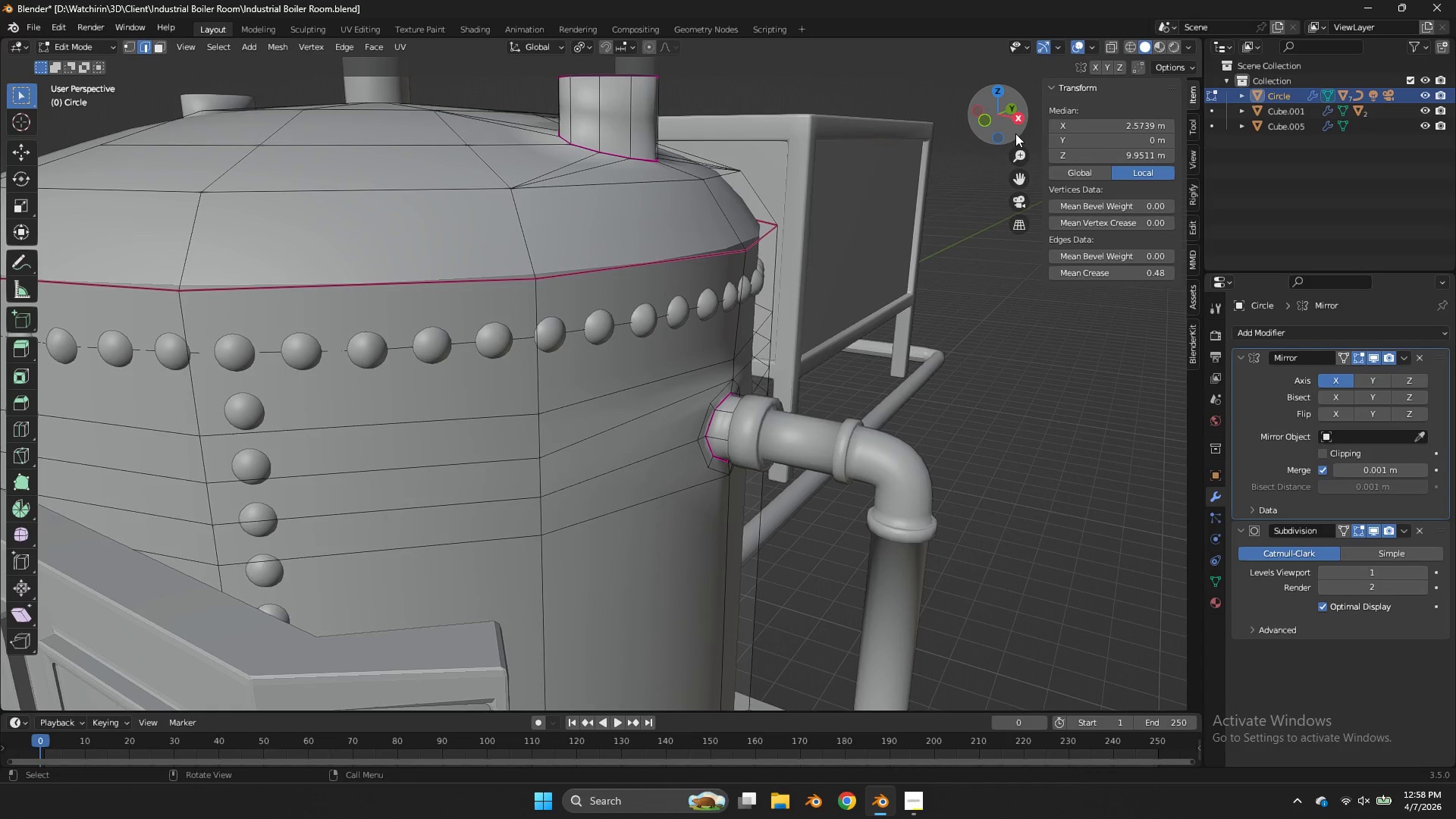 
key(Tab)
 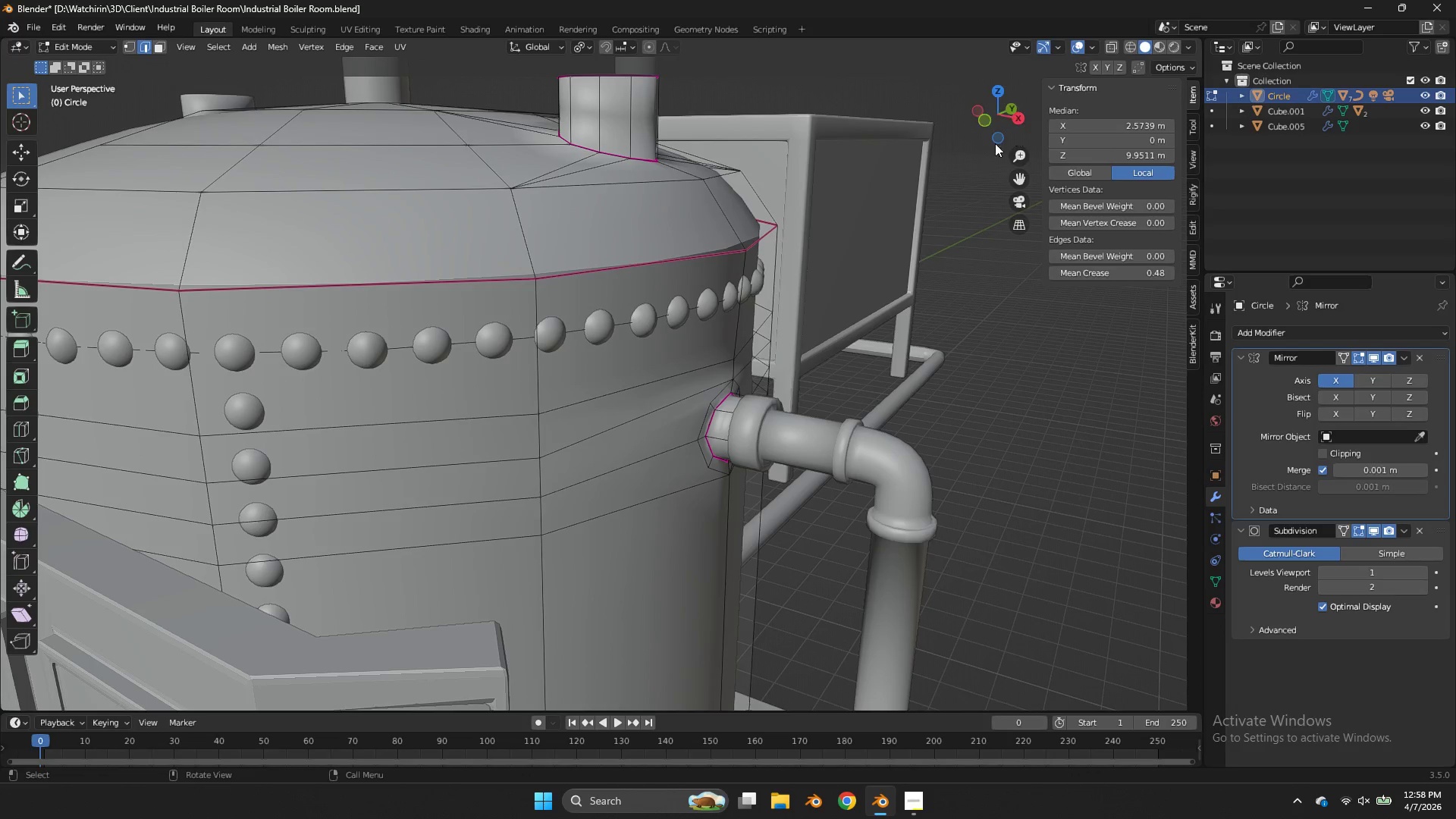 
hold_key(key=AltLeft, duration=0.58)
left_click([679, 250])
 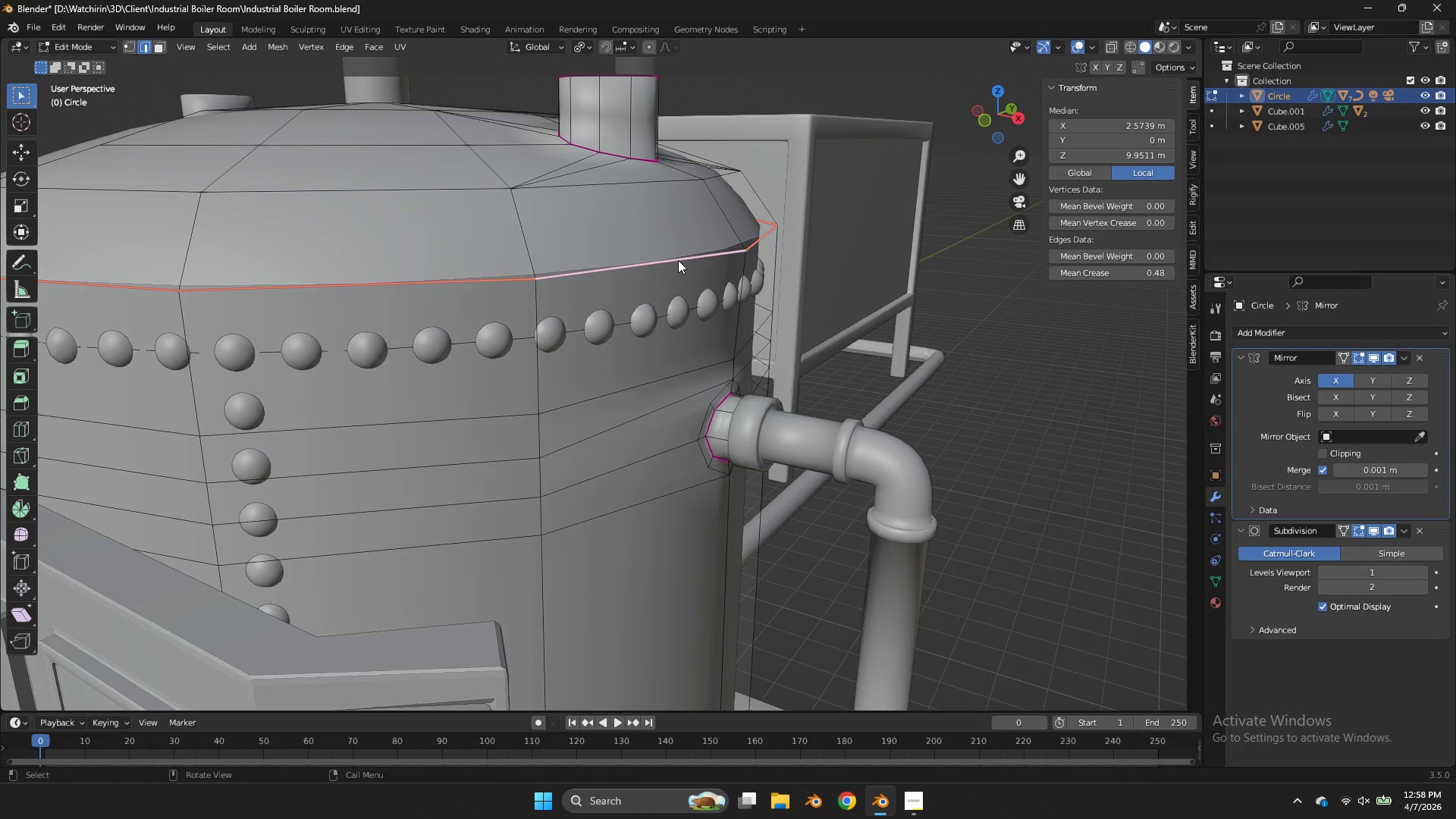 
type(gz)
 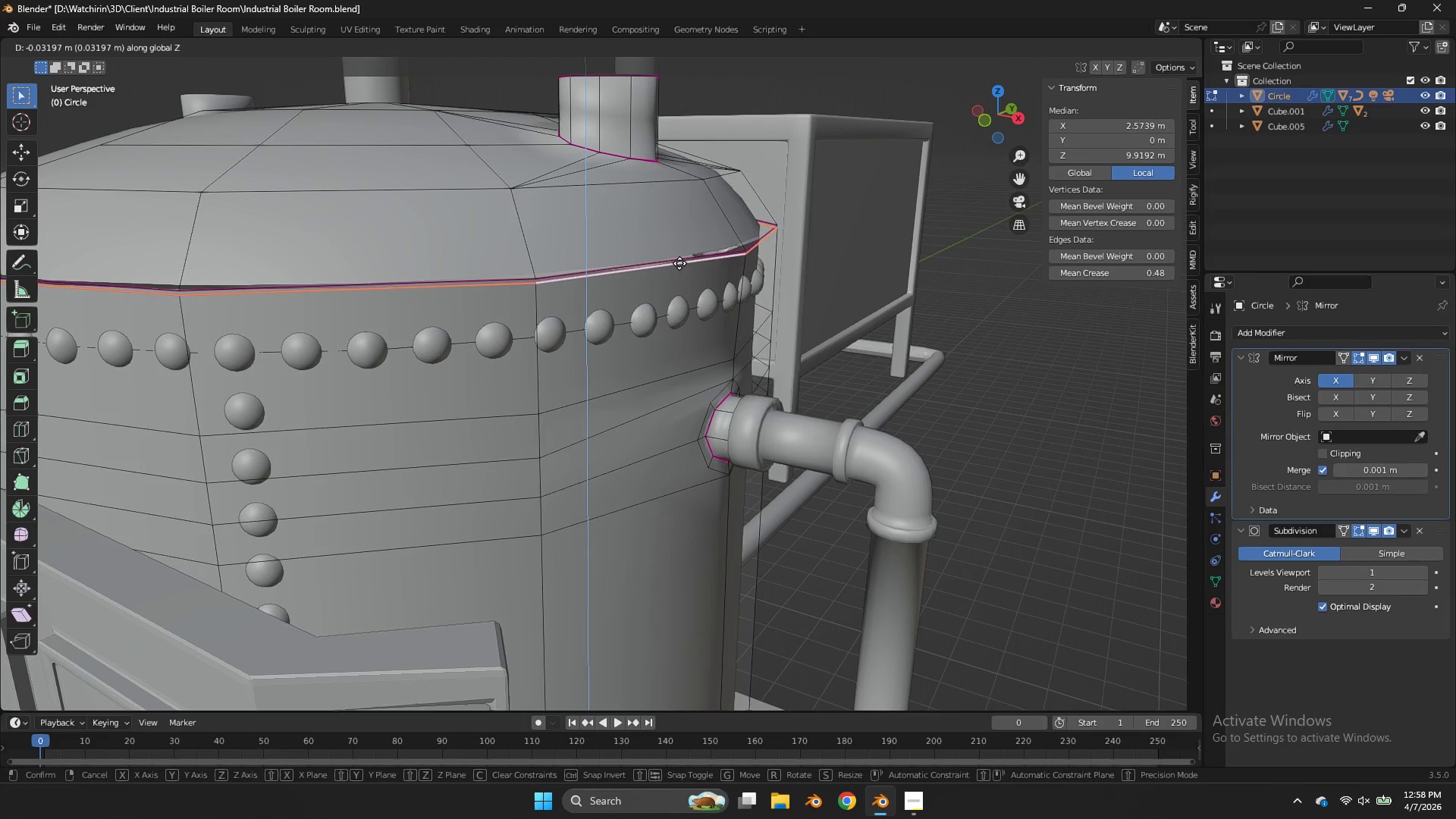 
right_click([679, 263])
 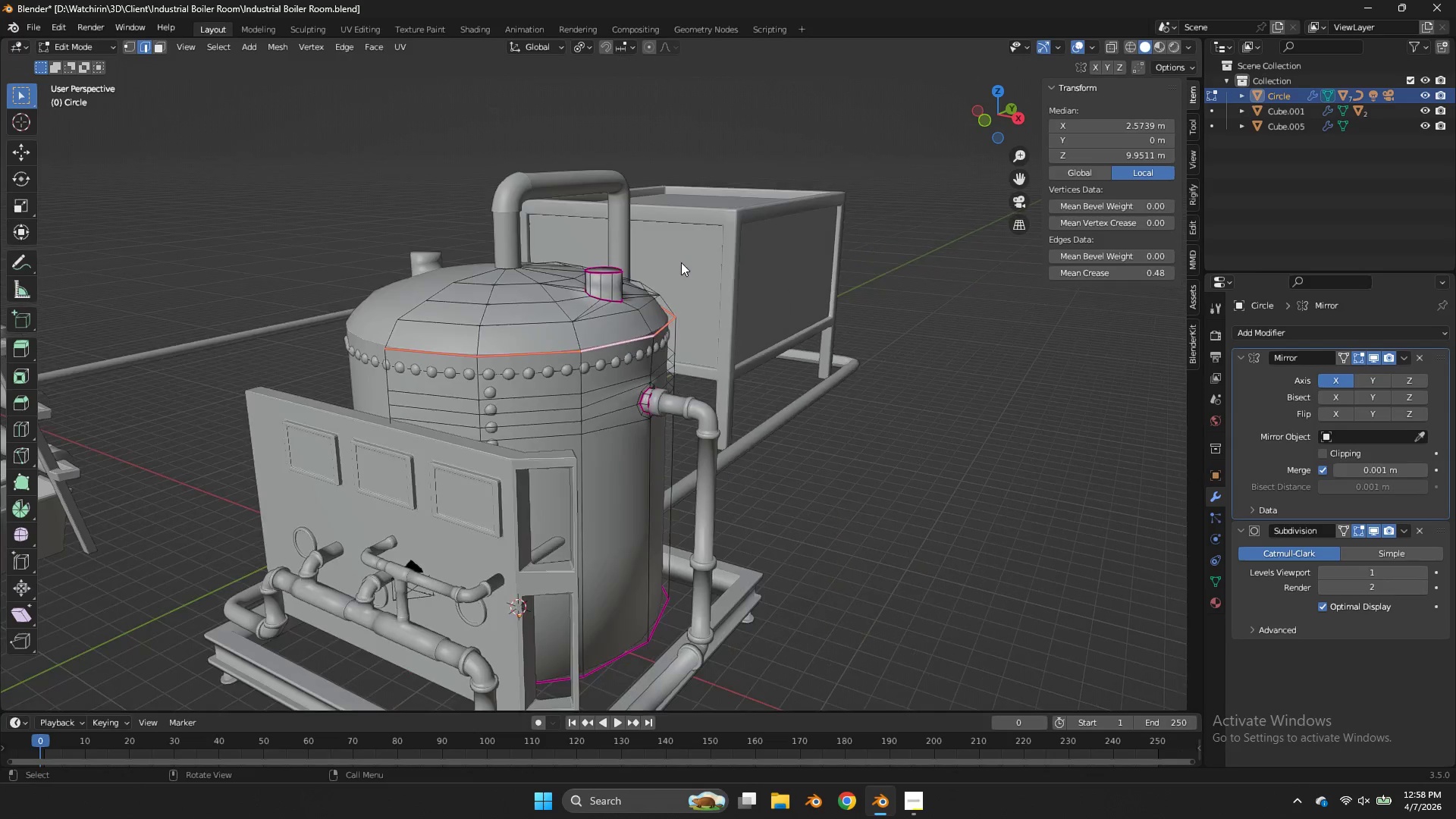 
key(Tab)
 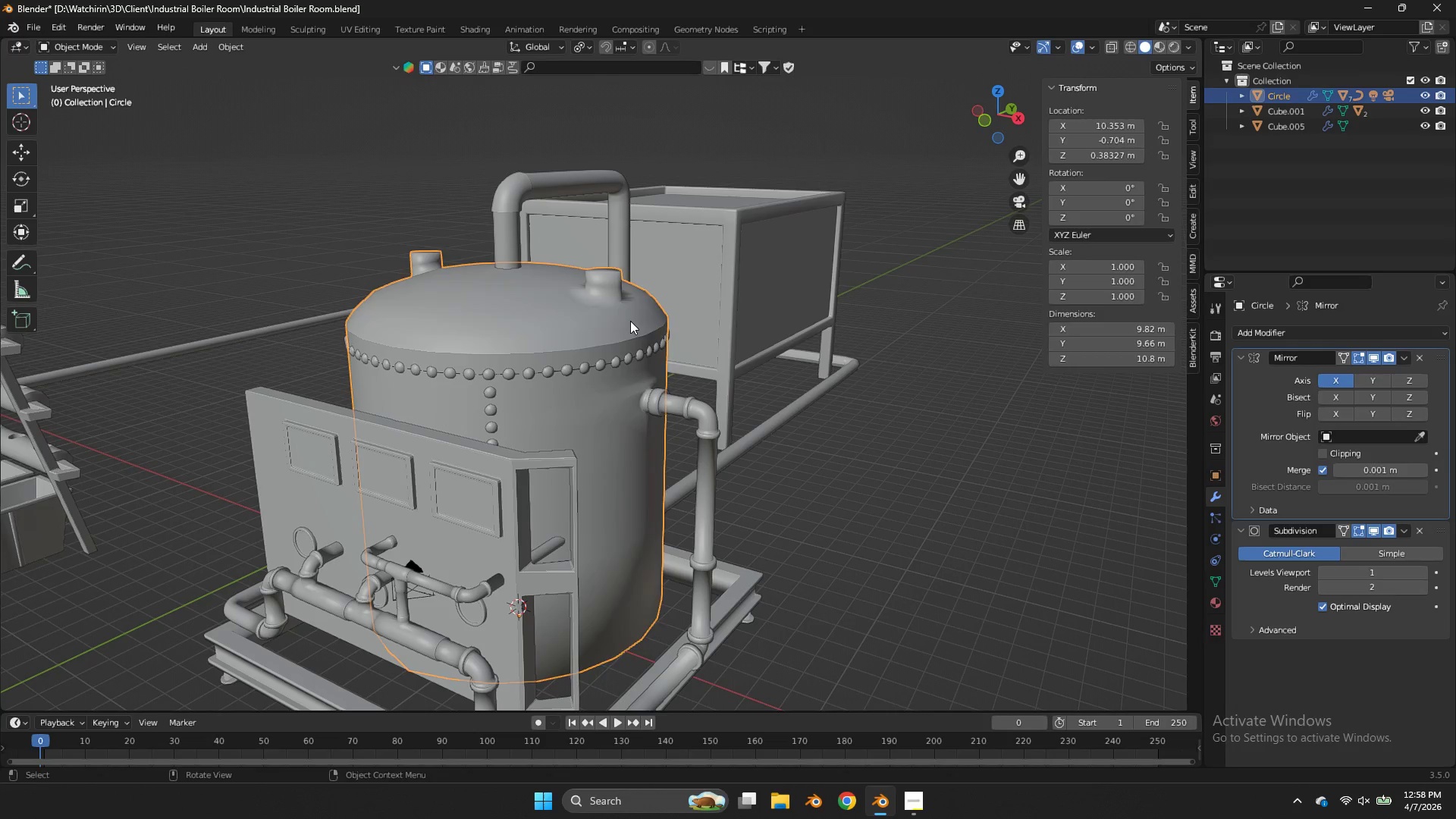 
key(Tab)
 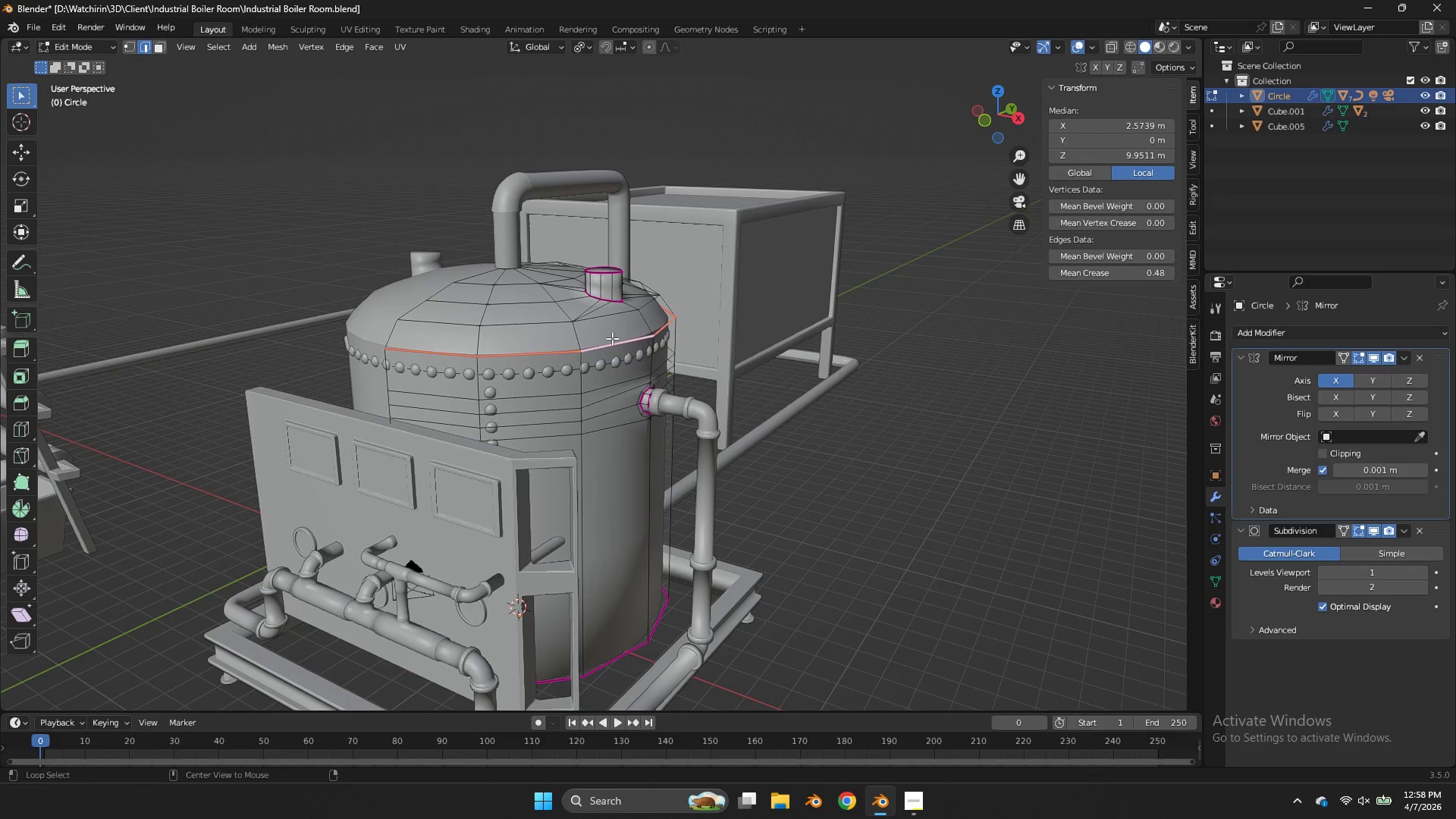 
scroll: coordinate [681, 262], scroll_direction: down, amount: 4.0
 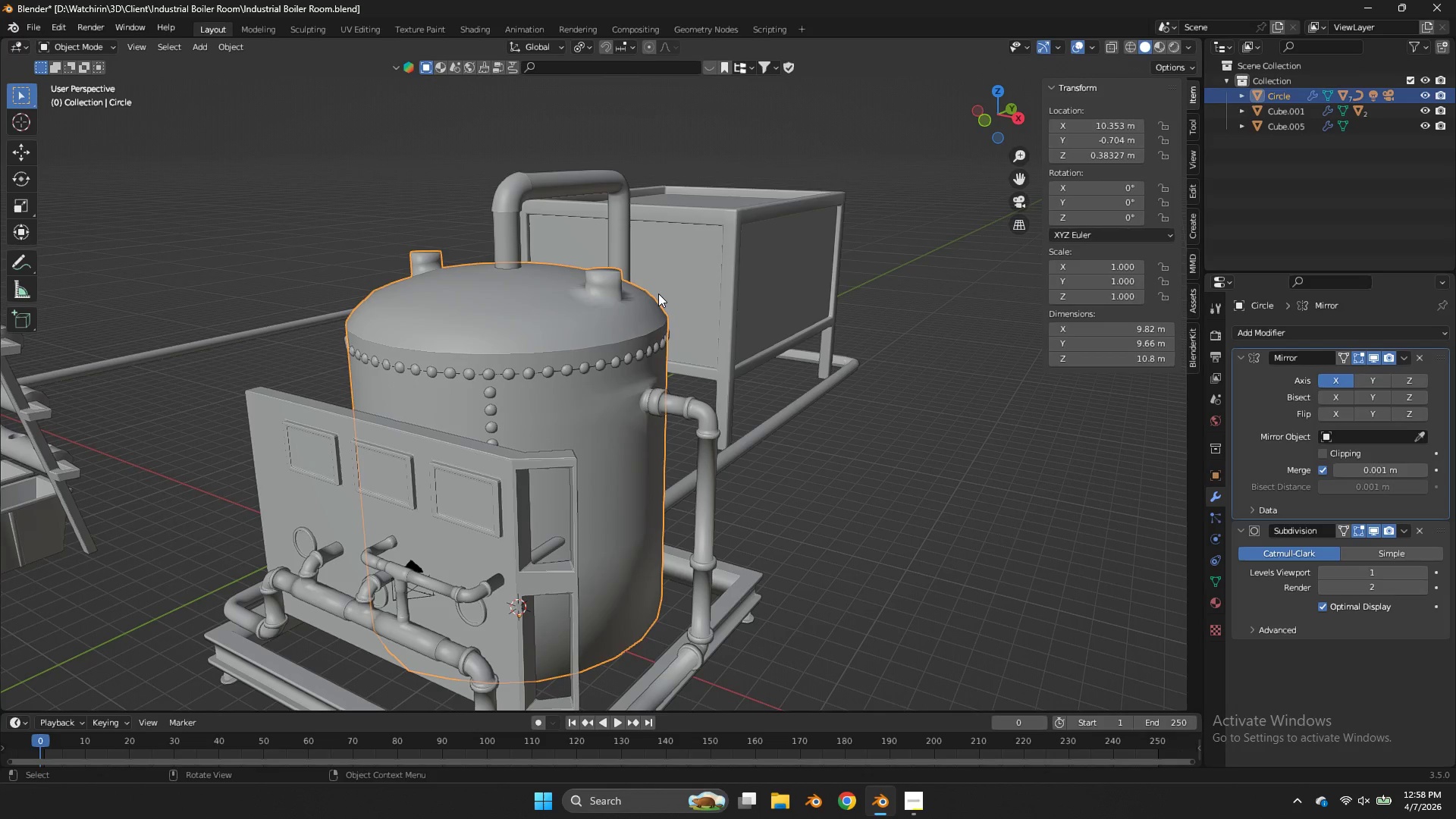 
hold_key(key=AltLeft, duration=0.55)
 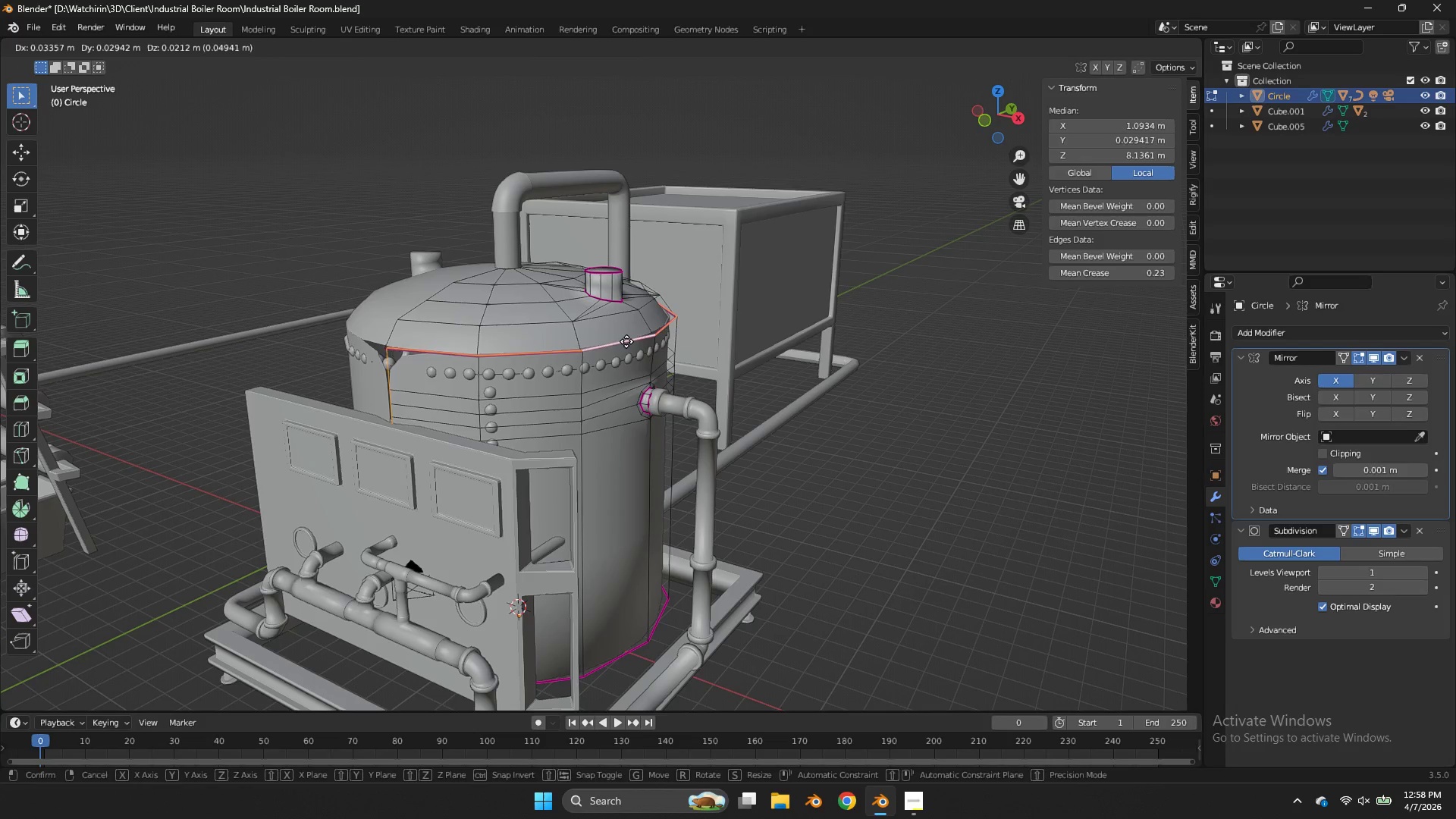 
type(gz)
 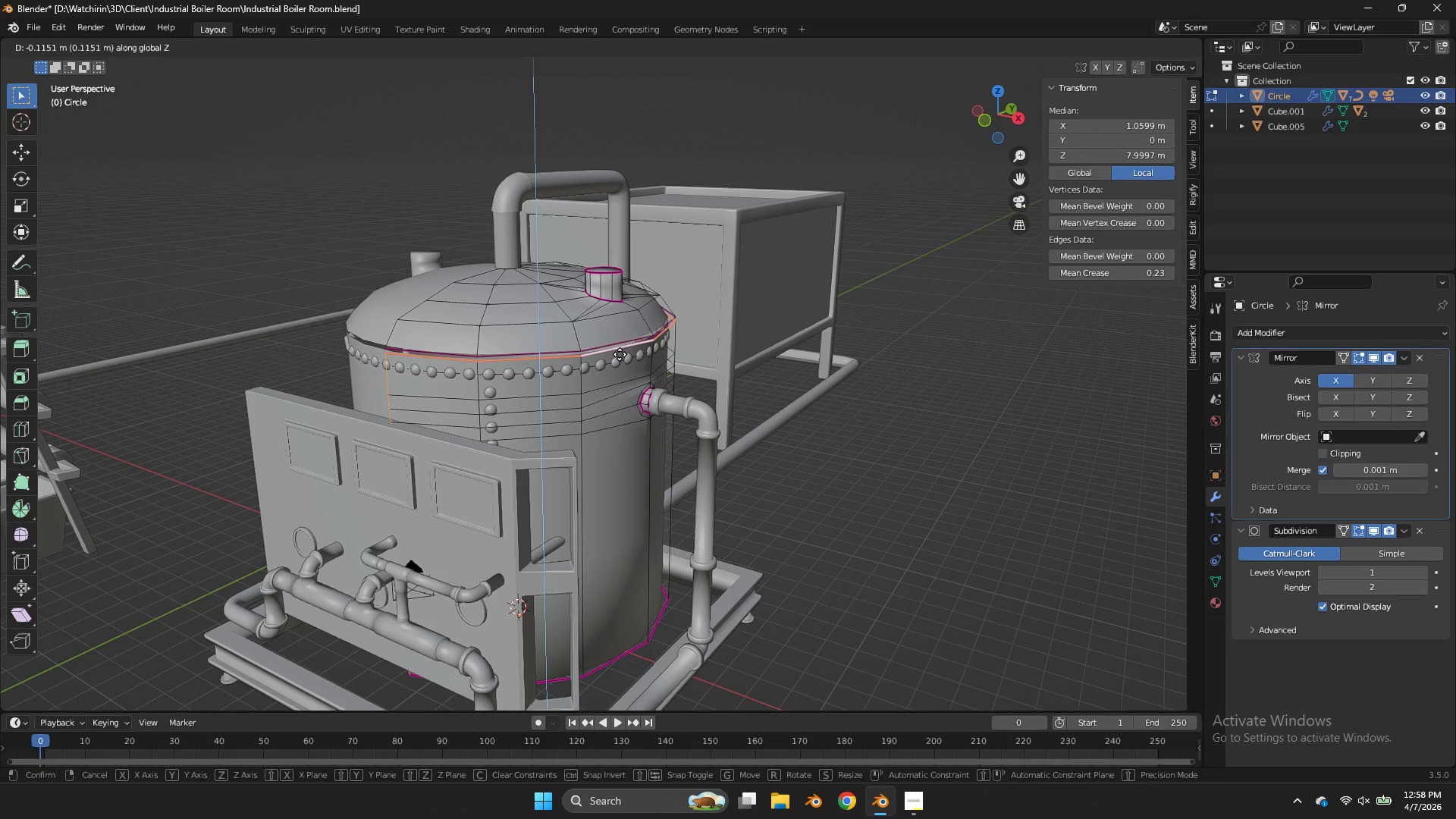 
right_click([620, 354])
 